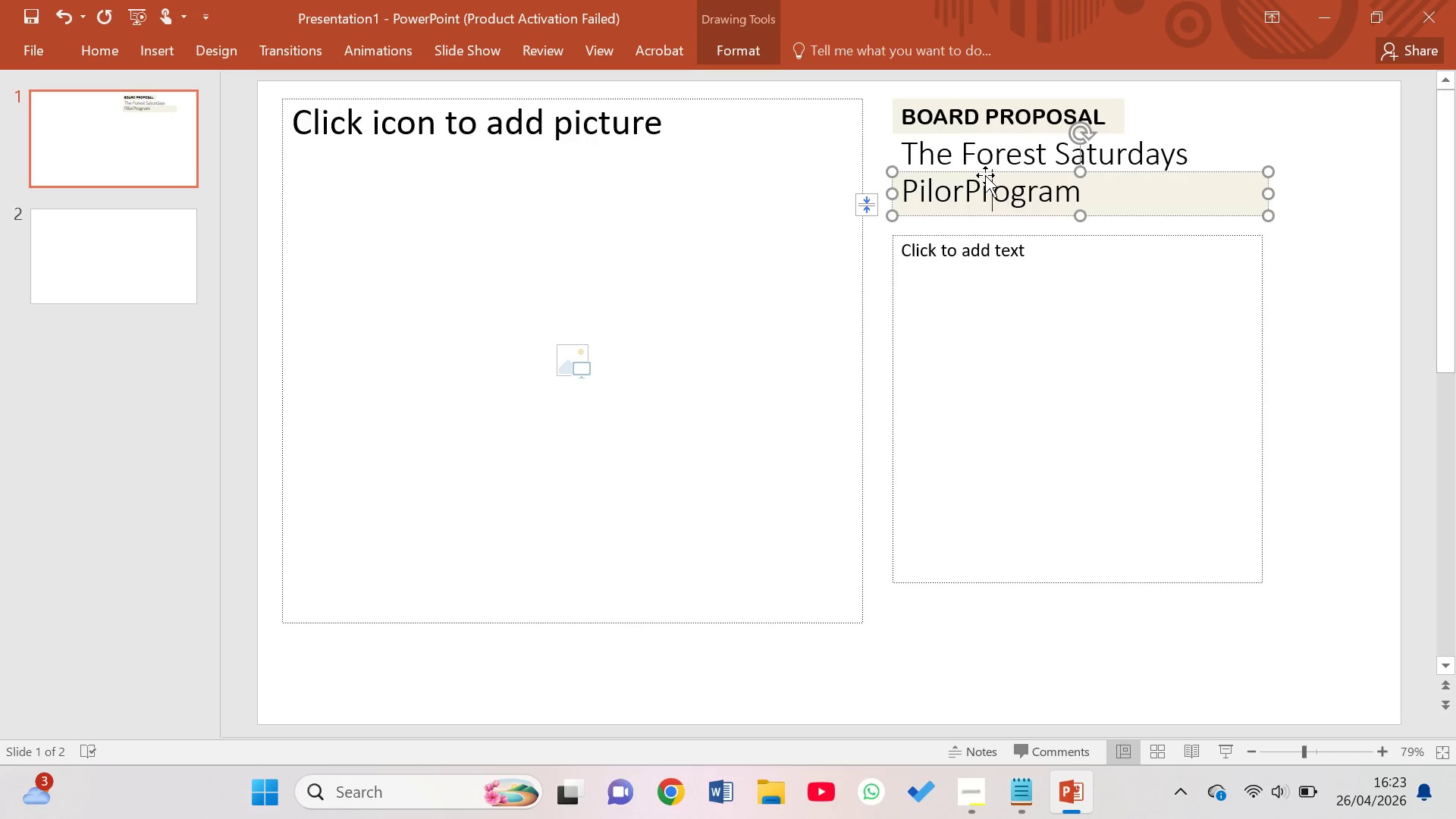 
key(ArrowLeft)
 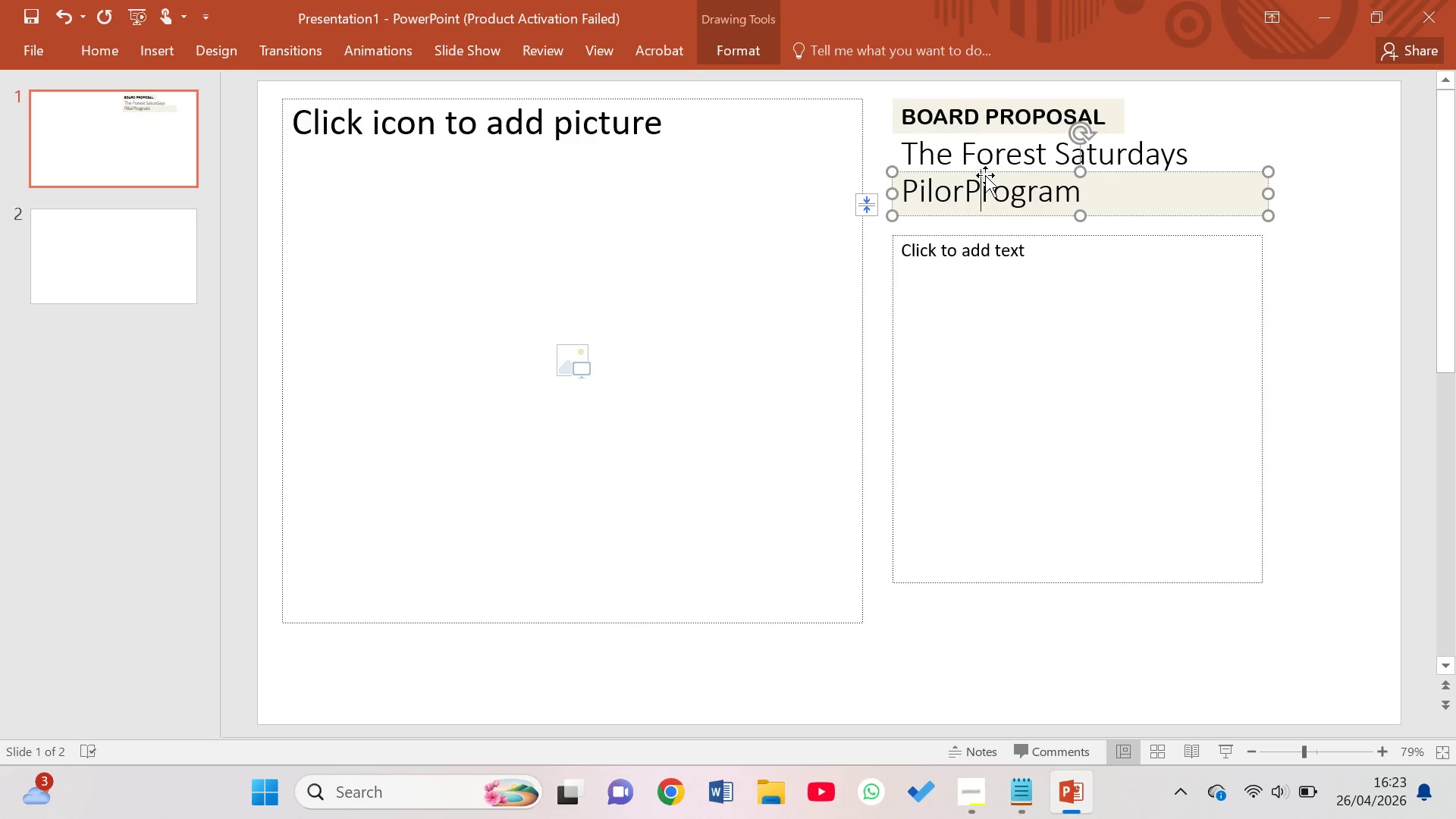 
key(ArrowLeft)
 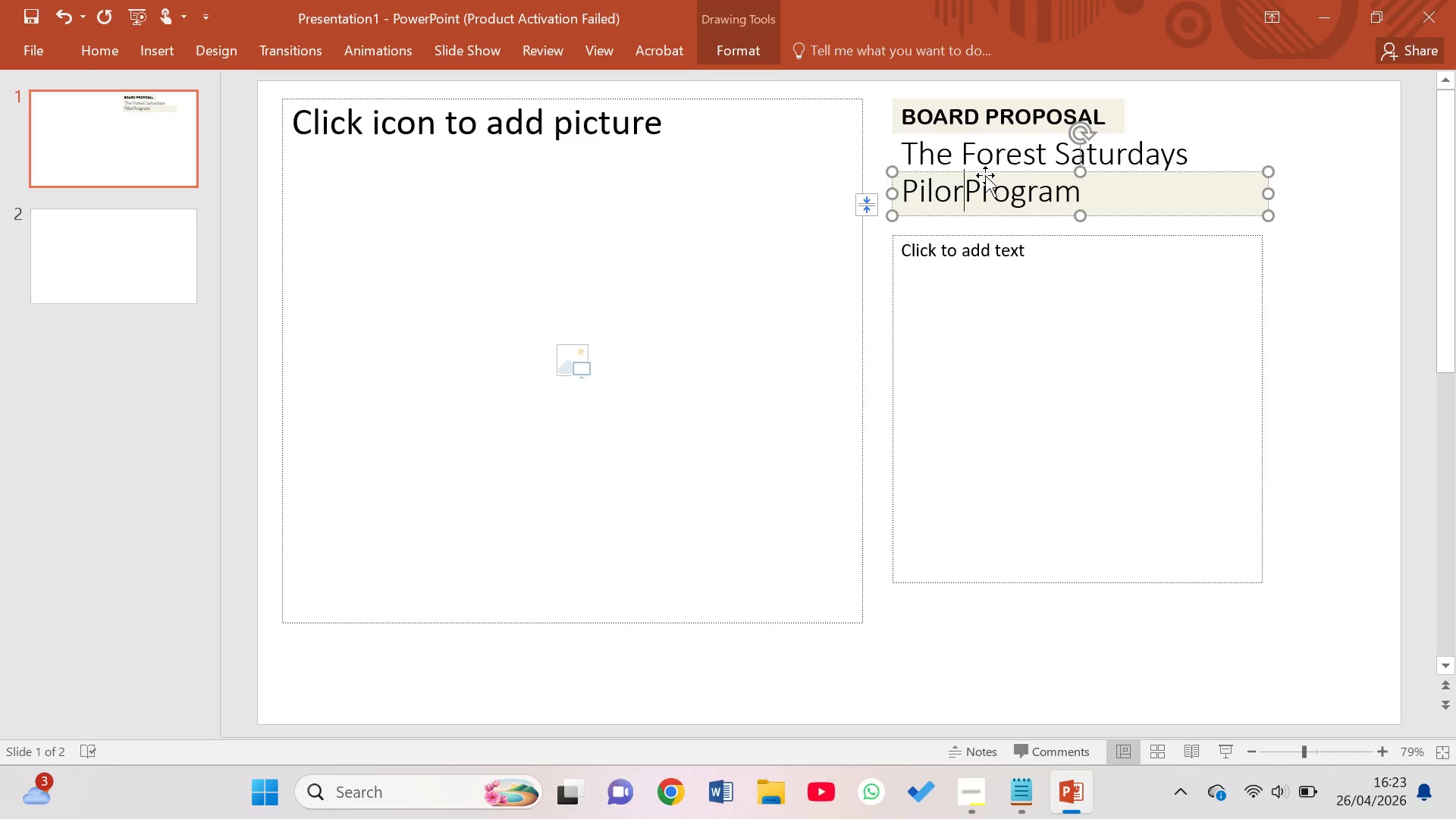 
key(Space)
 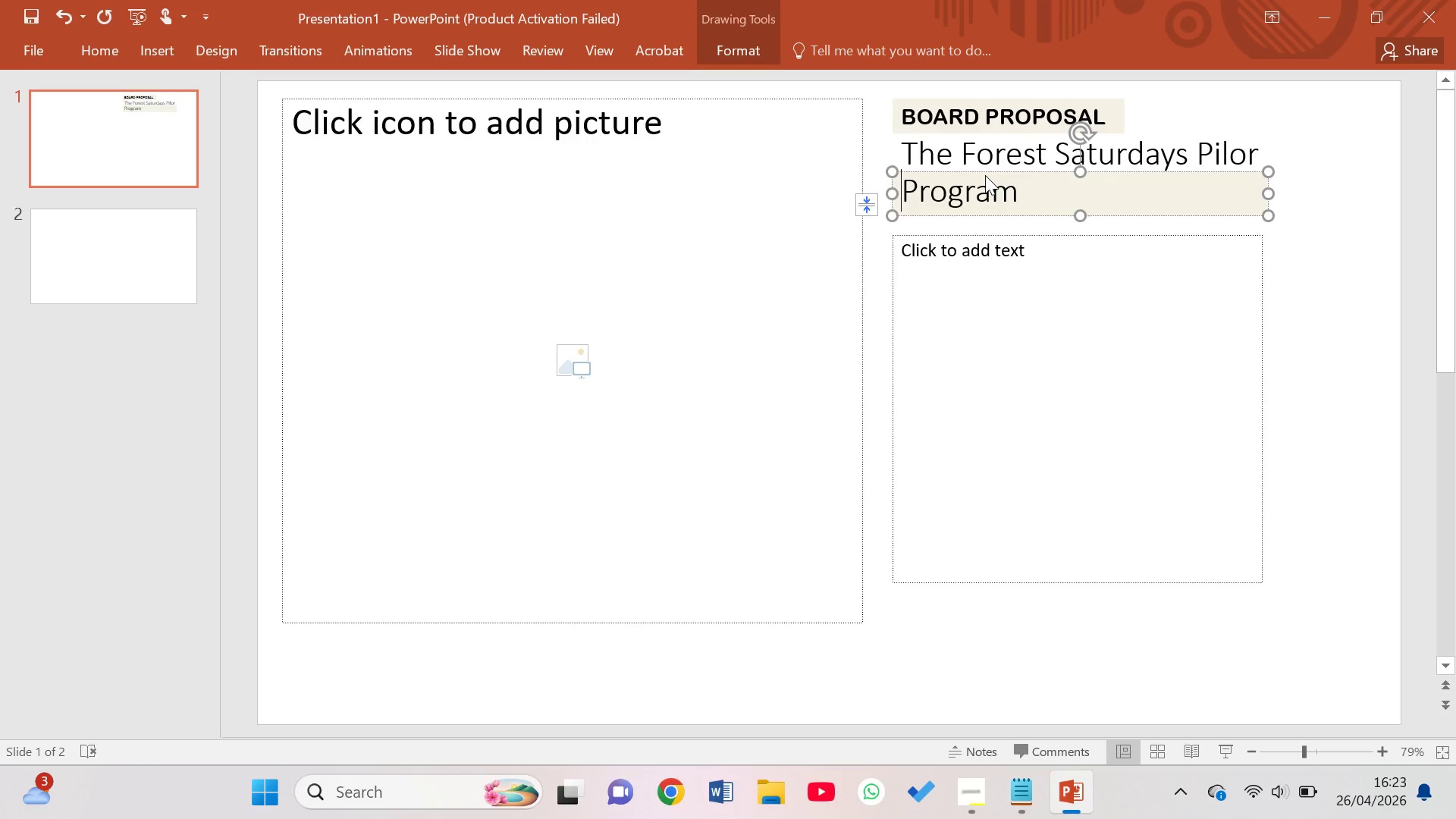 
key(Backspace)
 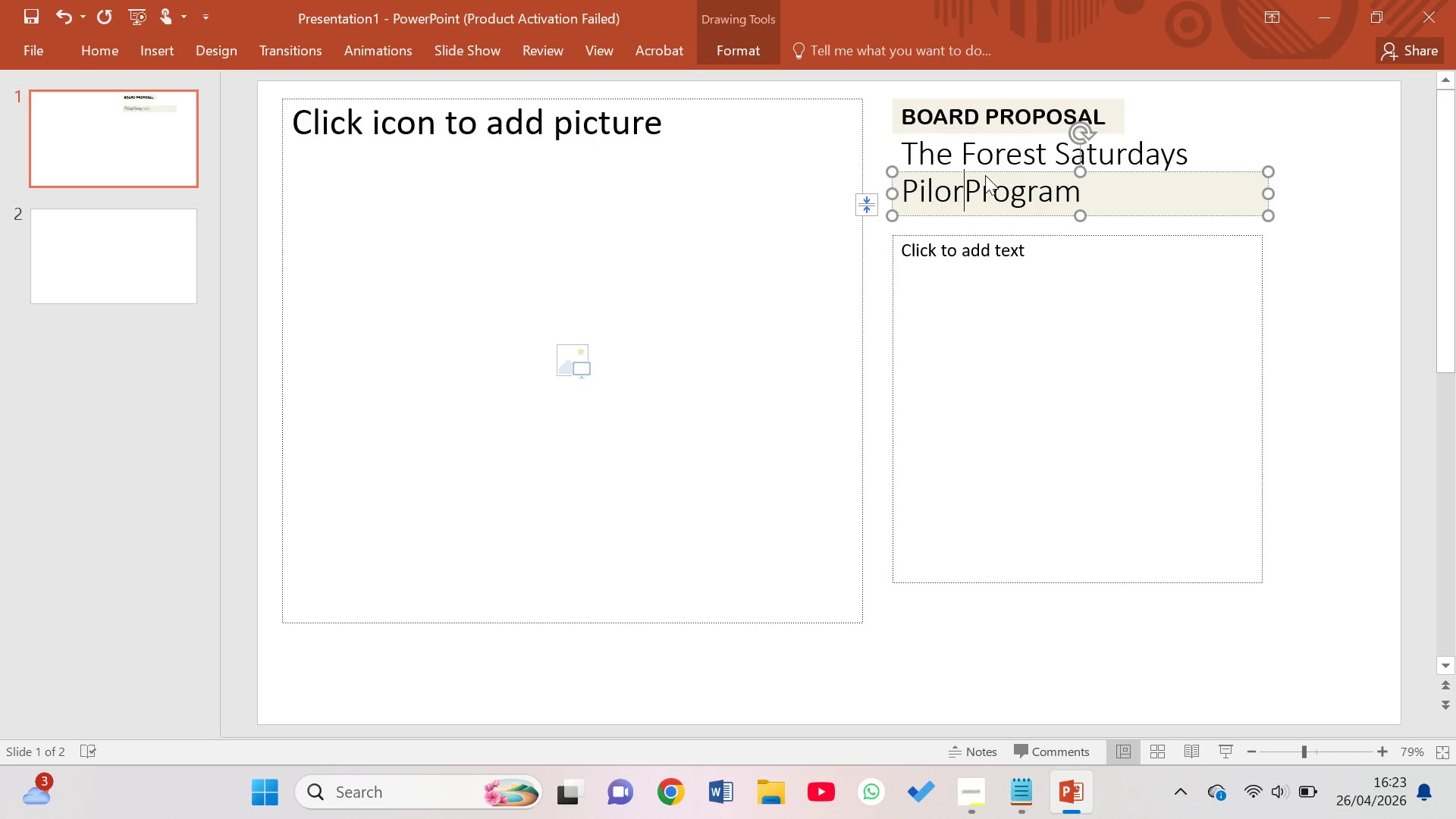 
key(Backspace)
 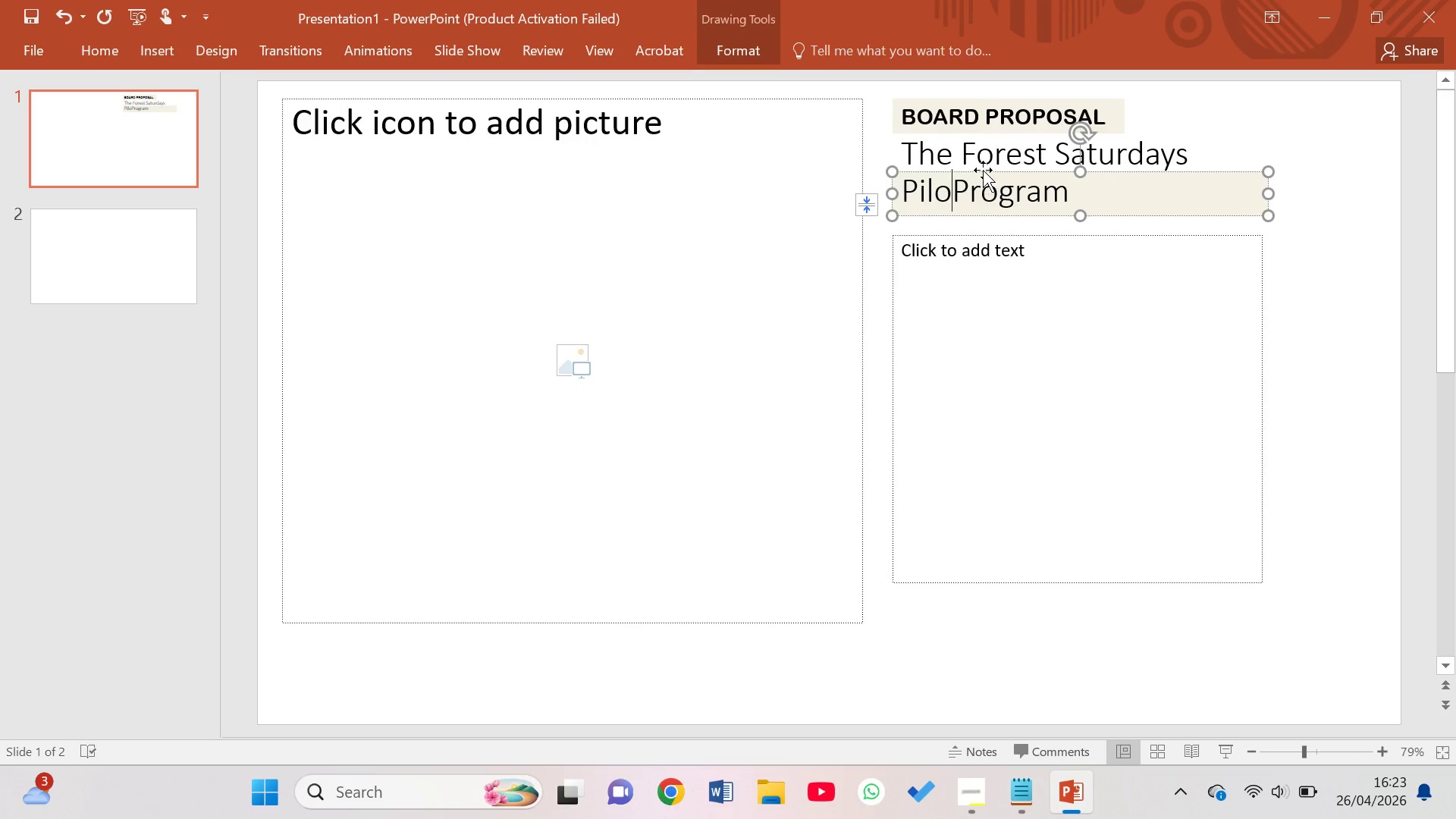 
key(T)
 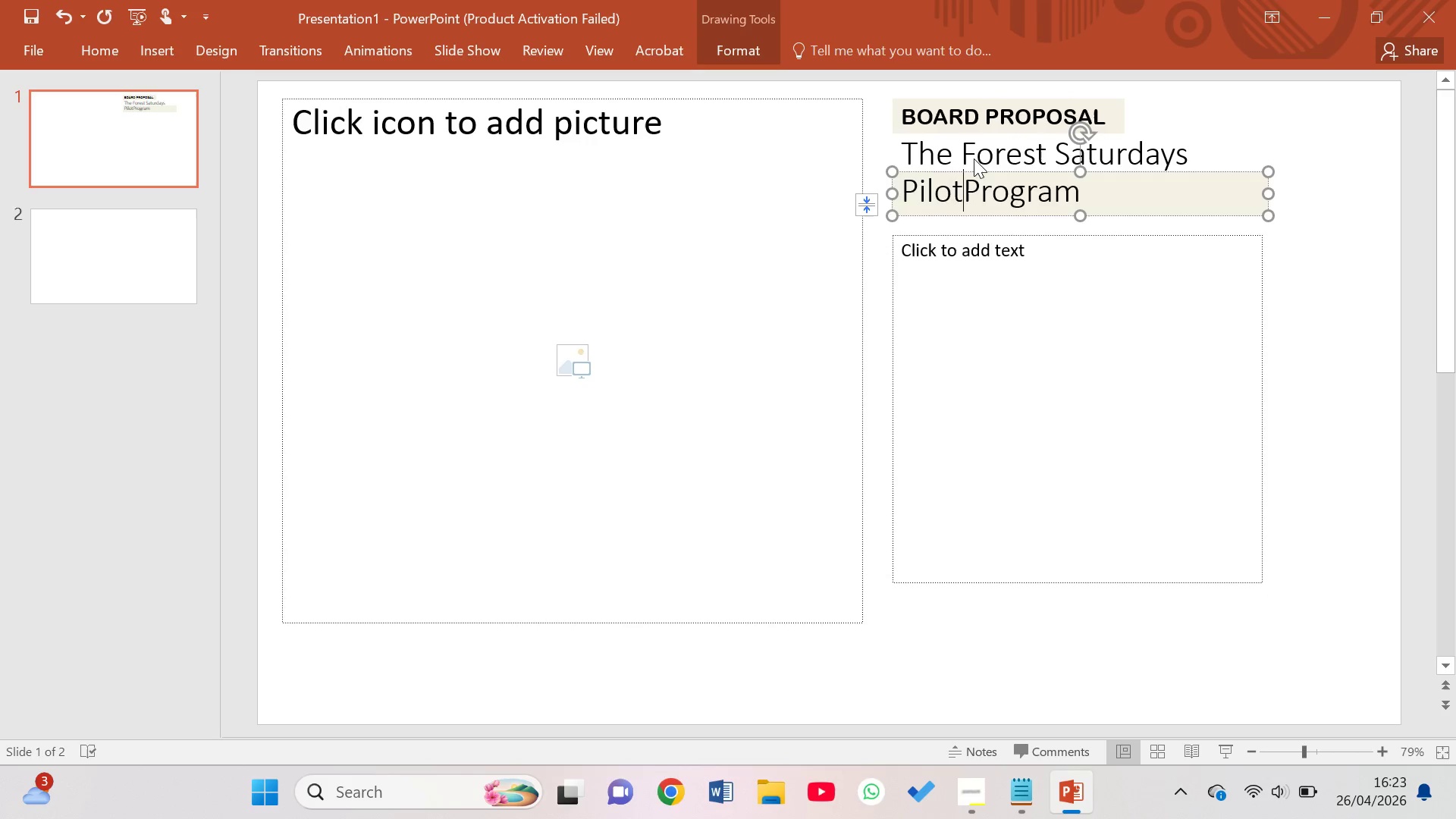 
key(Space)
 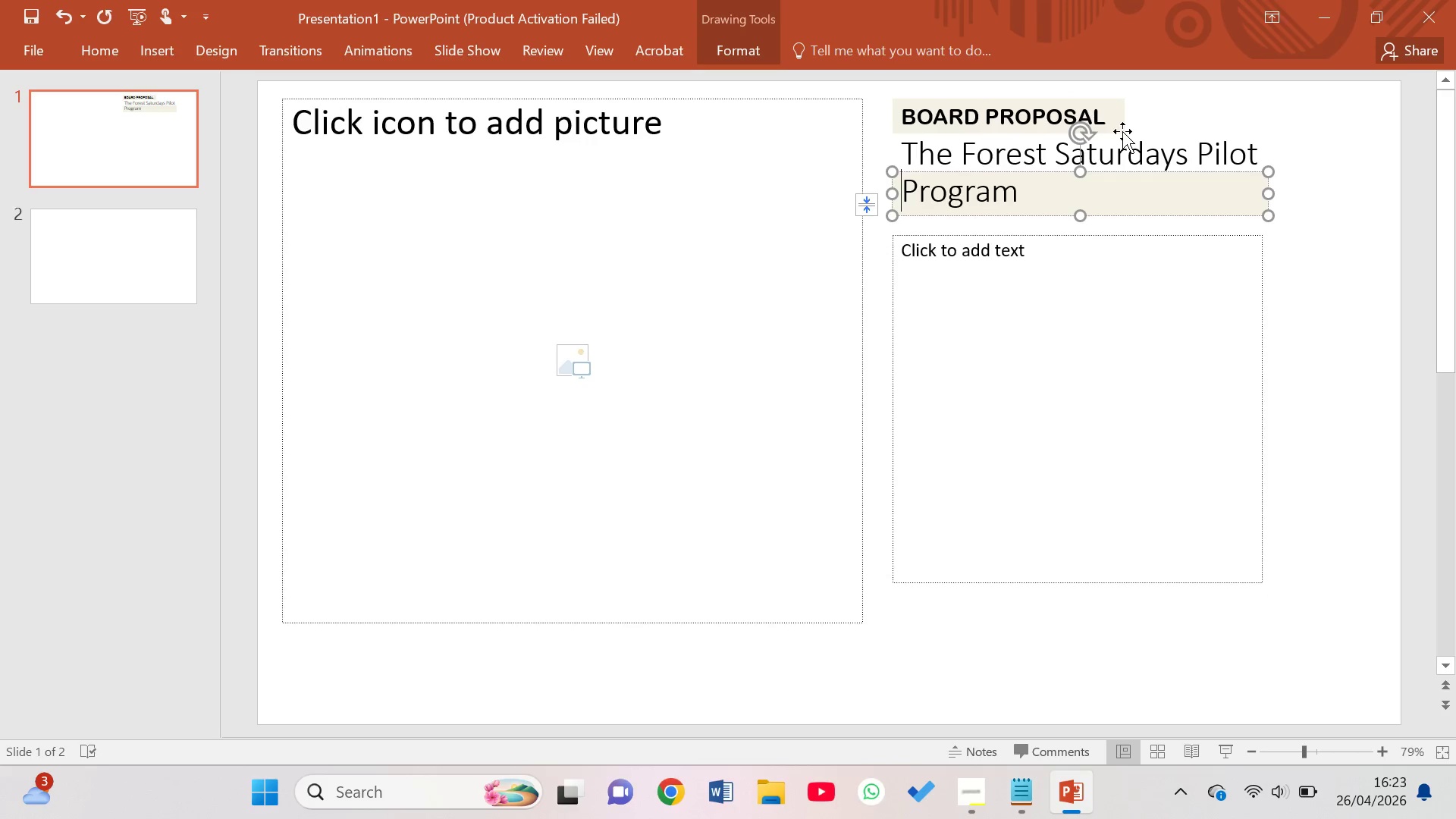 
left_click([1138, 143])
 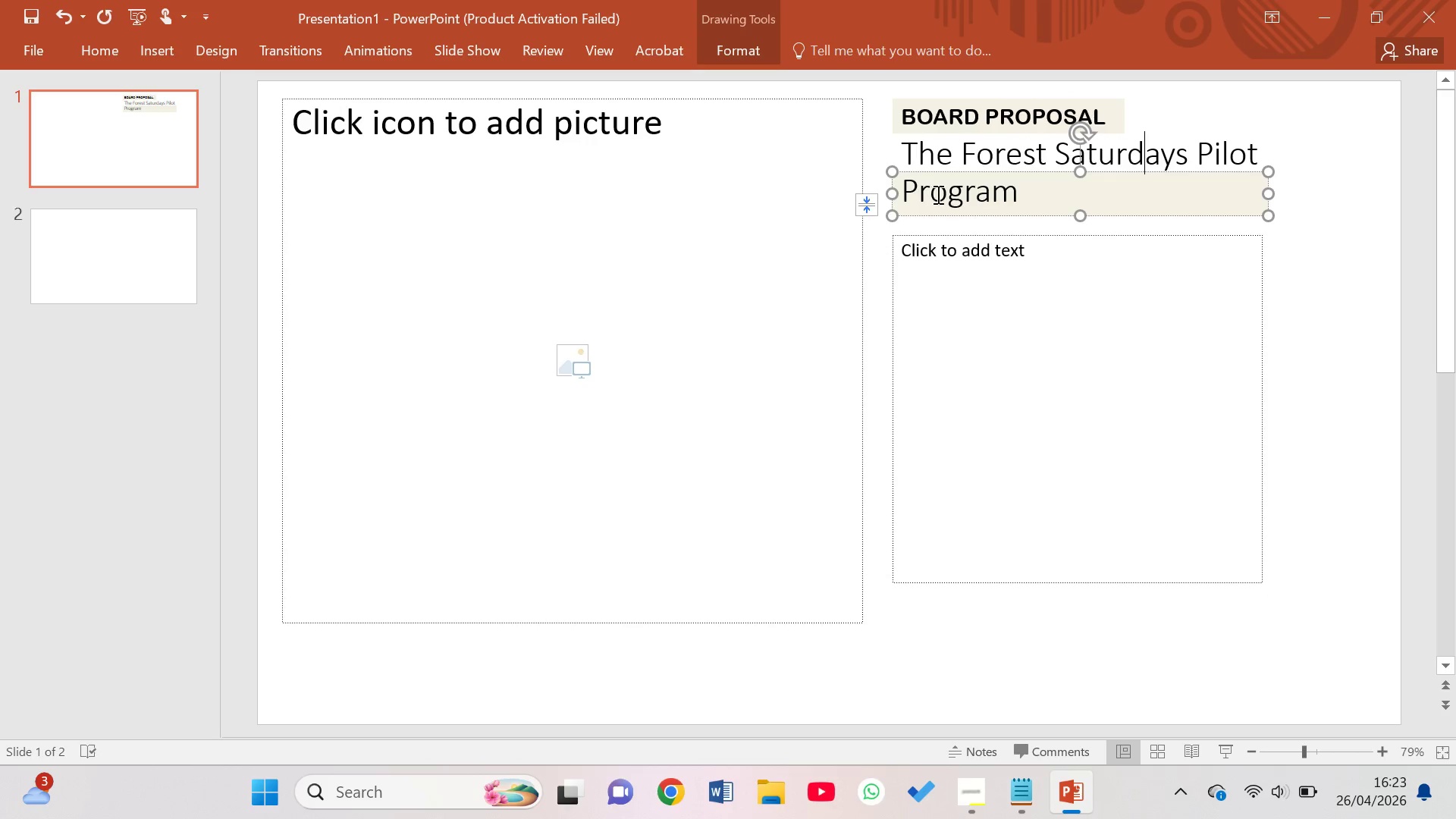 
left_click_drag(start_coordinate=[1009, 193], to_coordinate=[881, 196])
 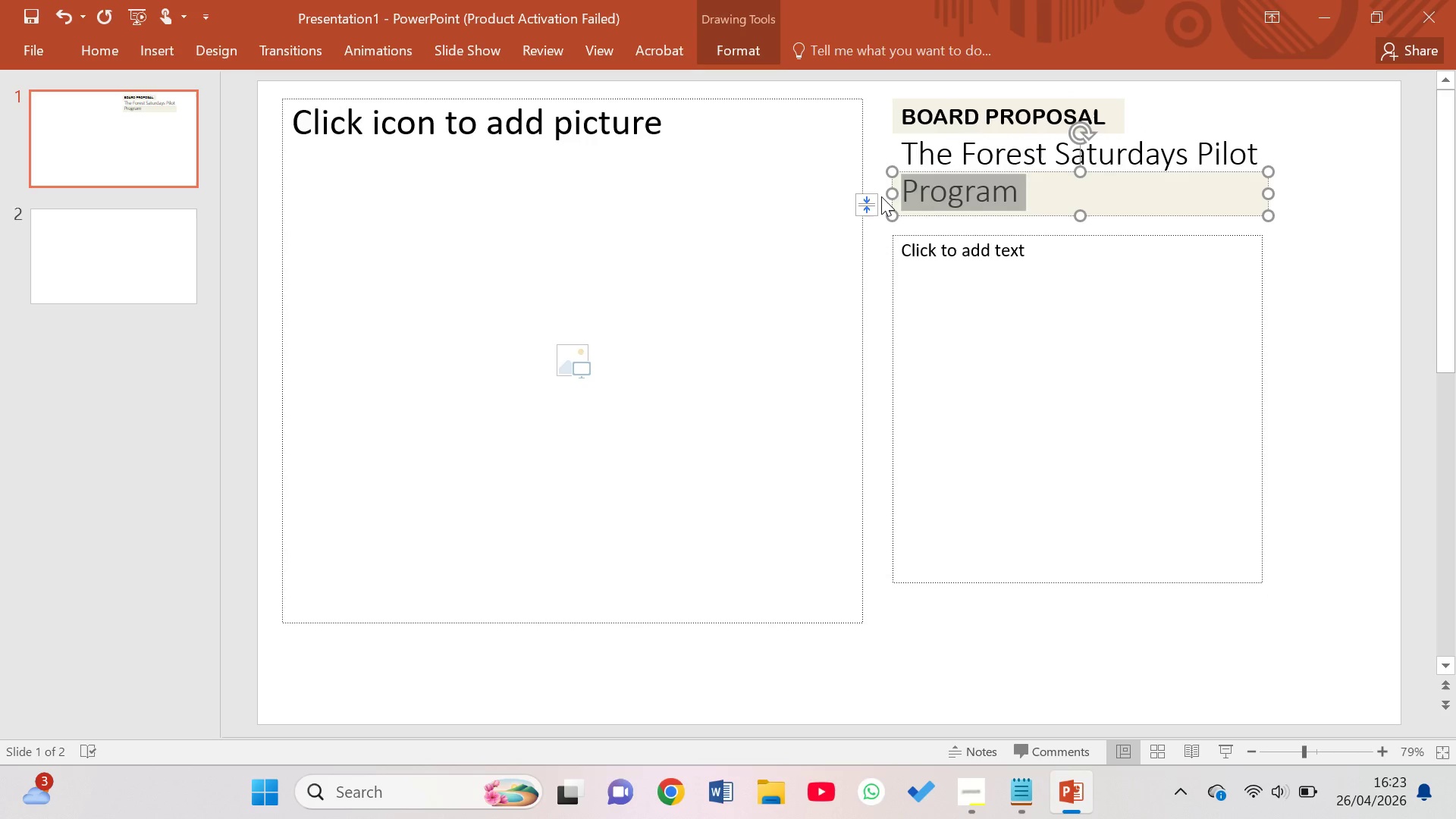 
key(Backspace)
 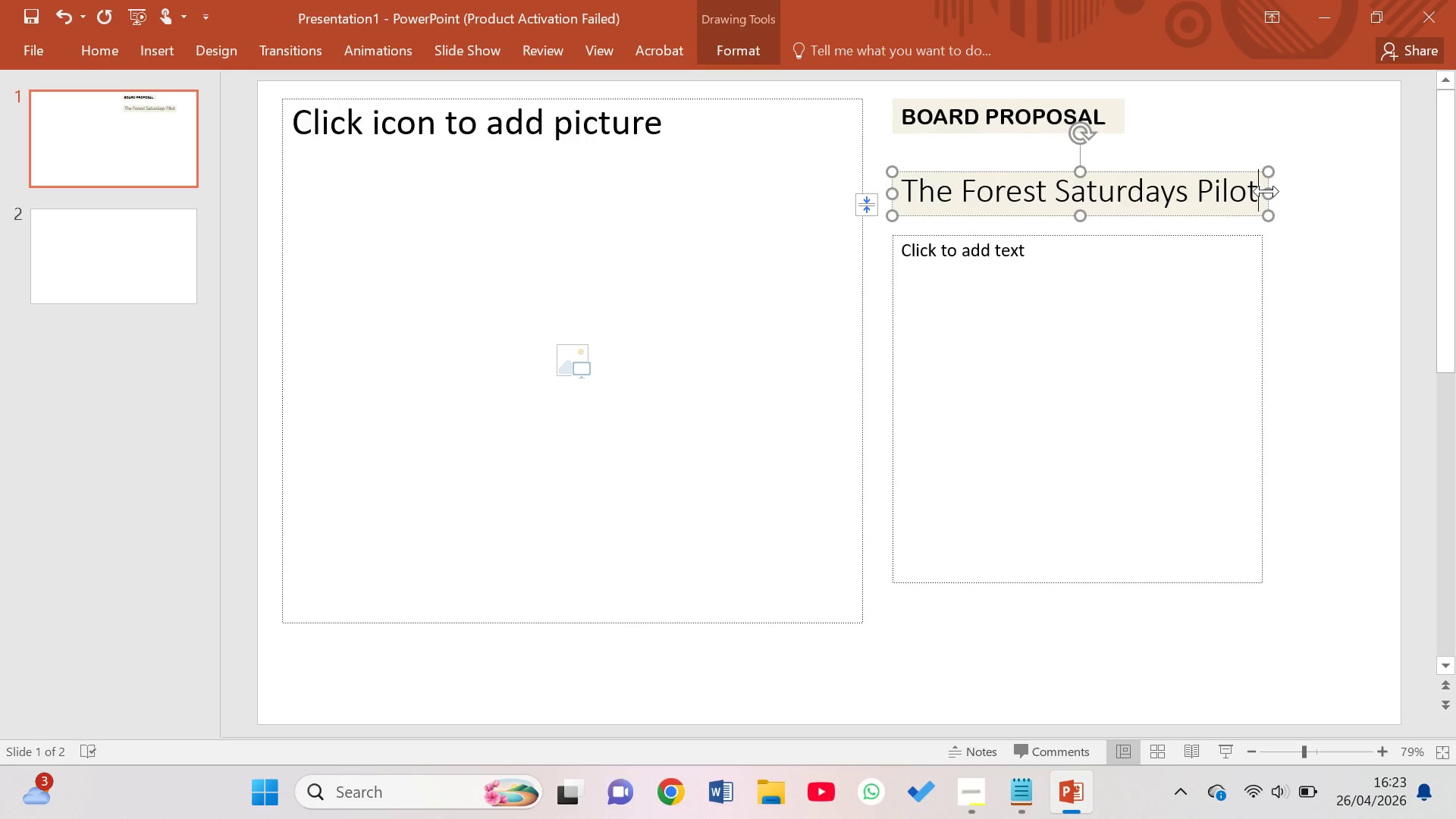 
left_click_drag(start_coordinate=[1266, 191], to_coordinate=[1357, 190])
 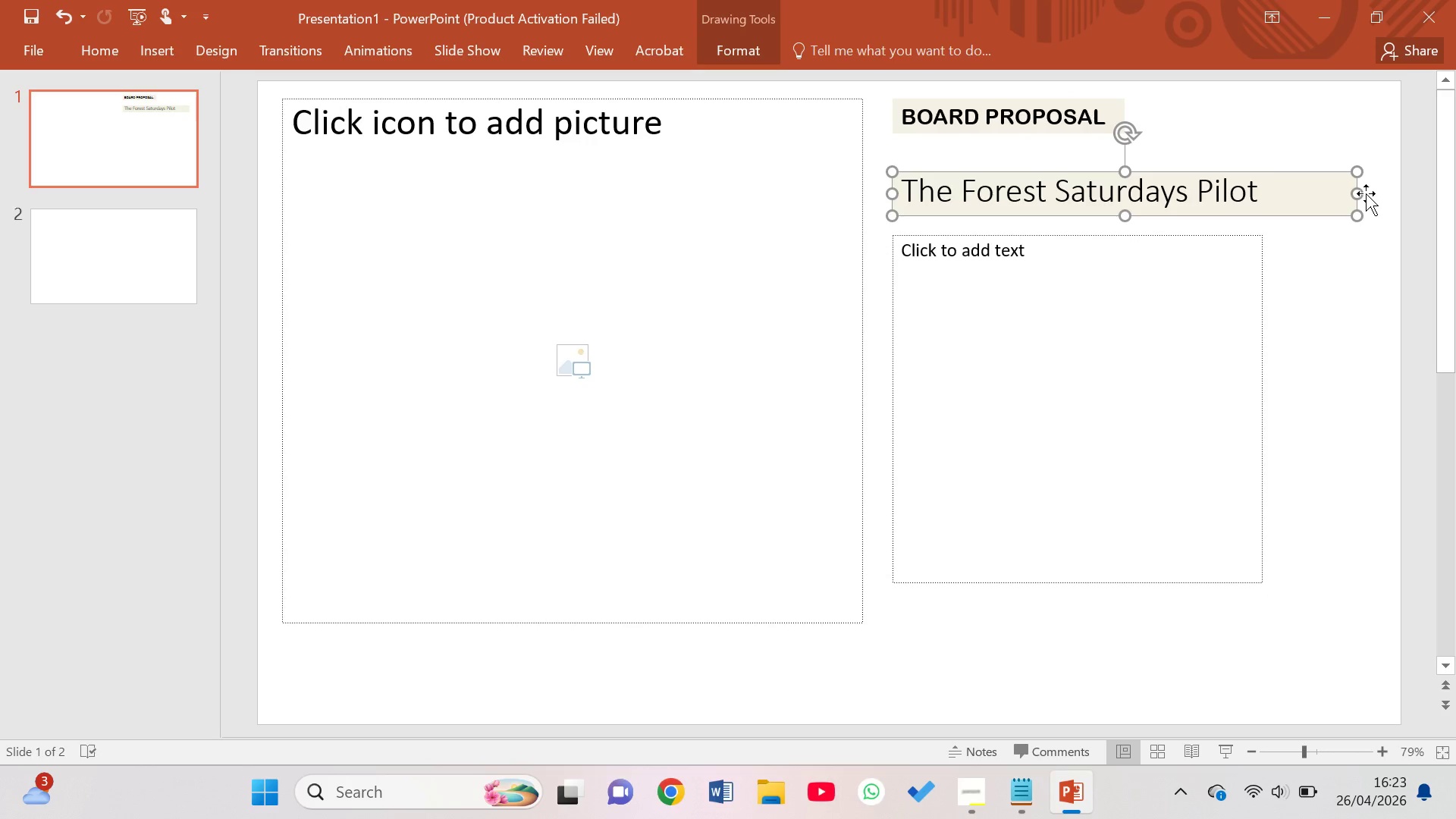 
left_click_drag(start_coordinate=[1360, 197], to_coordinate=[1391, 187])
 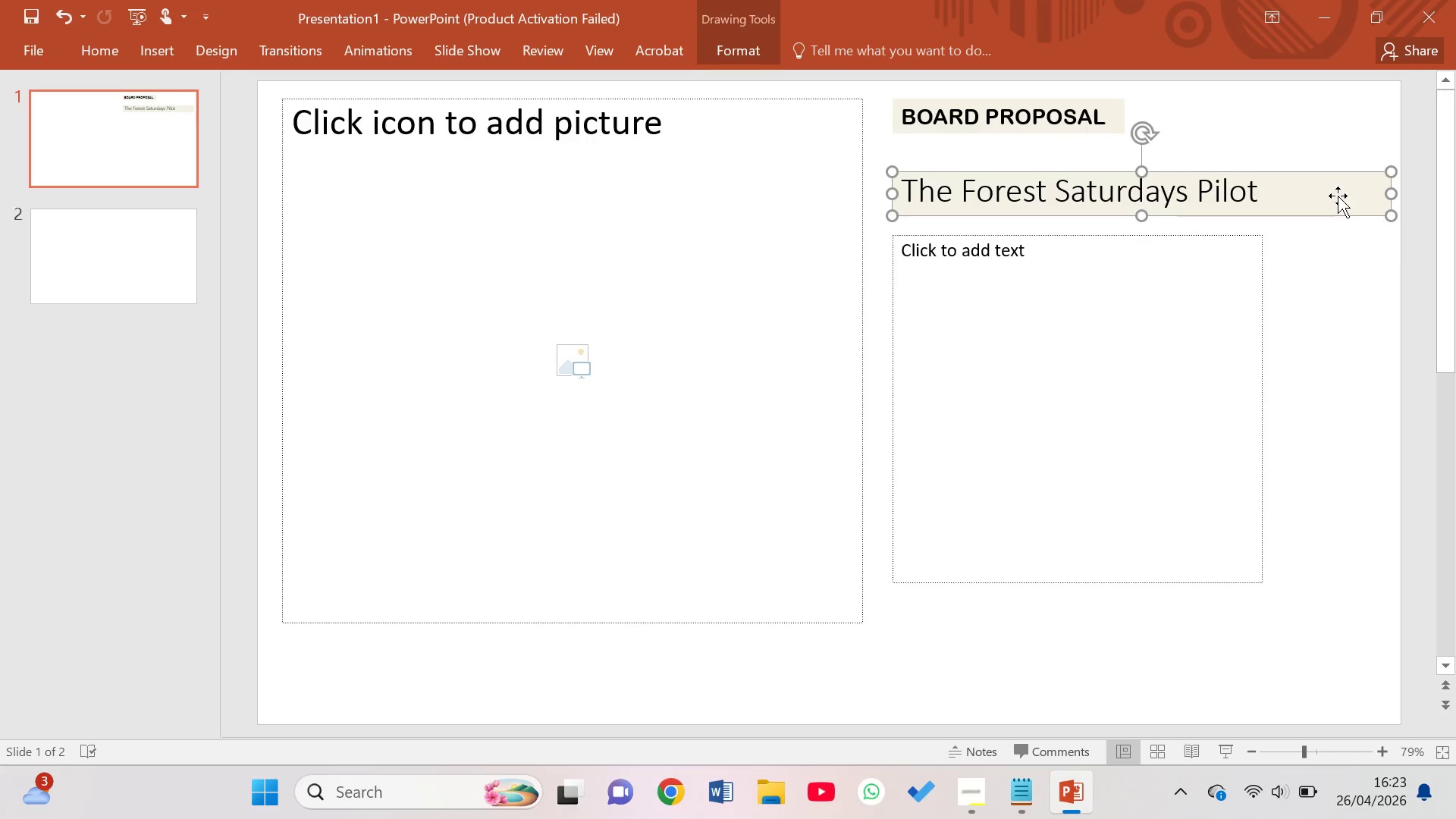 
left_click([1337, 196])
 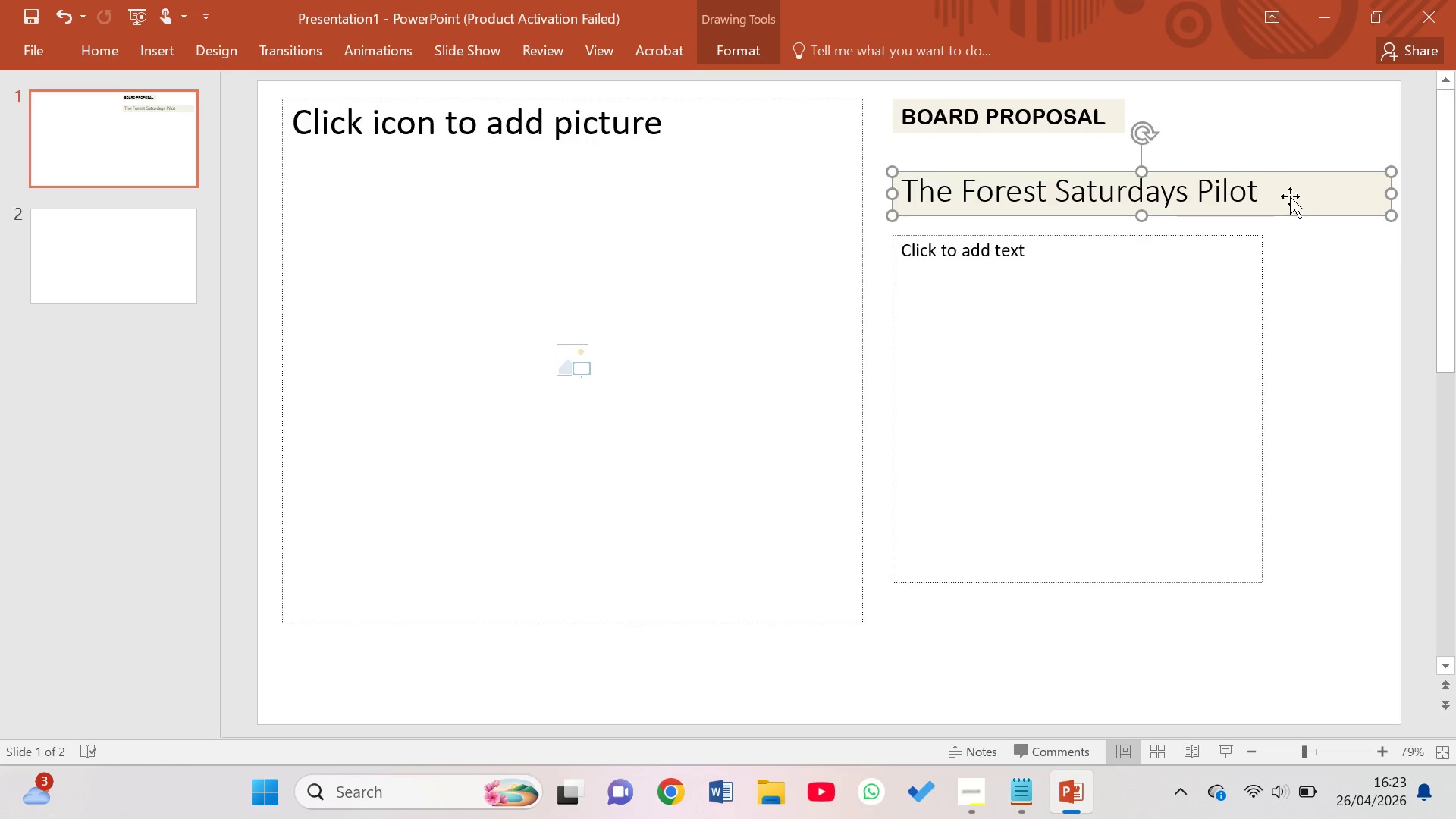 
left_click([1281, 197])
 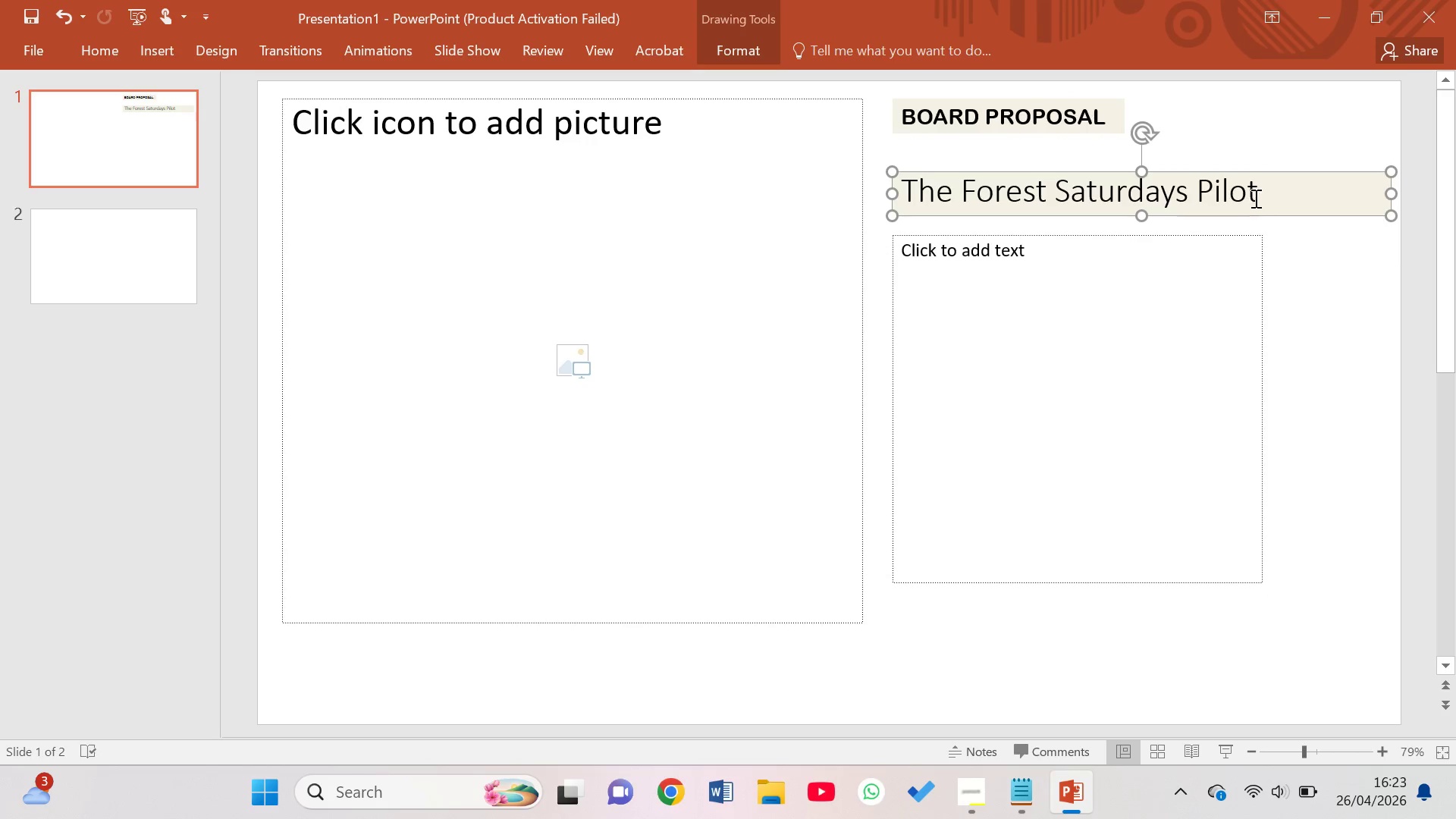 
left_click([1237, 191])
 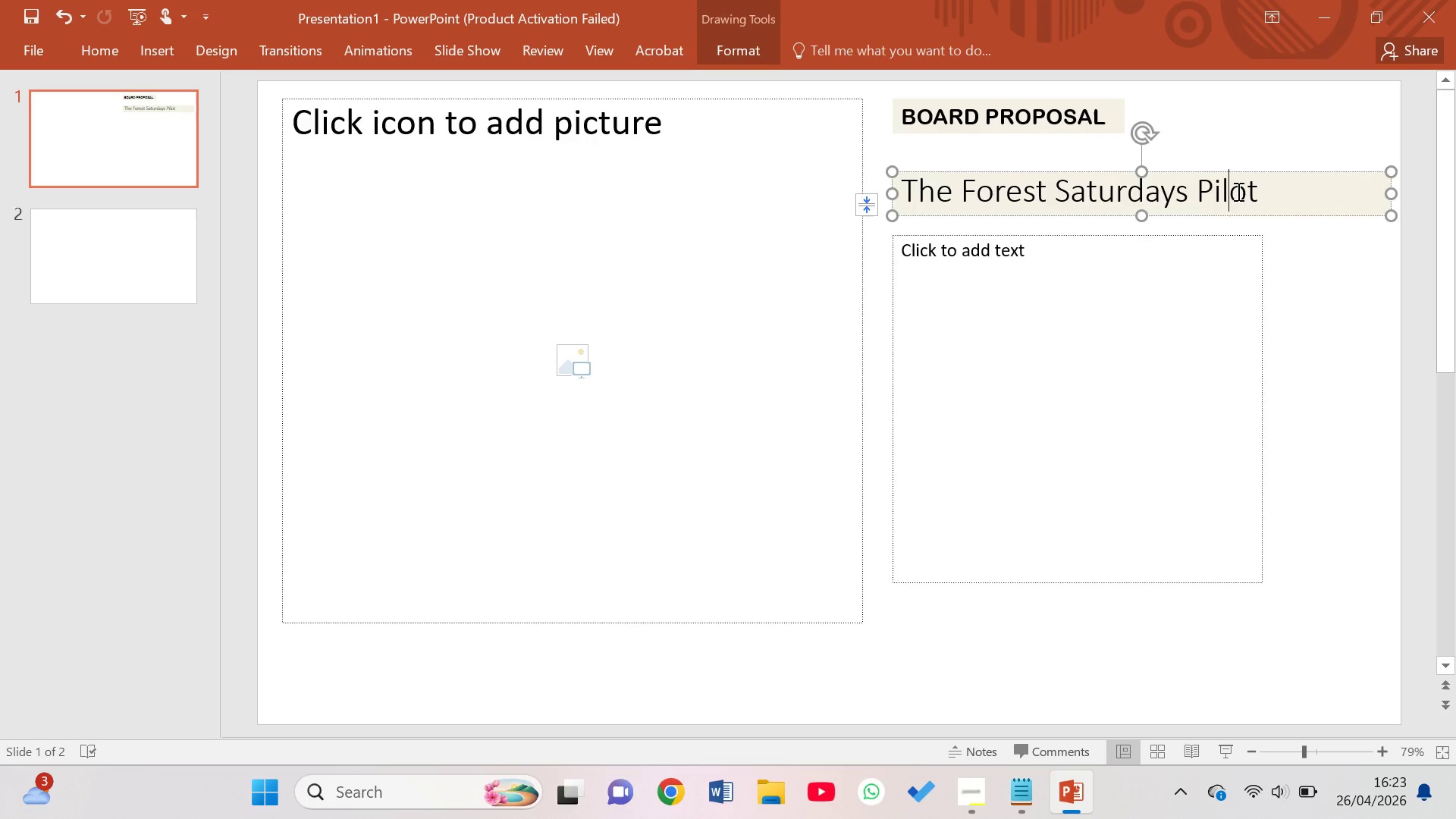 
key(ArrowRight)
 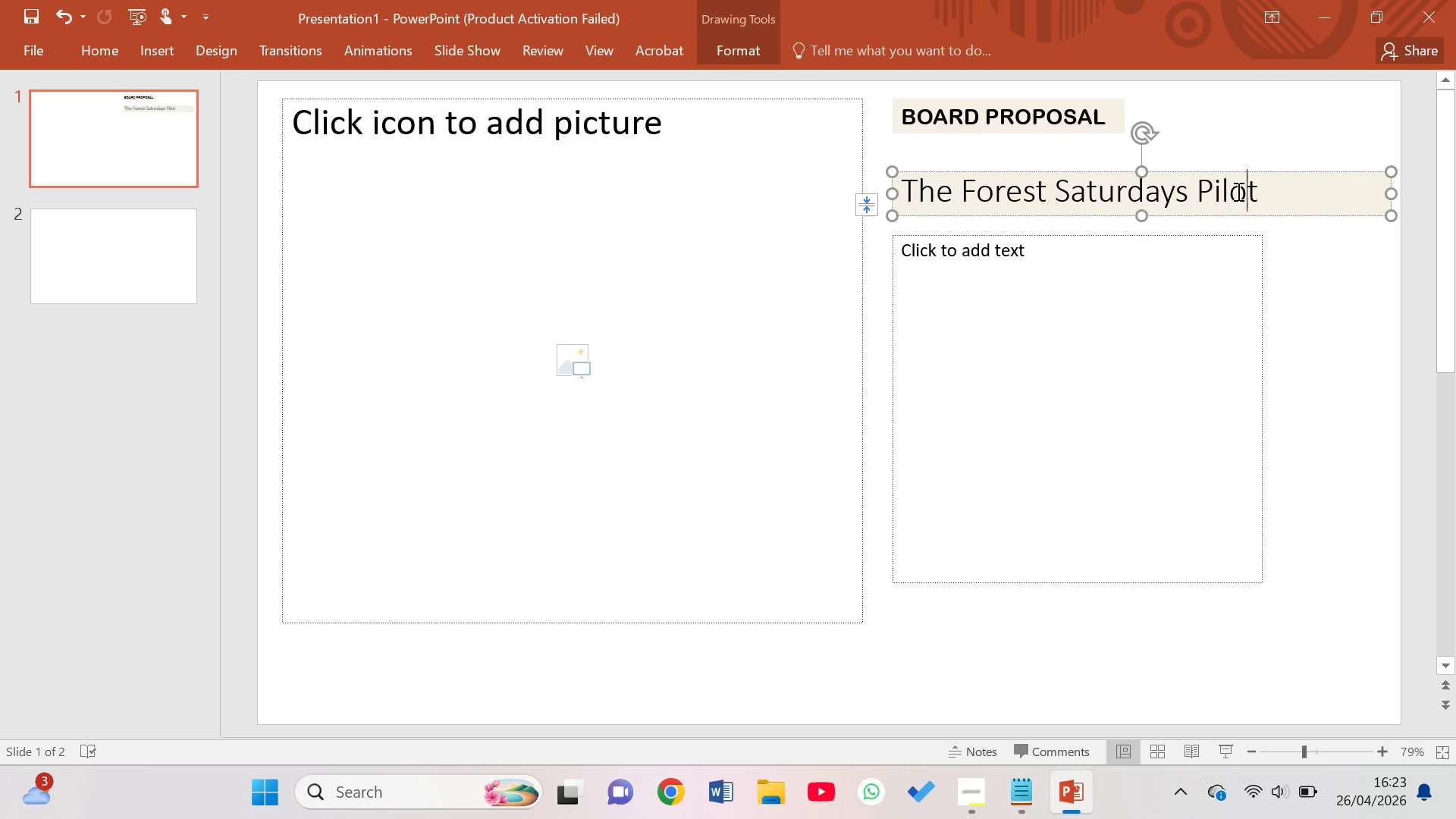 
key(ArrowRight)
 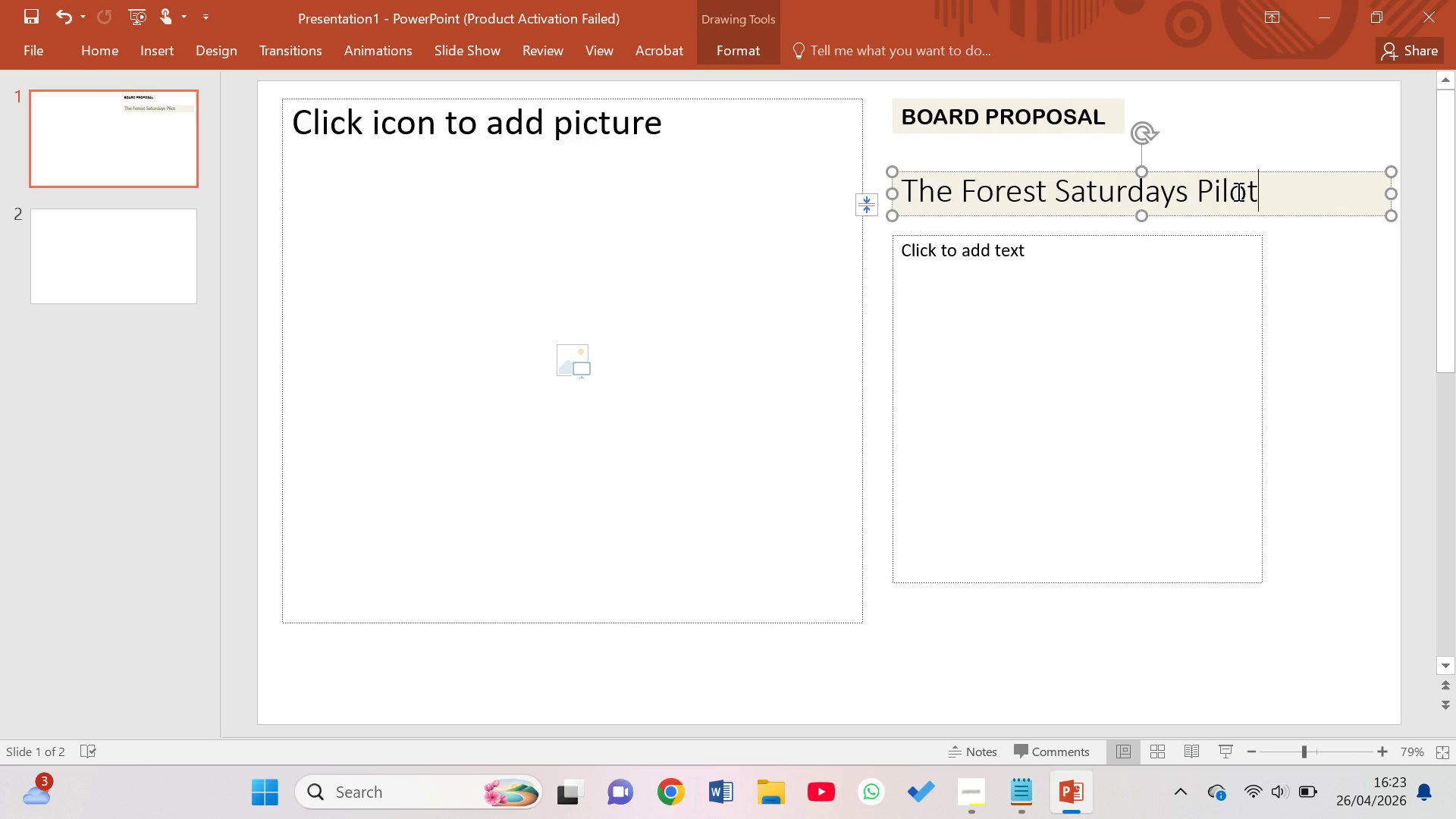 
type( Program)
 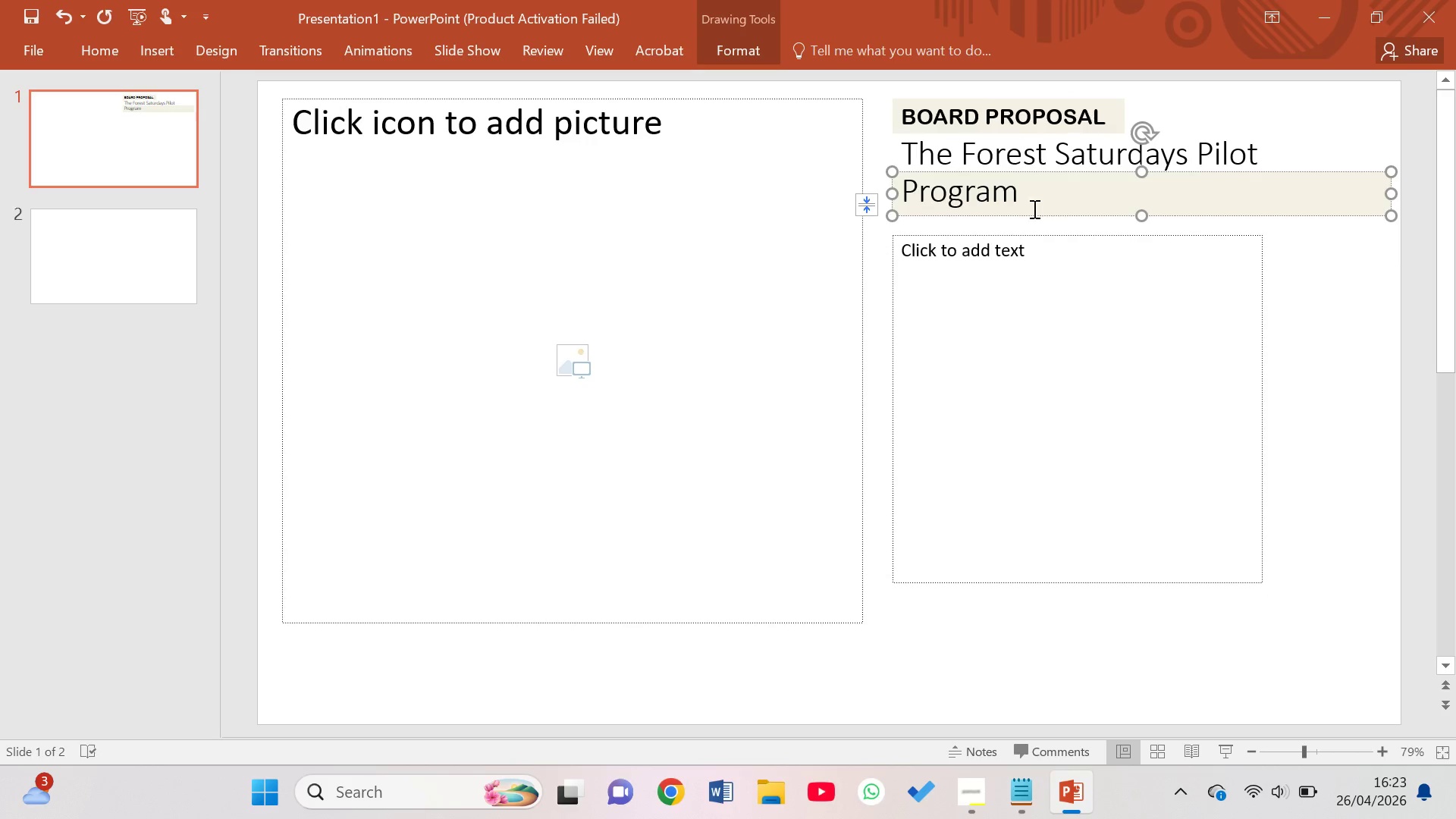 
left_click_drag(start_coordinate=[1020, 197], to_coordinate=[910, 165])
 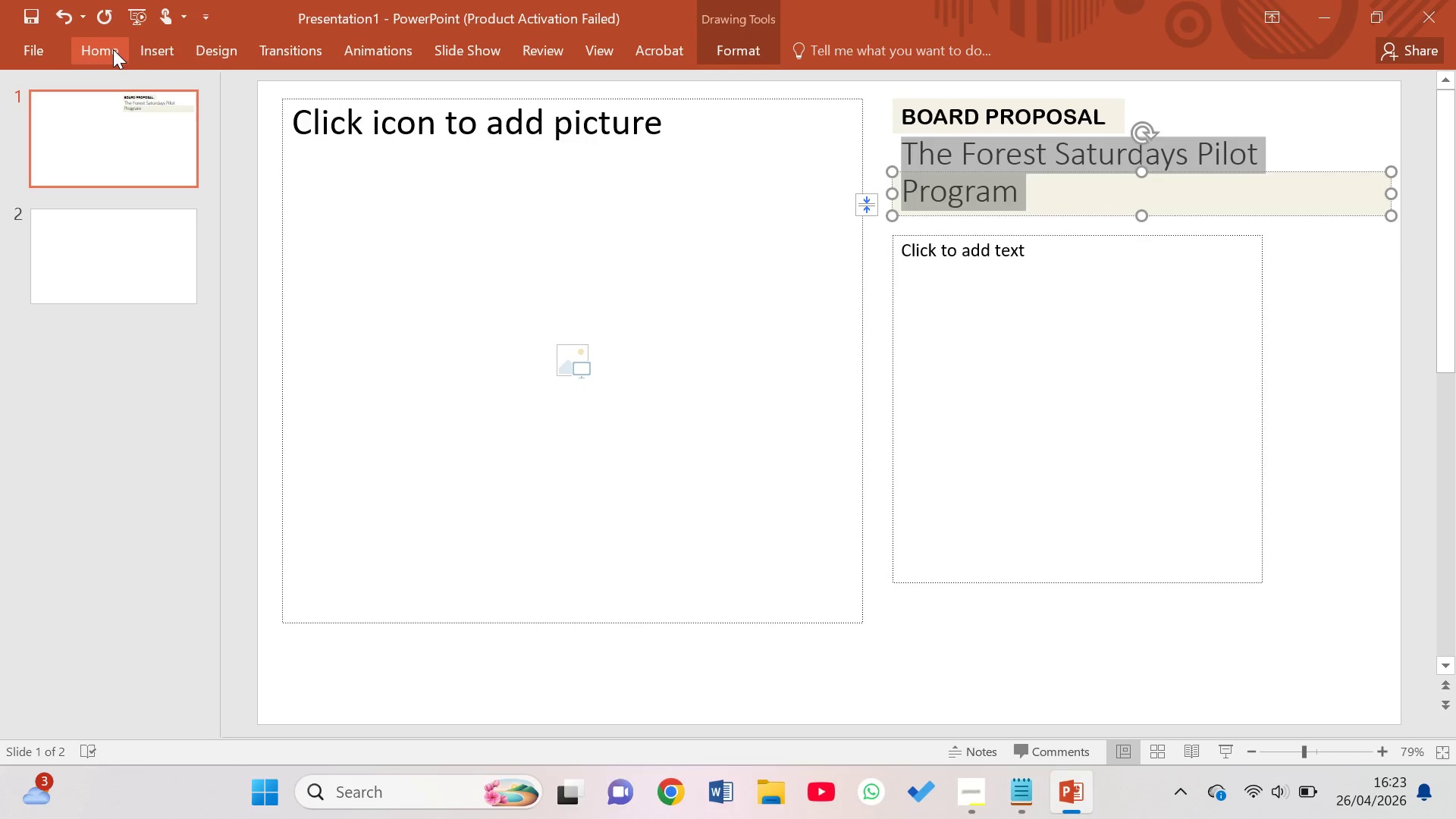 
left_click([113, 52])
 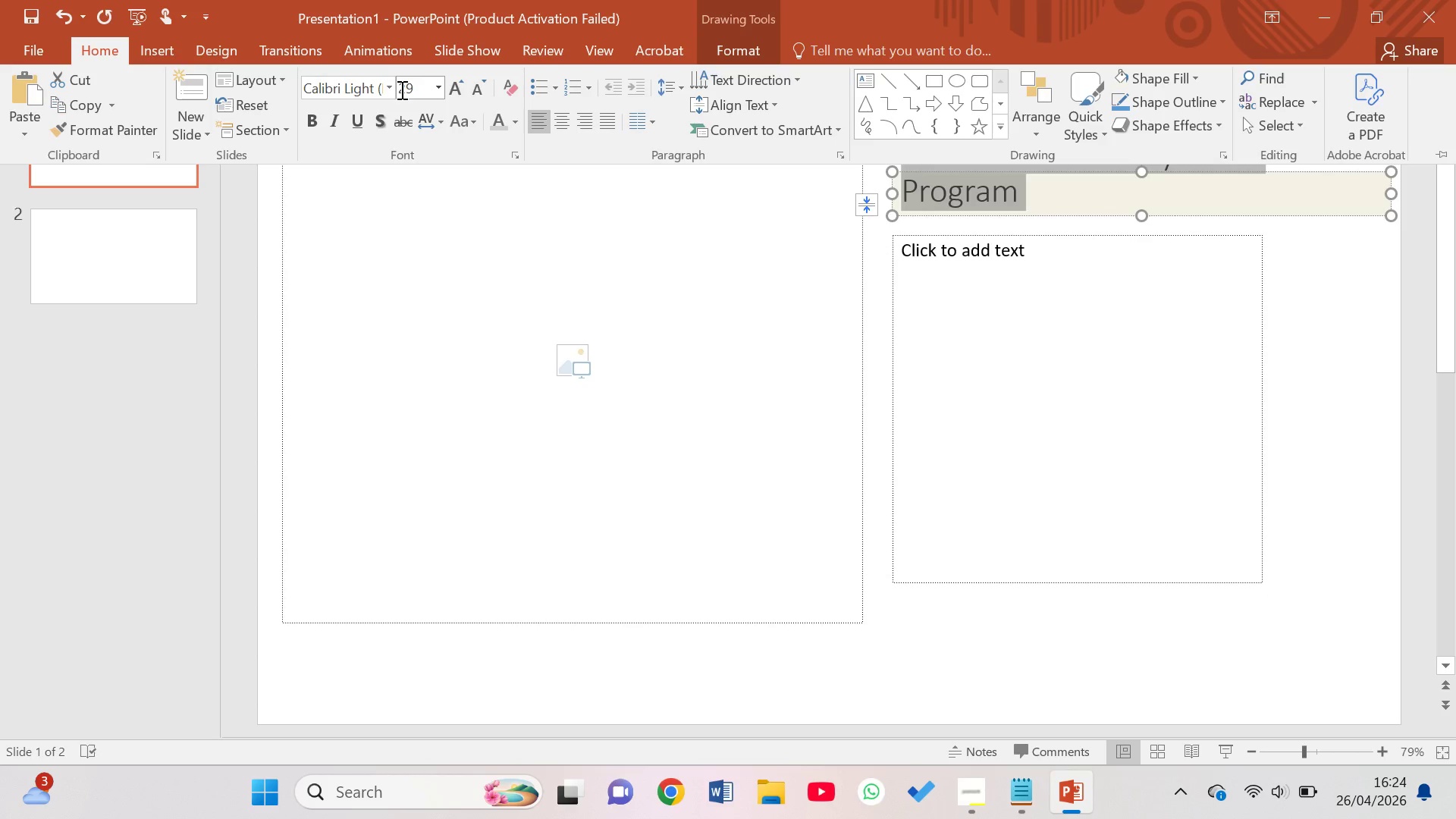 
left_click([392, 91])
 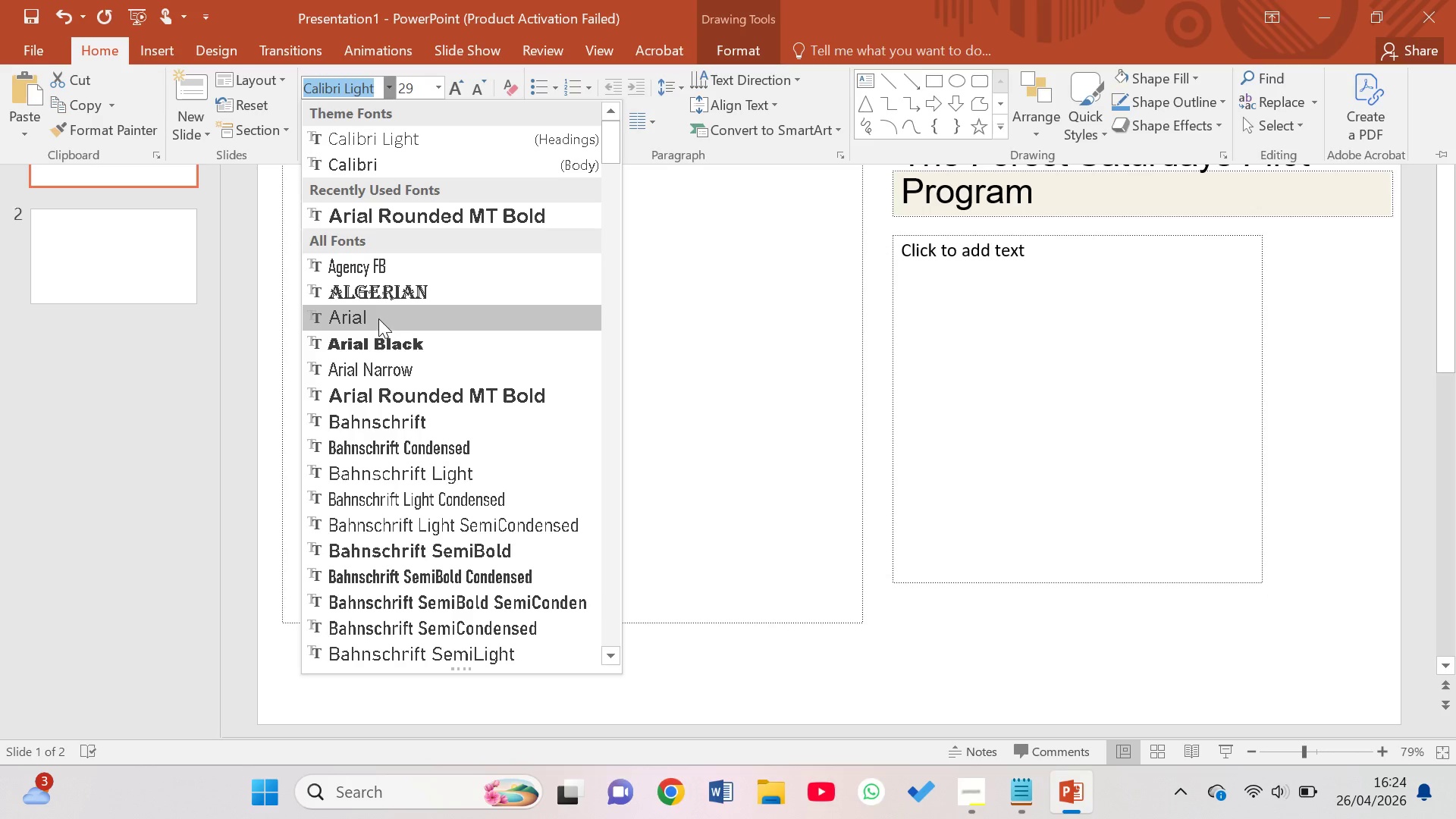 
left_click([378, 318])
 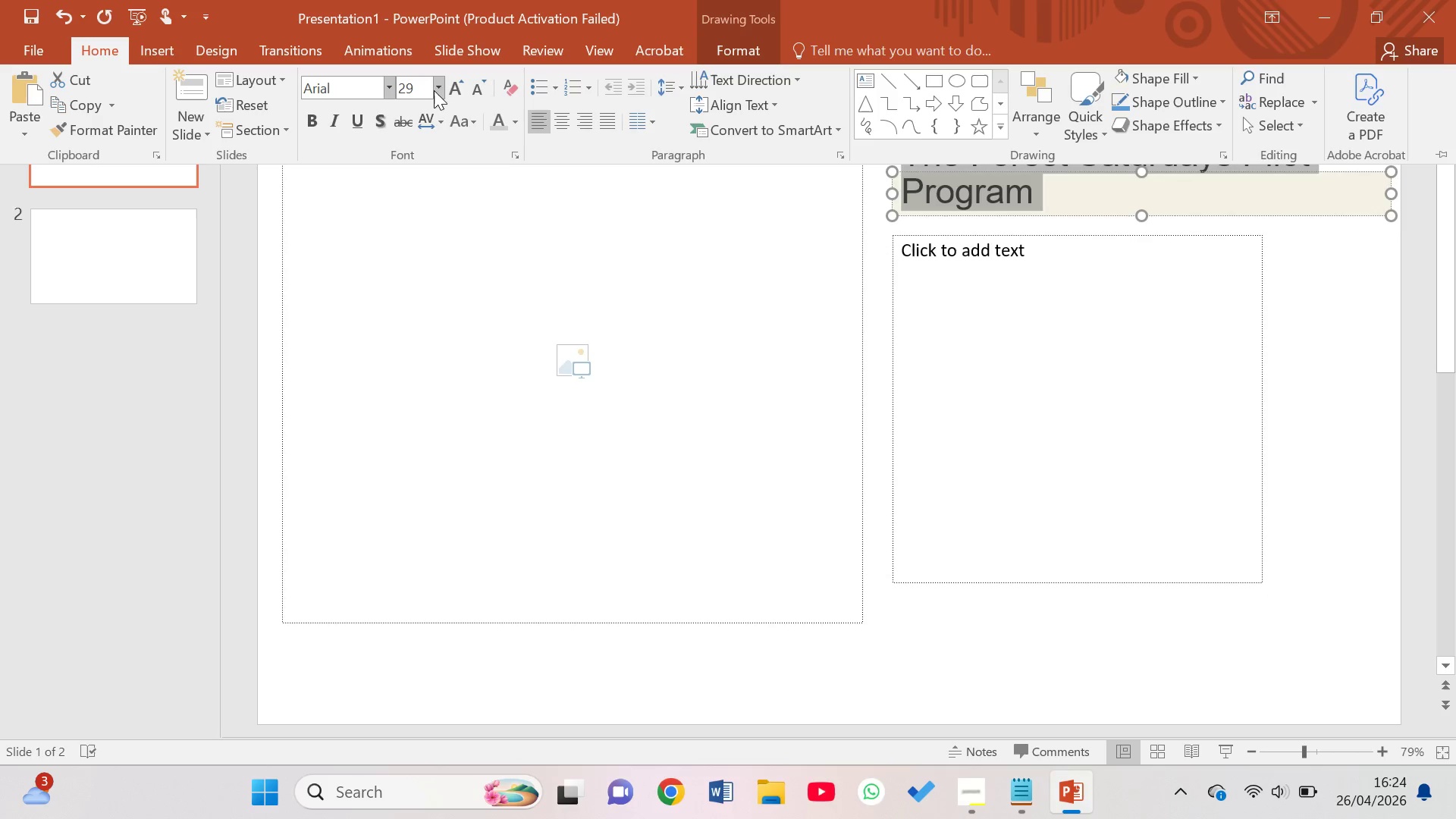 
left_click([415, 90])
 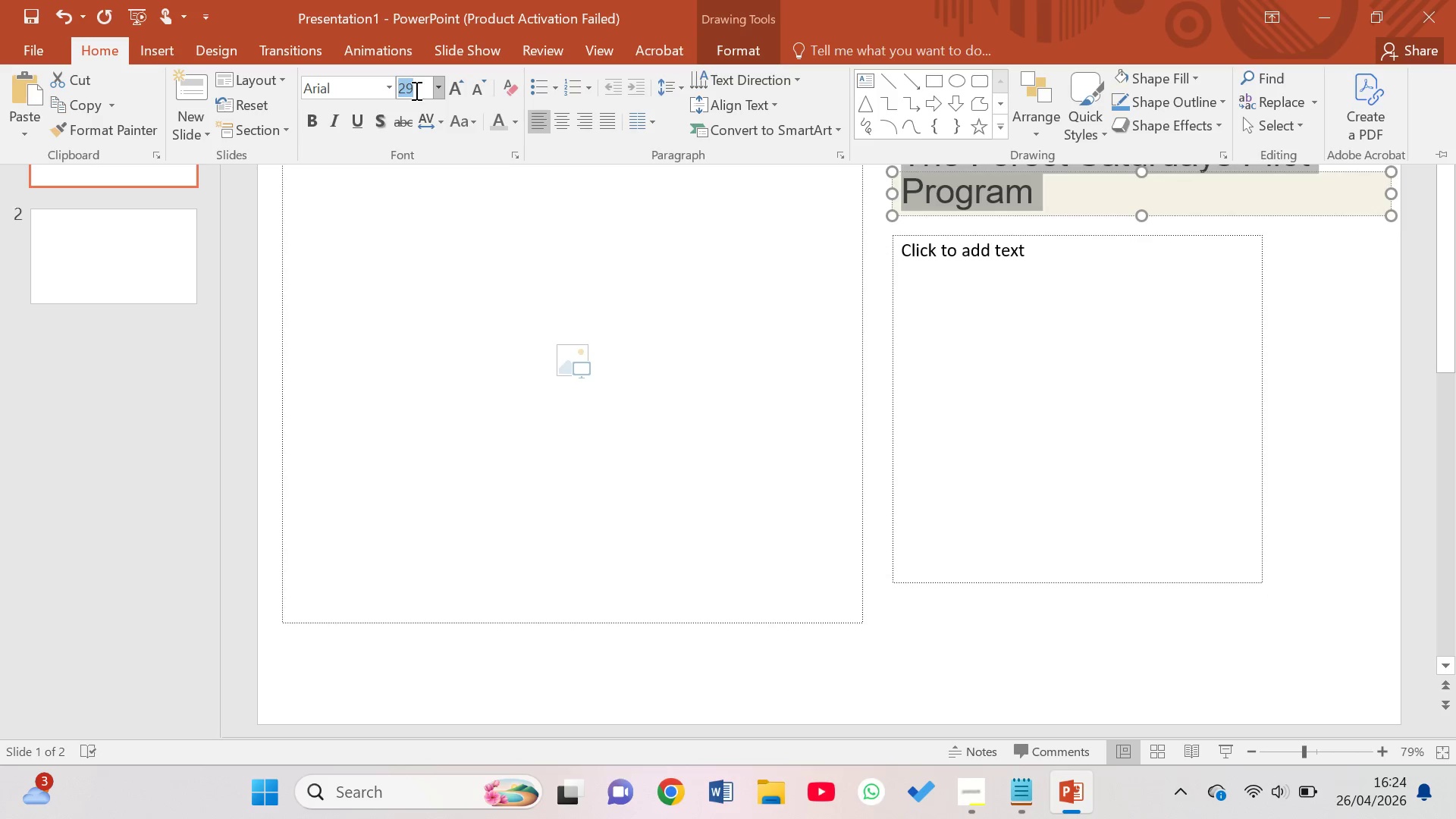 
type(18)
 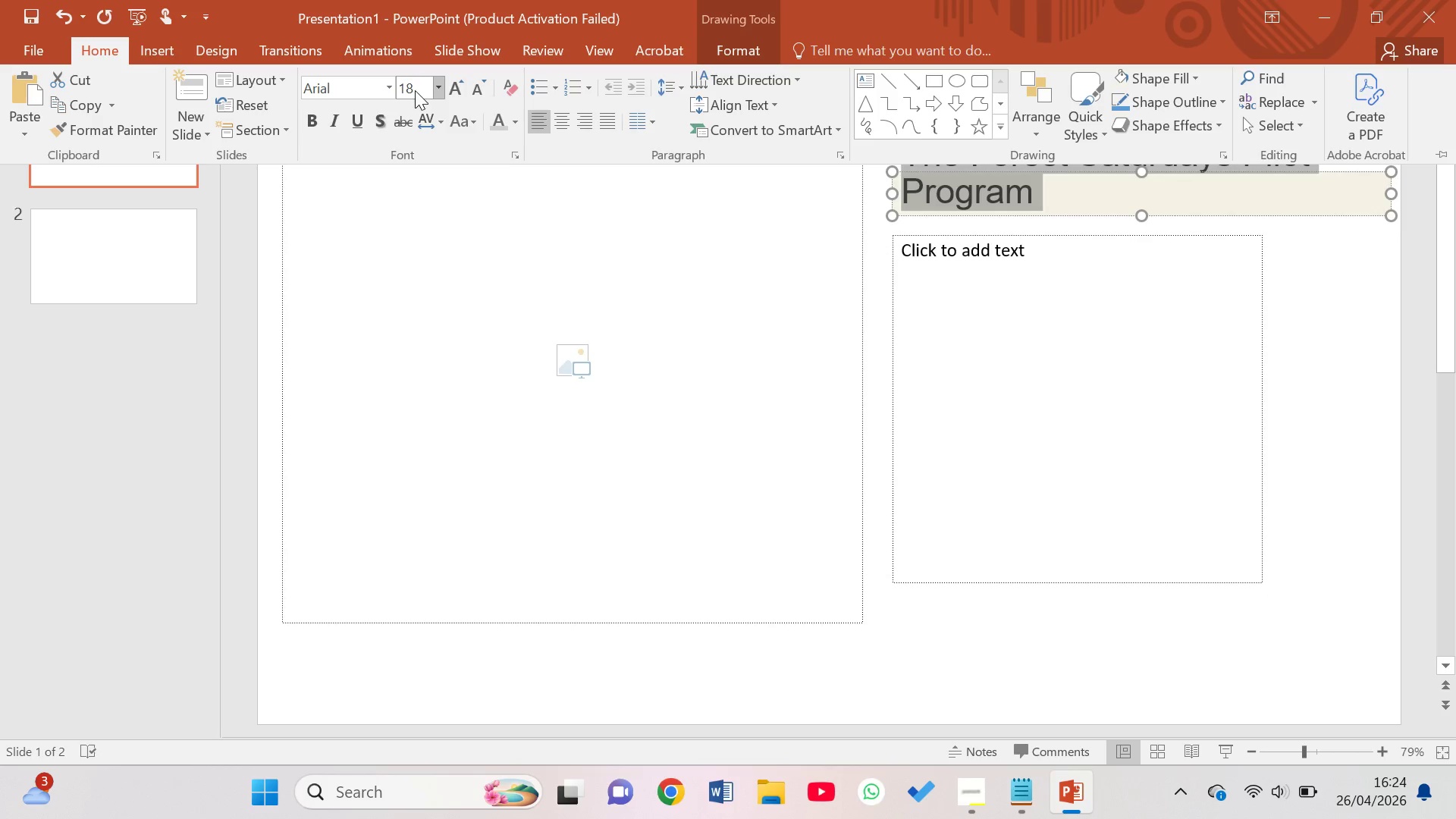 
key(Enter)
 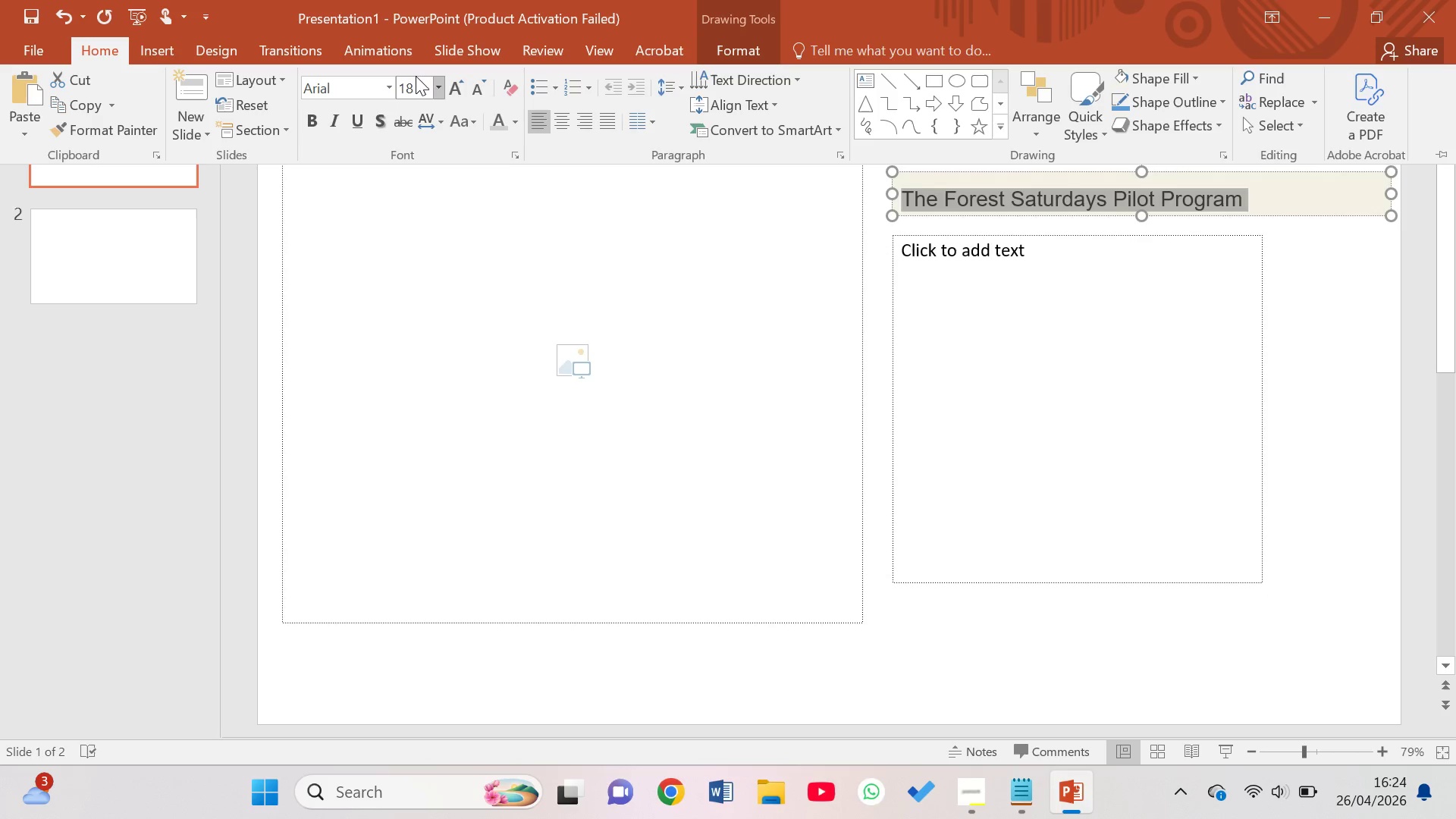 
left_click([452, 89])
 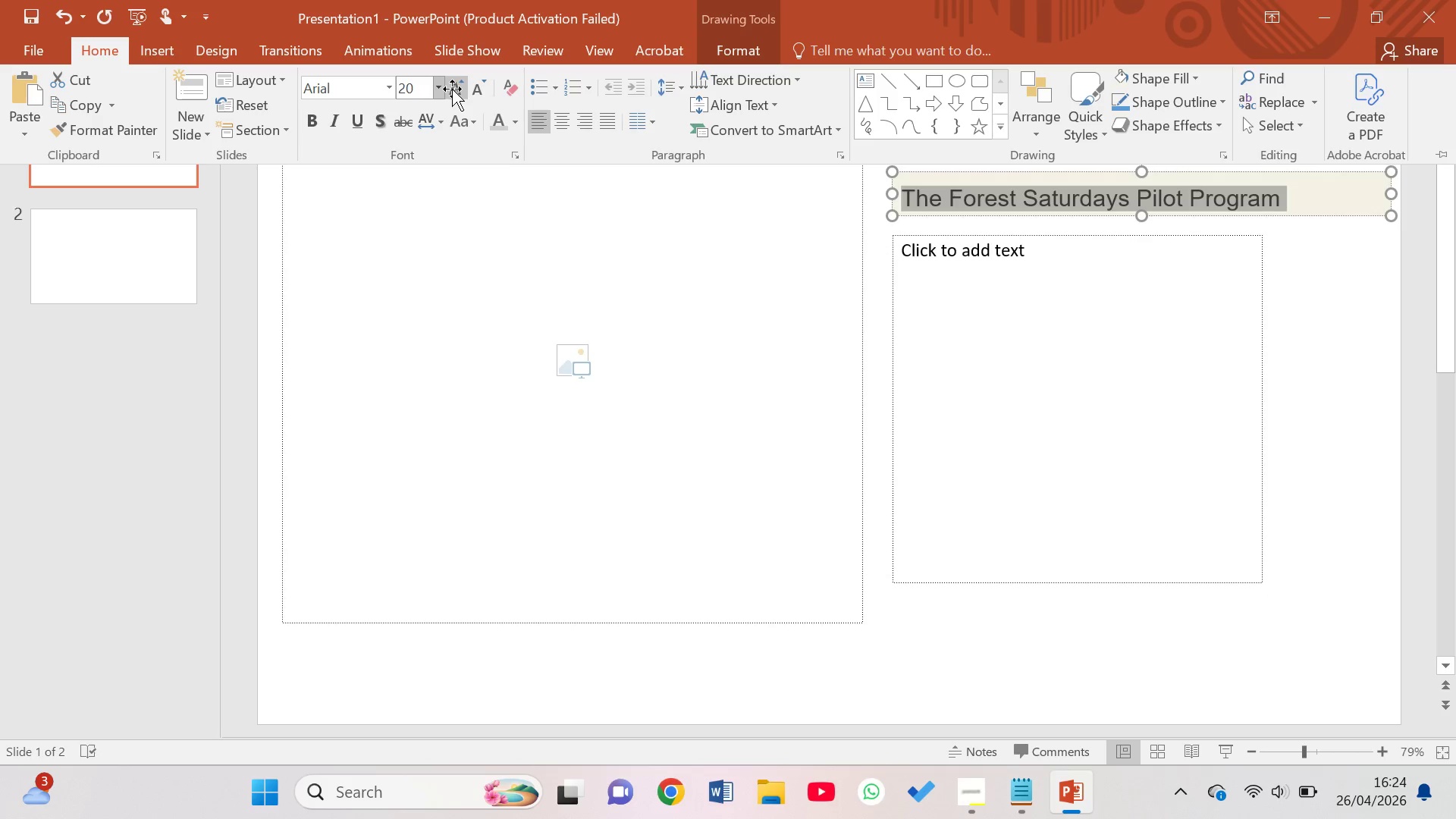 
left_click([452, 89])
 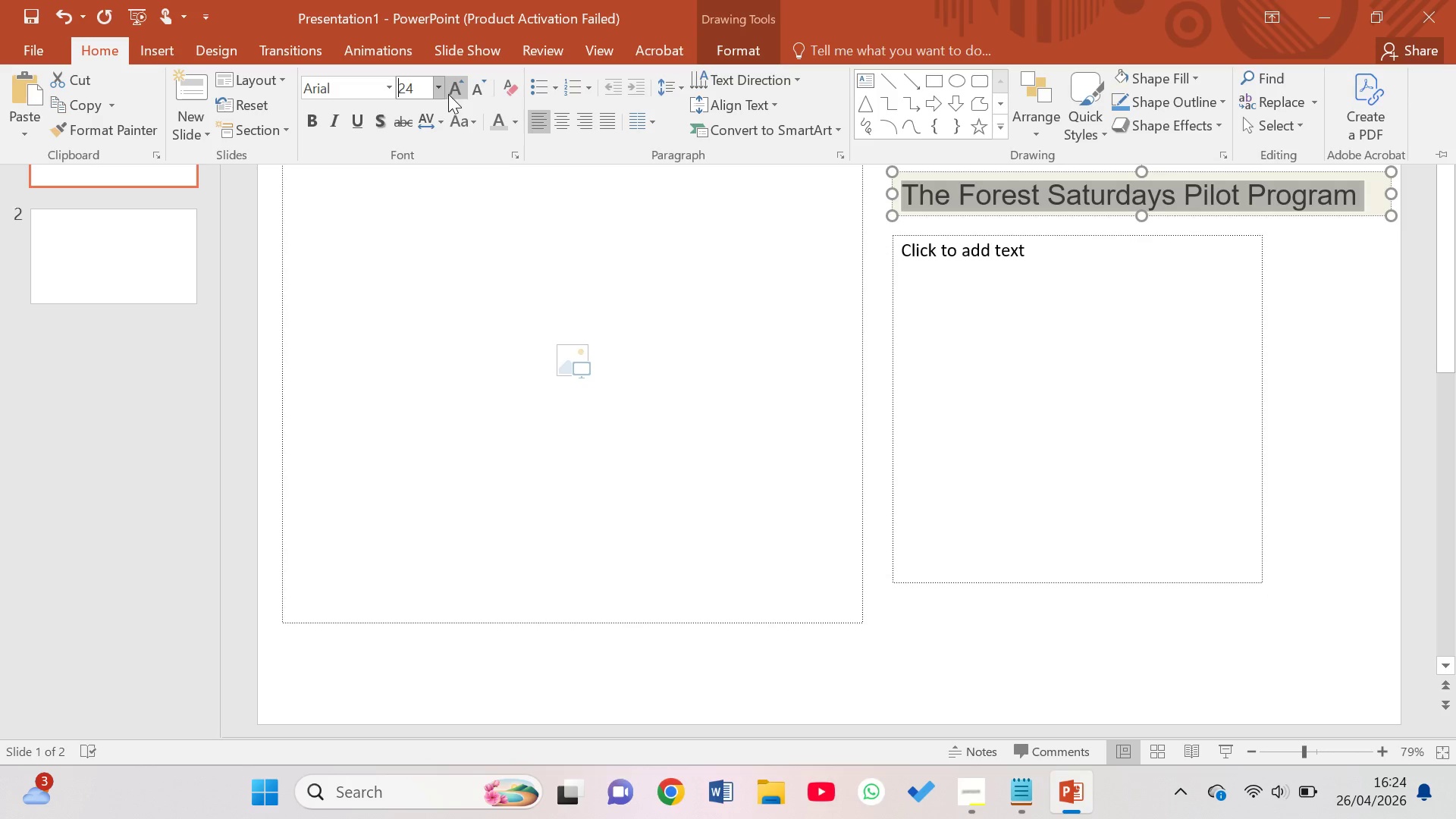 
left_click([480, 94])
 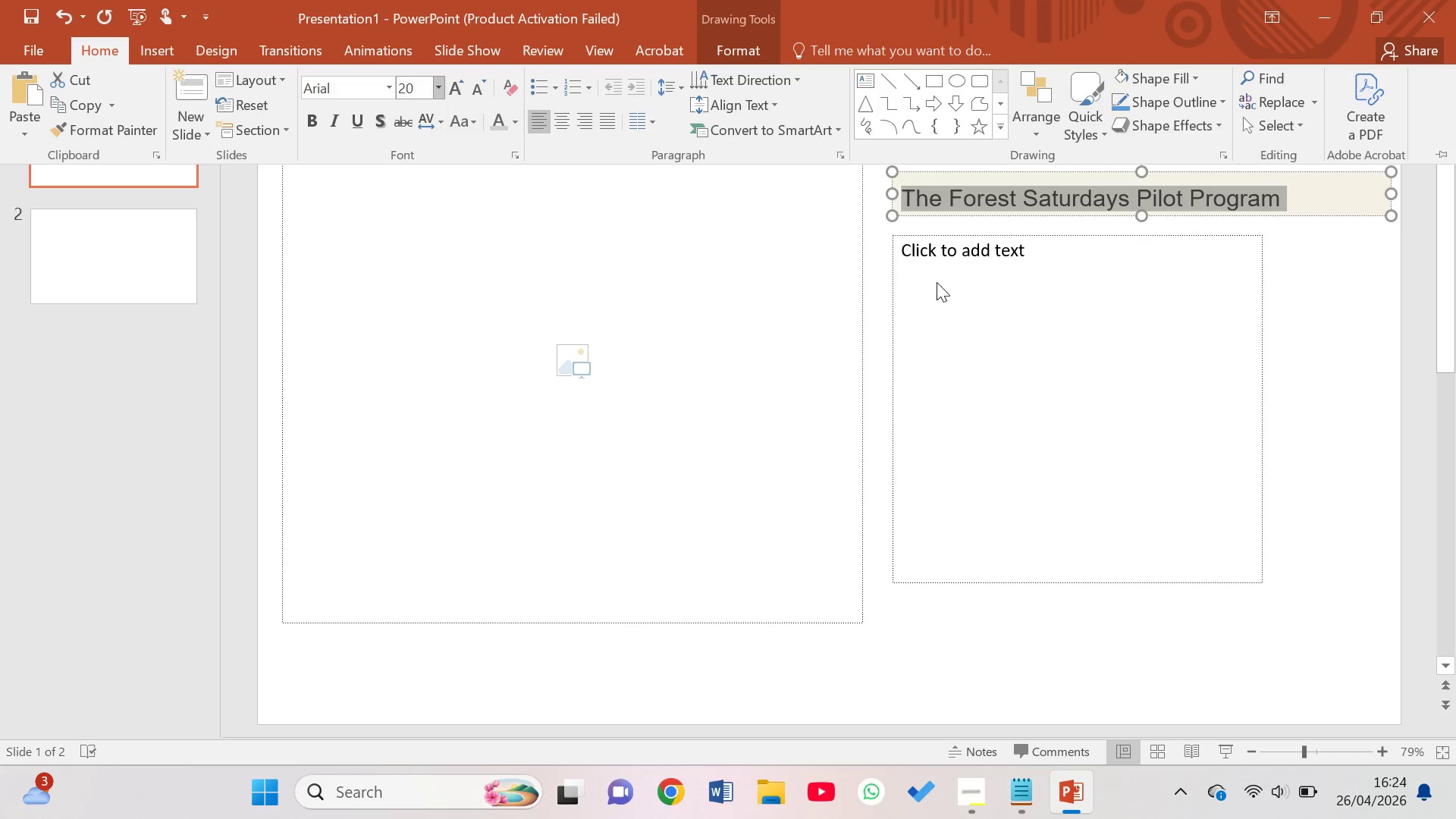 
left_click([1046, 275])
 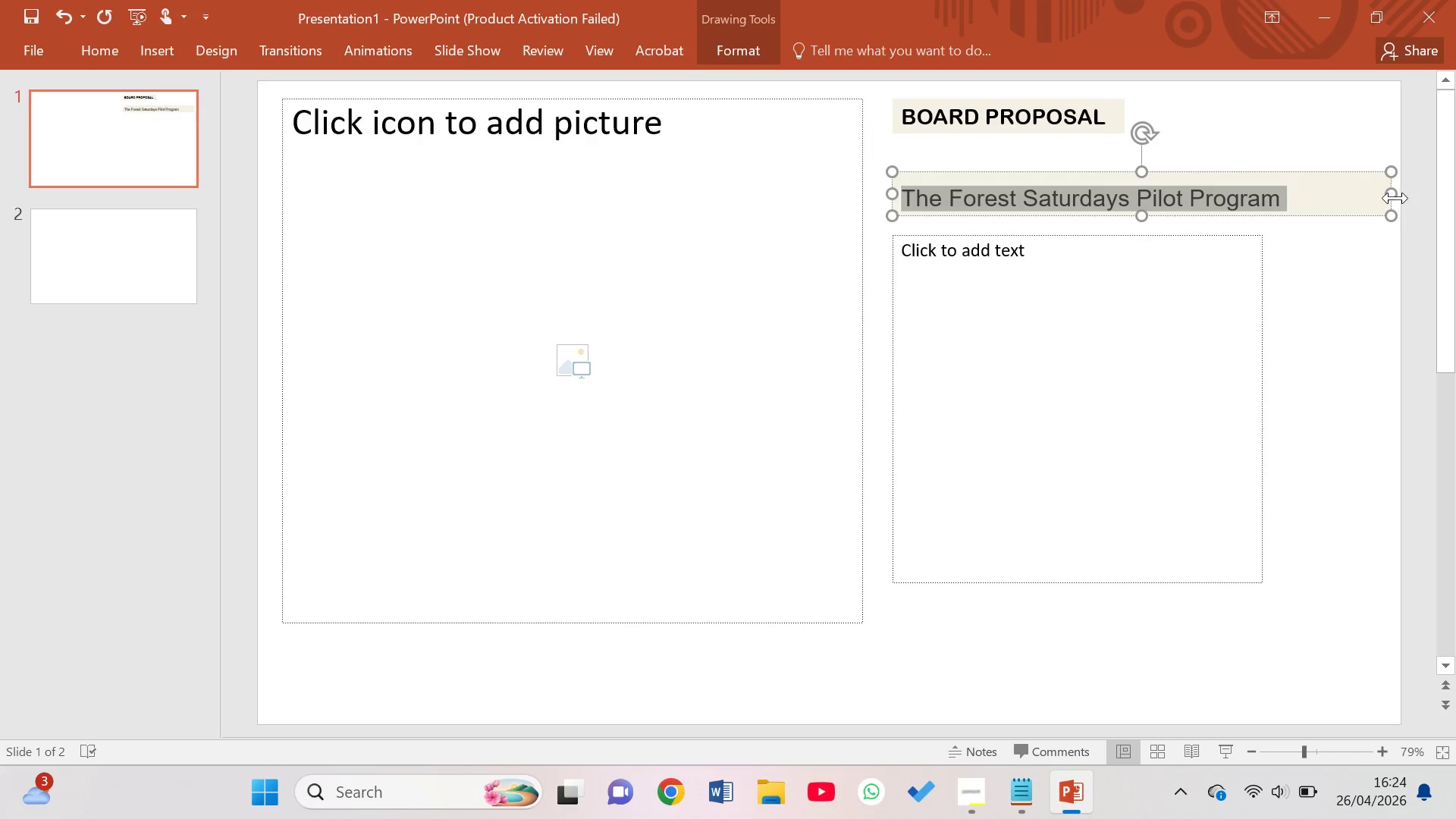 
left_click_drag(start_coordinate=[1395, 198], to_coordinate=[1244, 168])
 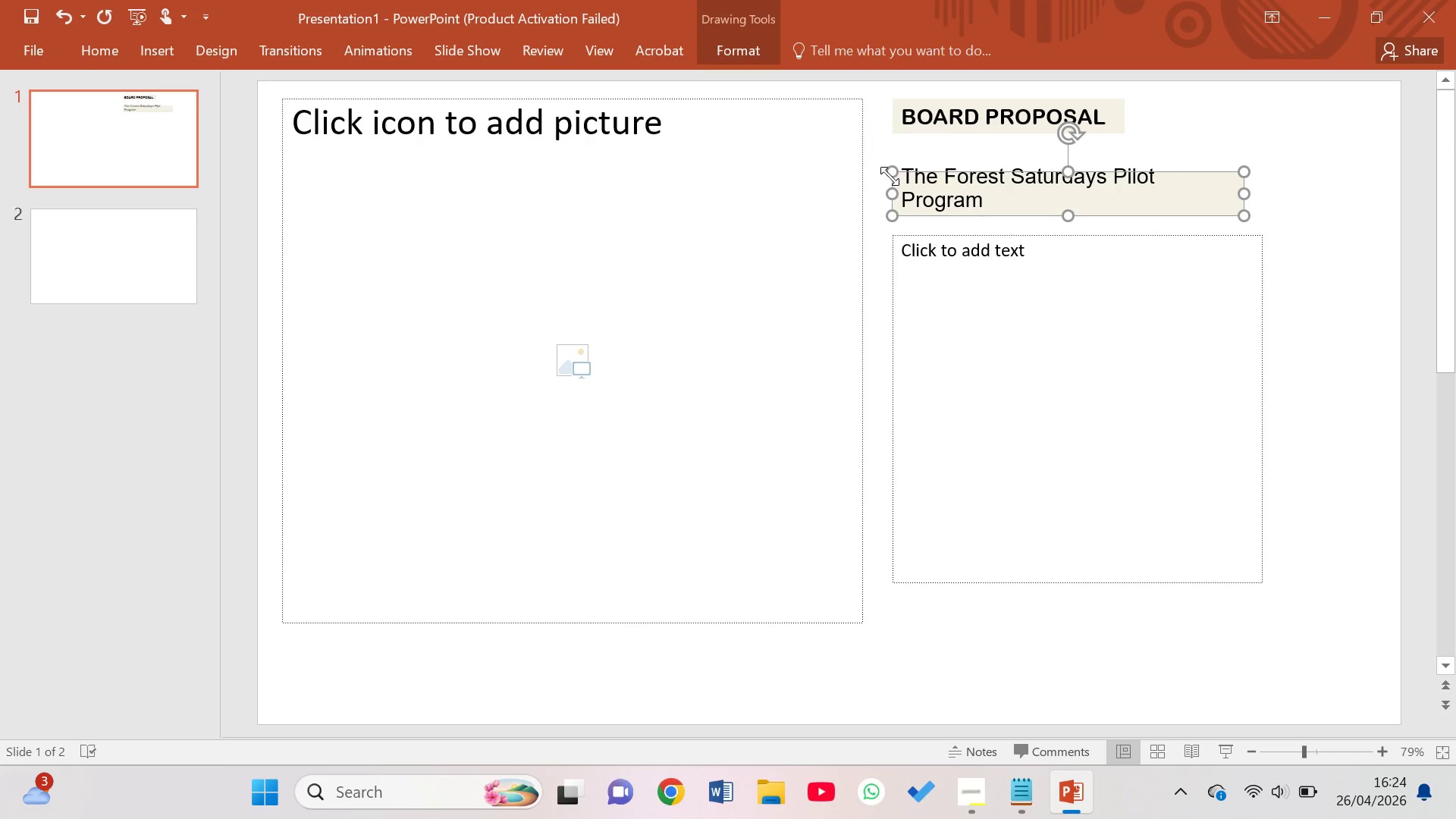 
left_click_drag(start_coordinate=[891, 174], to_coordinate=[877, 156])
 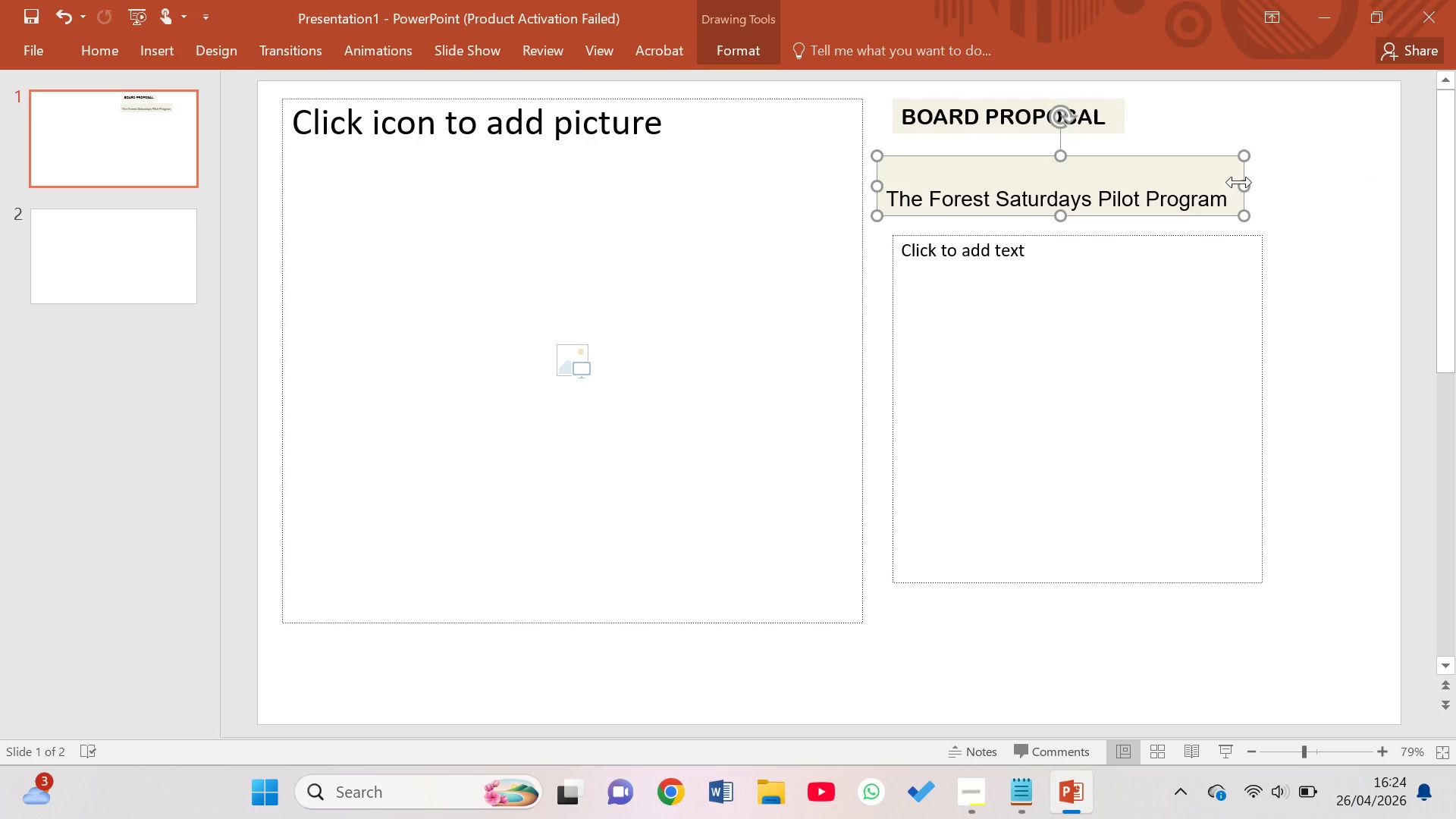 
left_click_drag(start_coordinate=[1244, 182], to_coordinate=[1233, 191])
 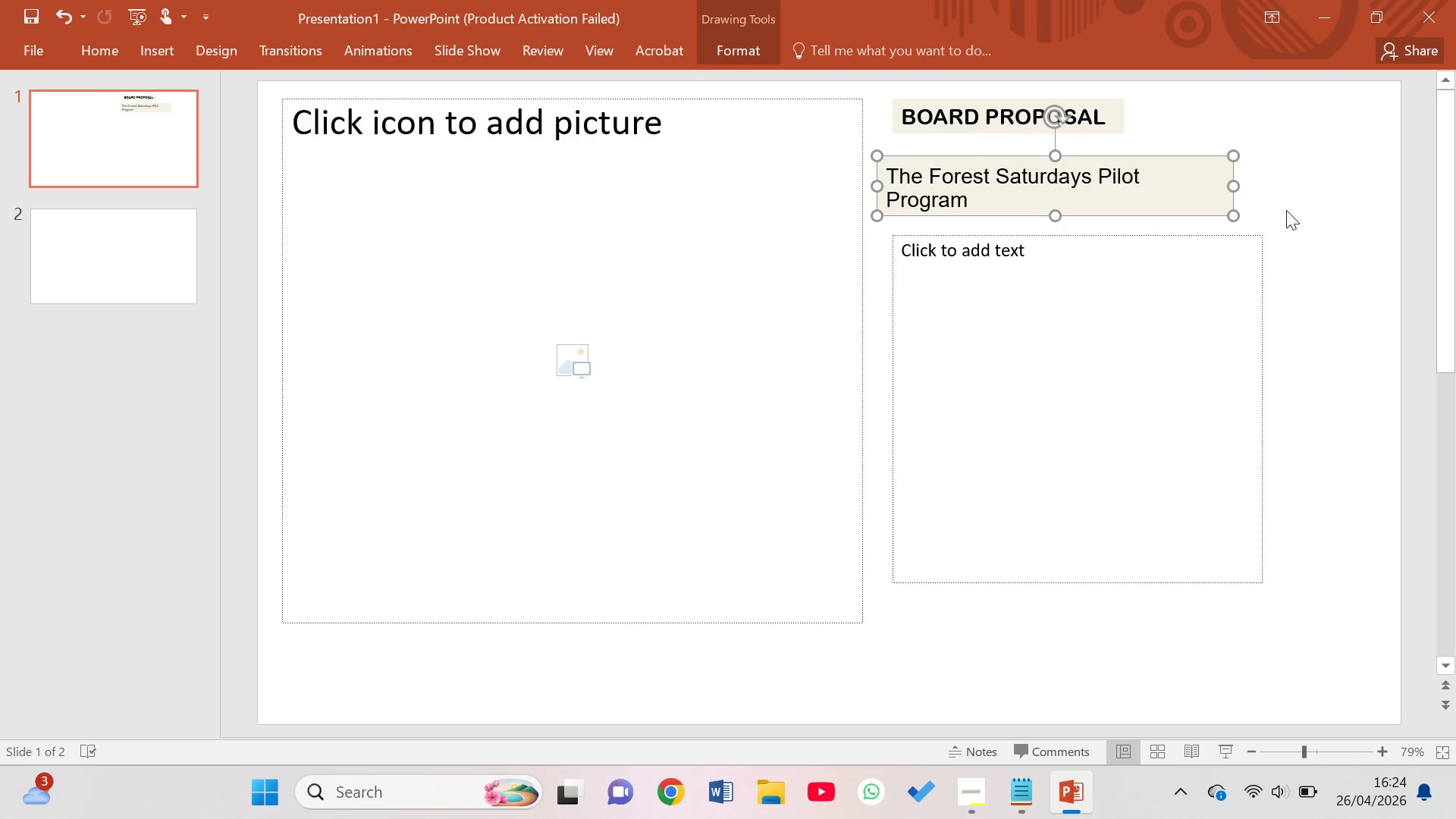 
left_click([1285, 202])
 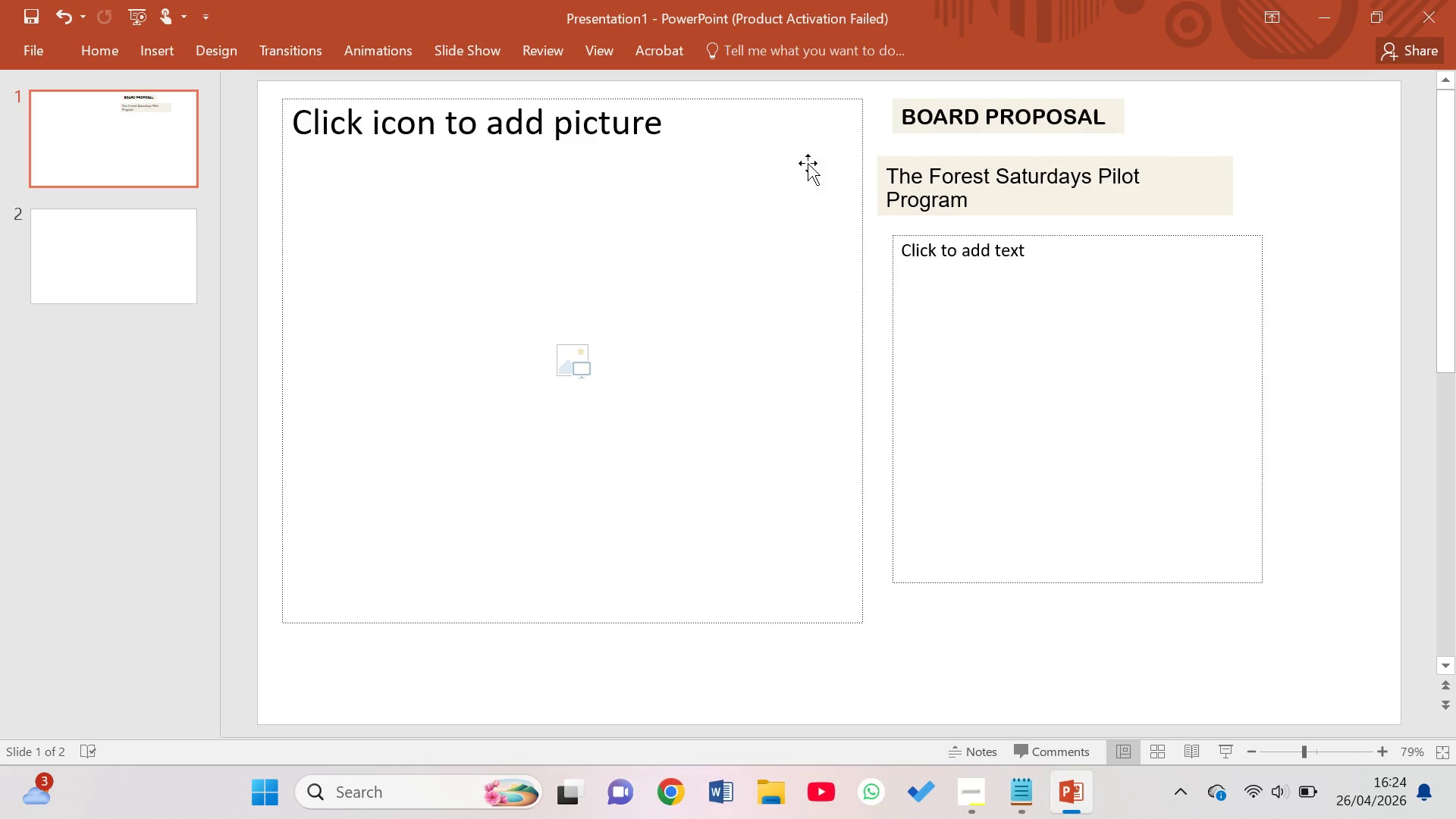 
left_click_drag(start_coordinate=[875, 174], to_coordinate=[888, 157])
 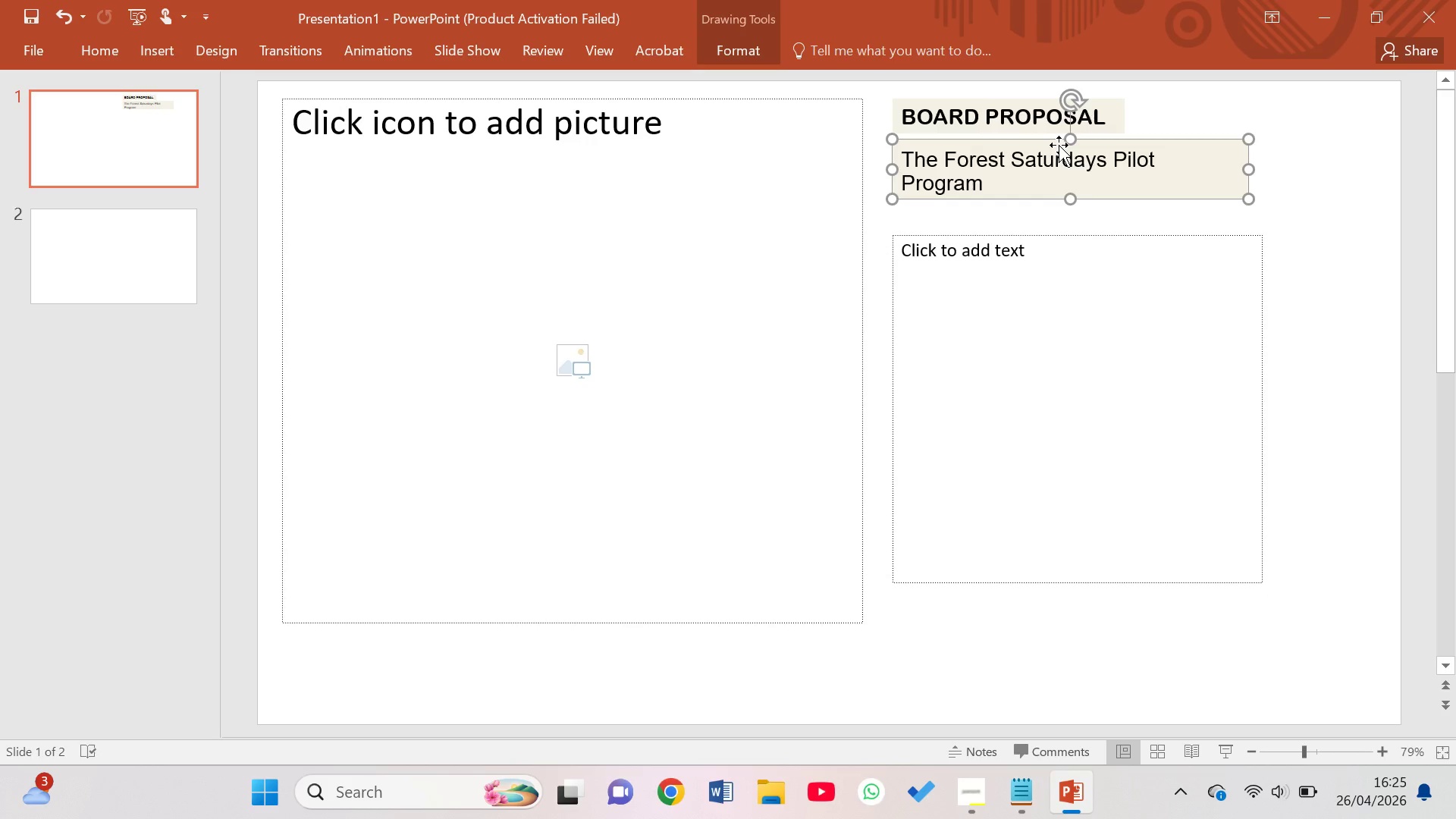 
wait(27.72)
 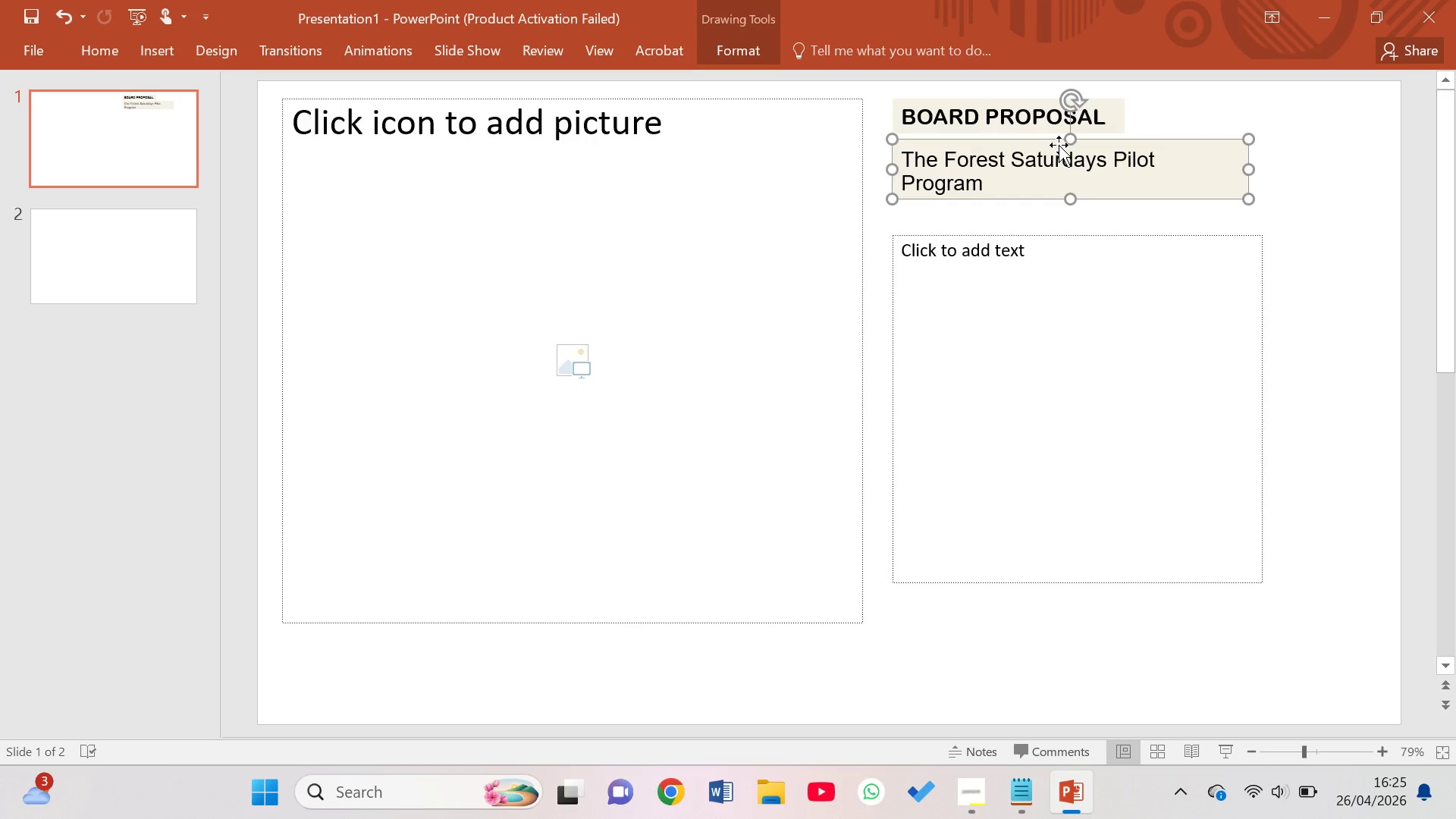 
left_click([1021, 283])
 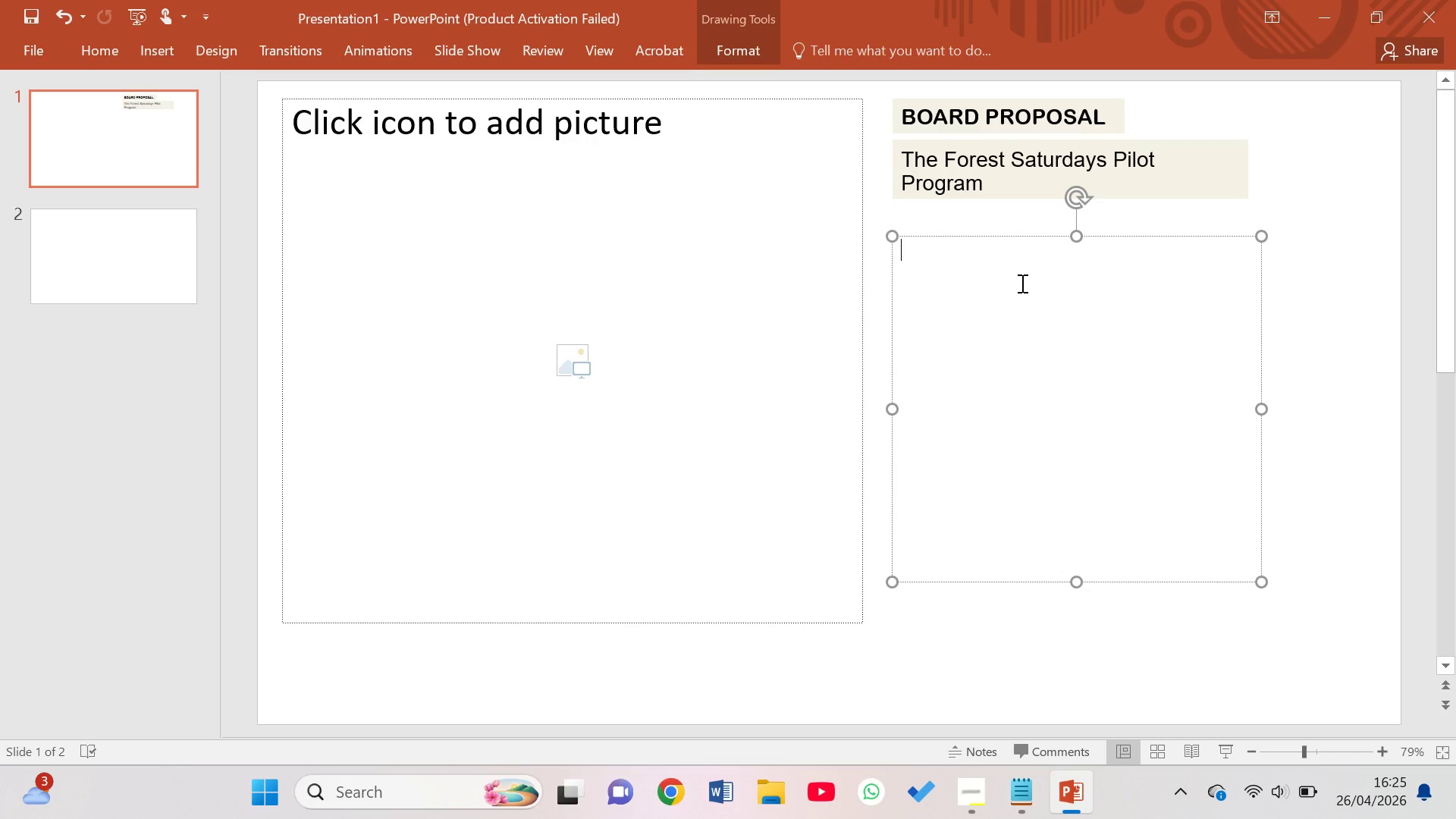 
type(A premium weekend outdoor learning )
 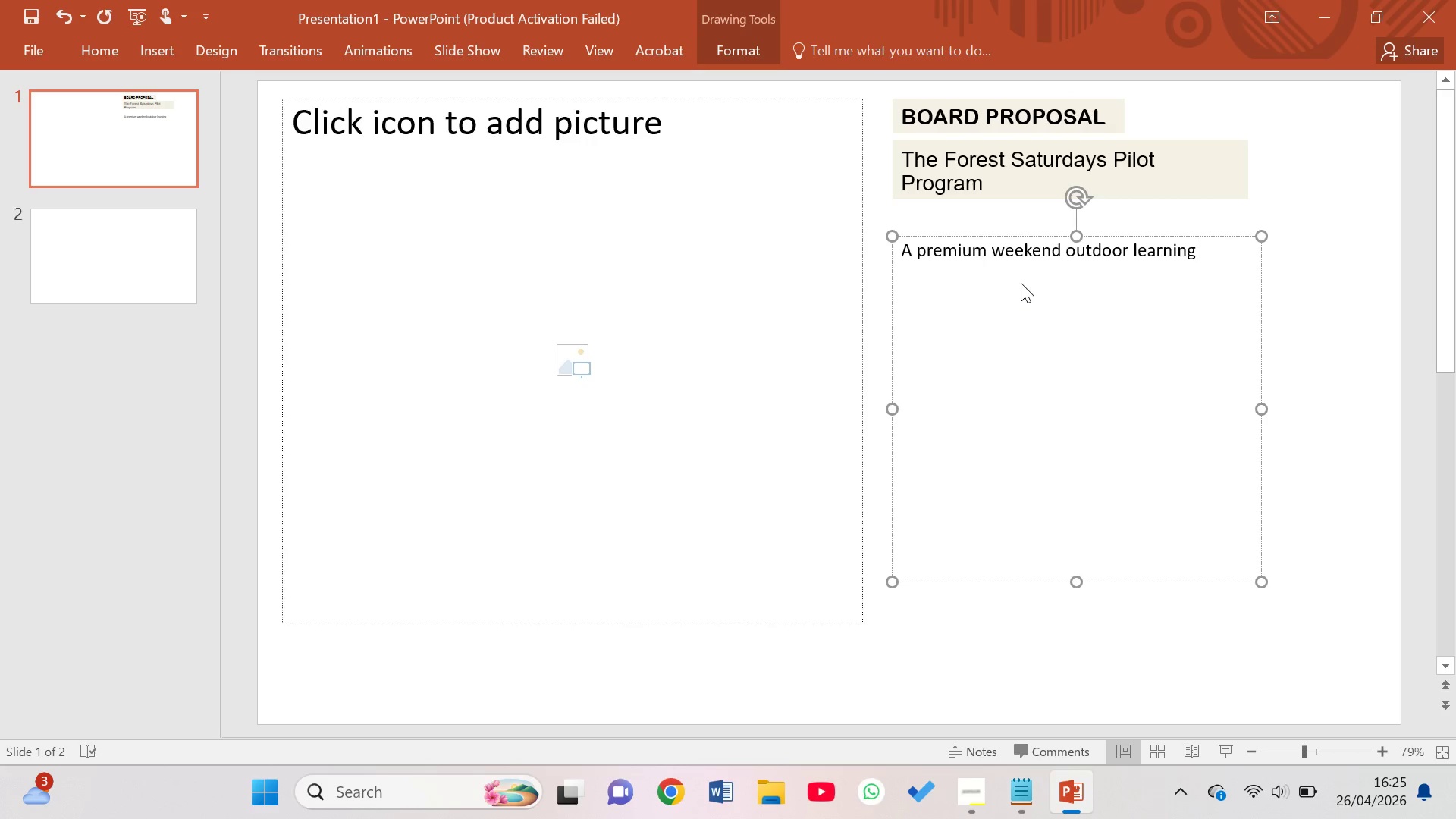 
type(initative for )
 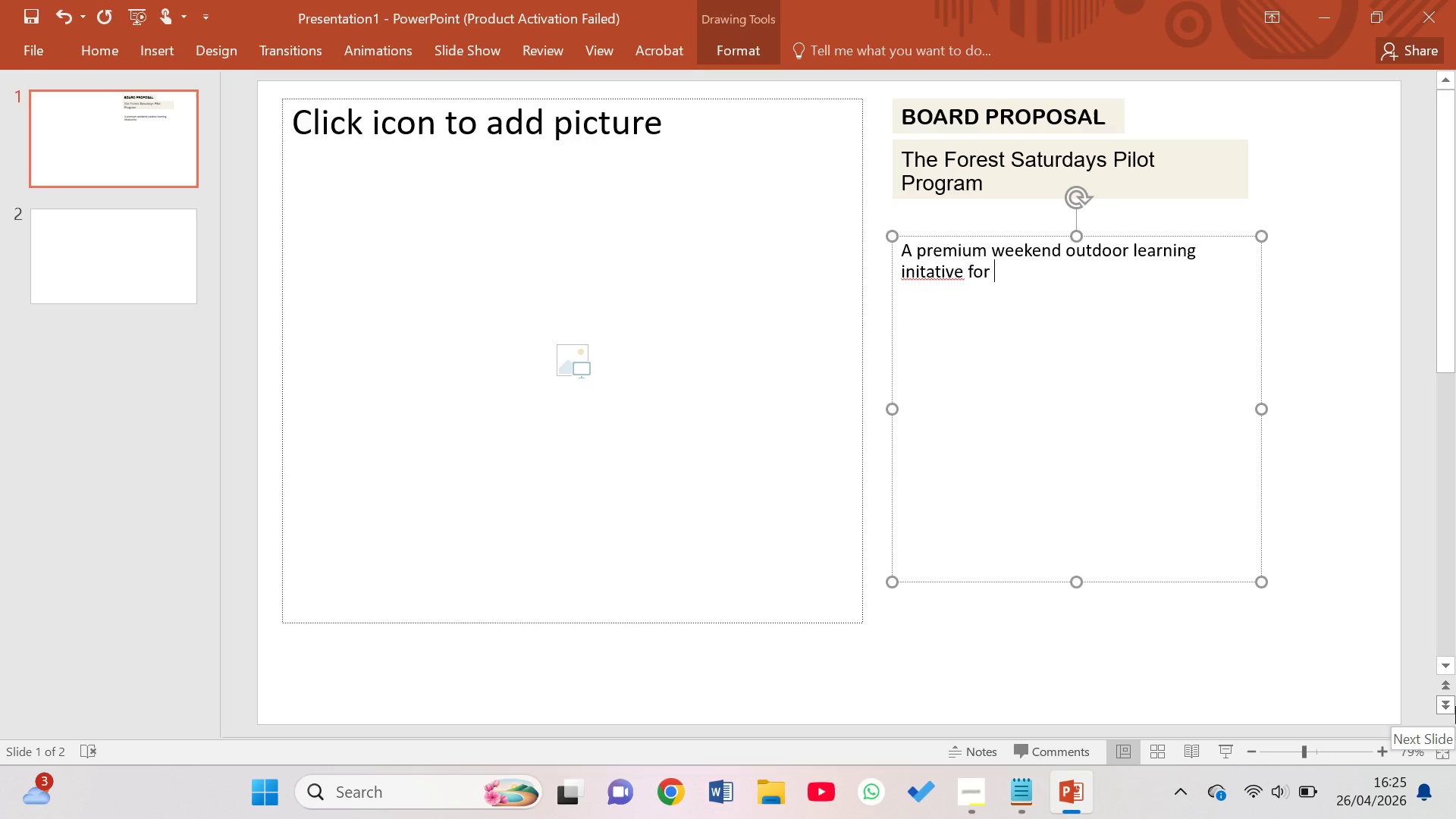 
wait(14.7)
 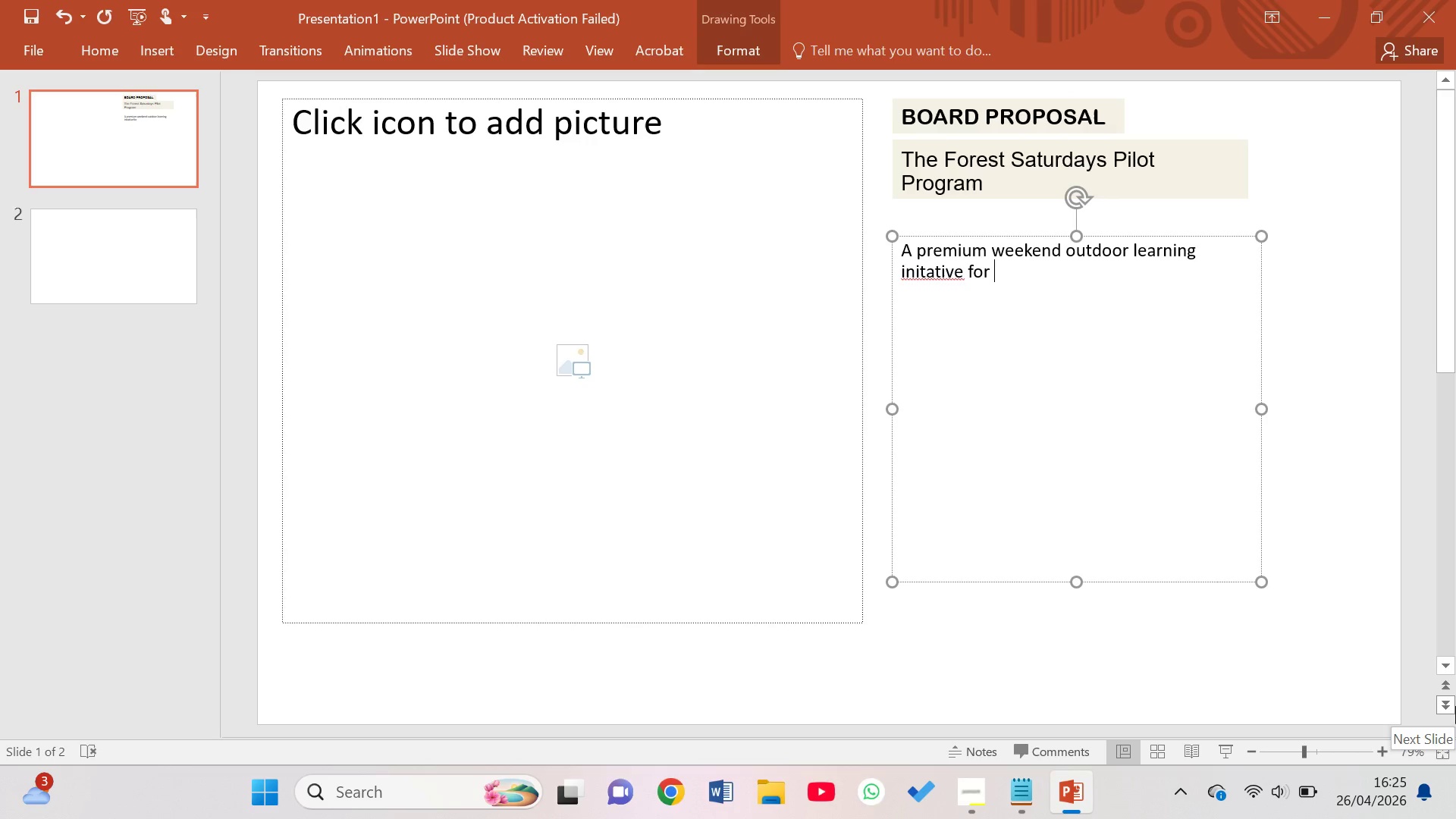 
type(Ginkogo Grovwe Montessori, expanding our educational reaach, serving cure)
key(Backspace)
type(rent, and new families a)
key(Backspace)
key(Backspace)
type(, and building a sustainablerevenue)
 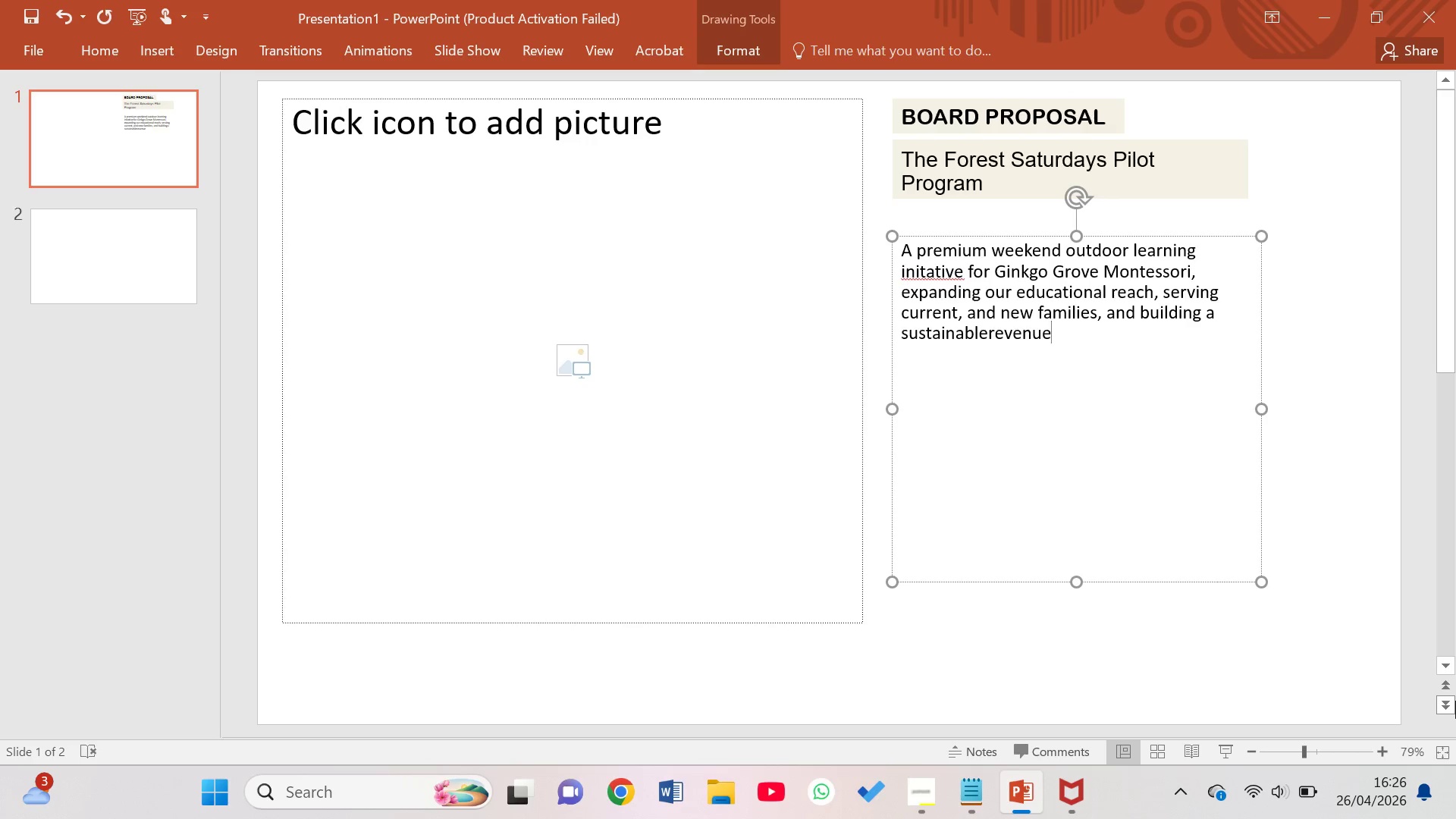 
key(ArrowLeft)
 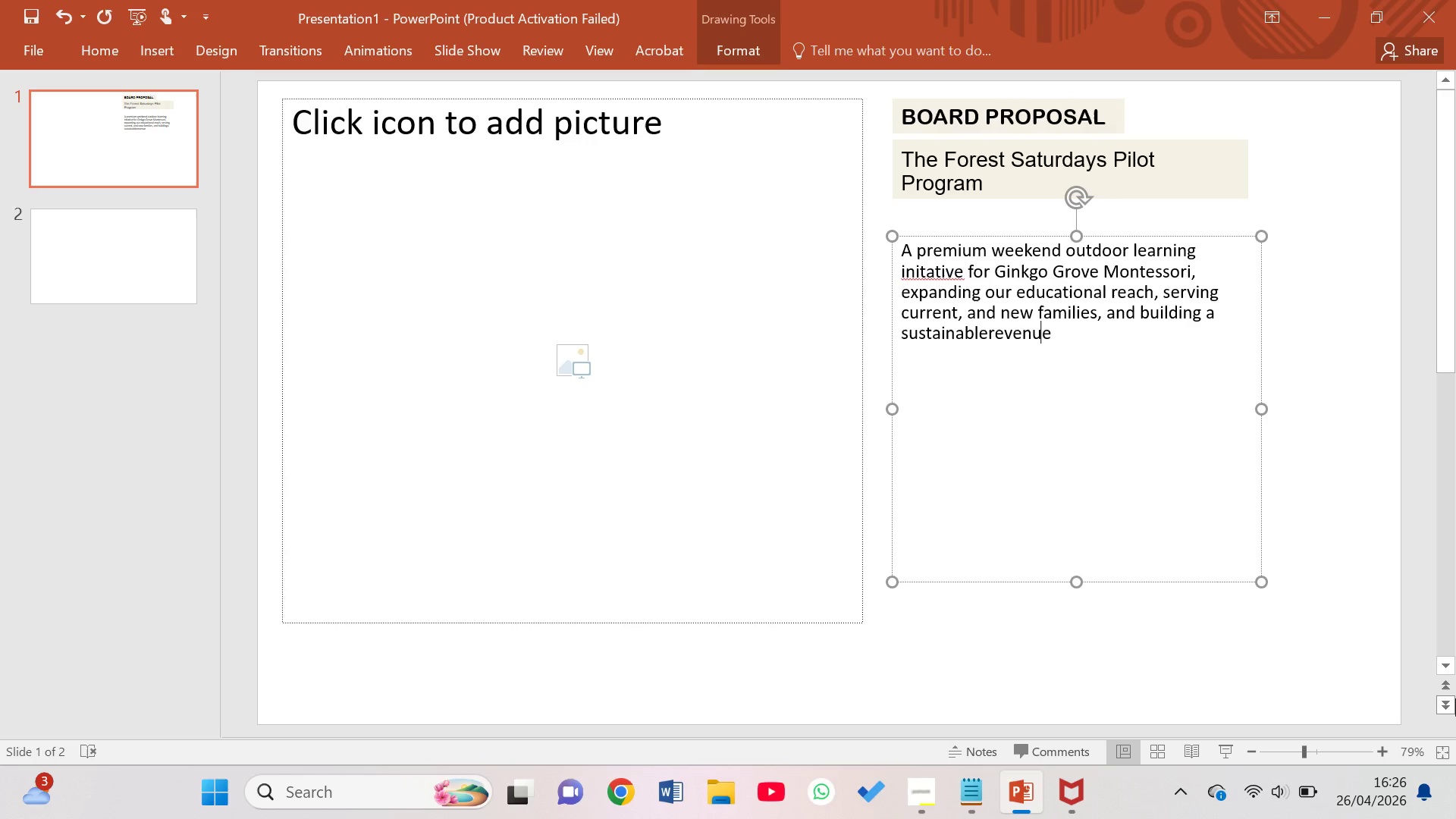 
key(ArrowLeft)
 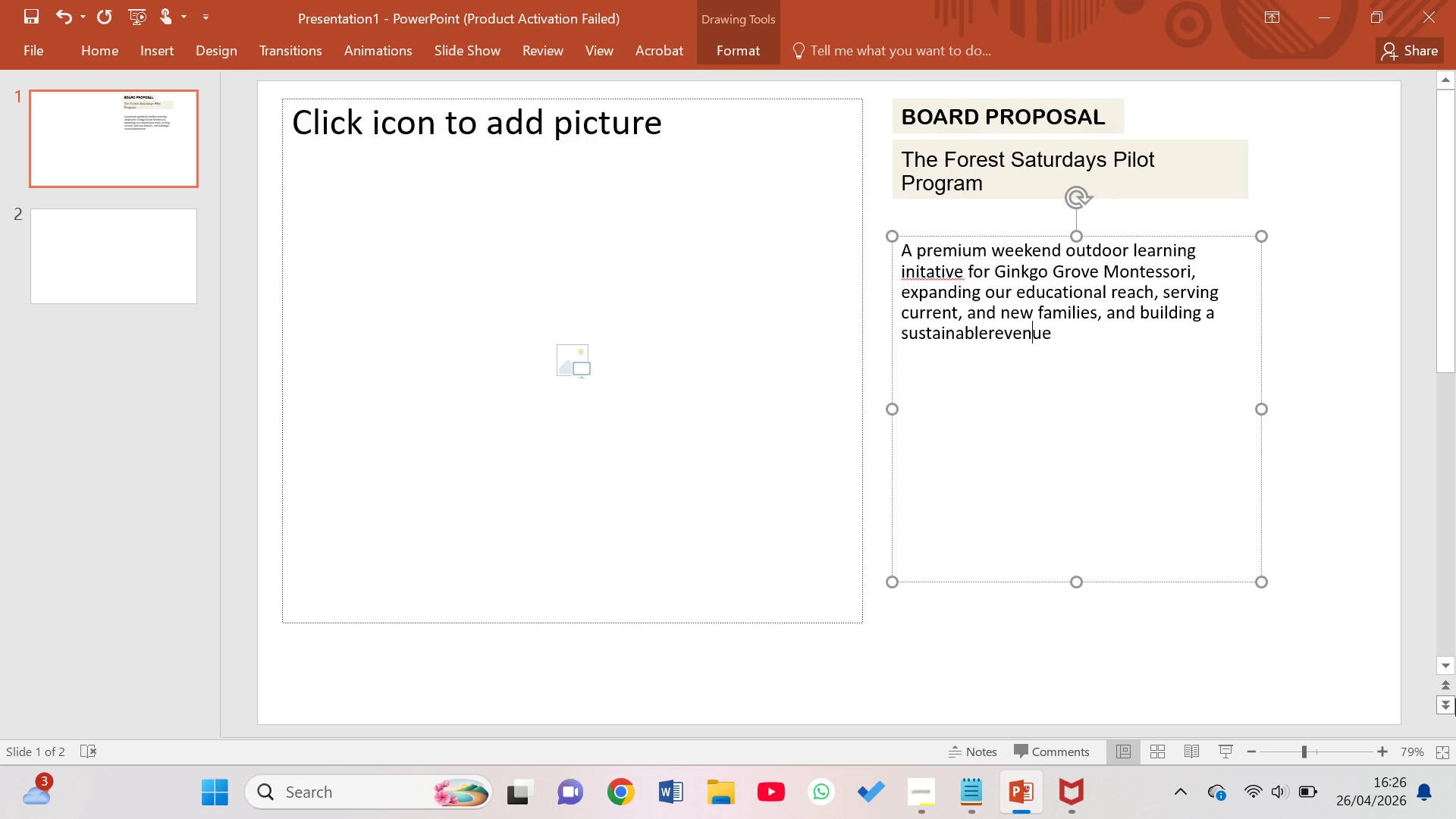 
key(ArrowLeft)
 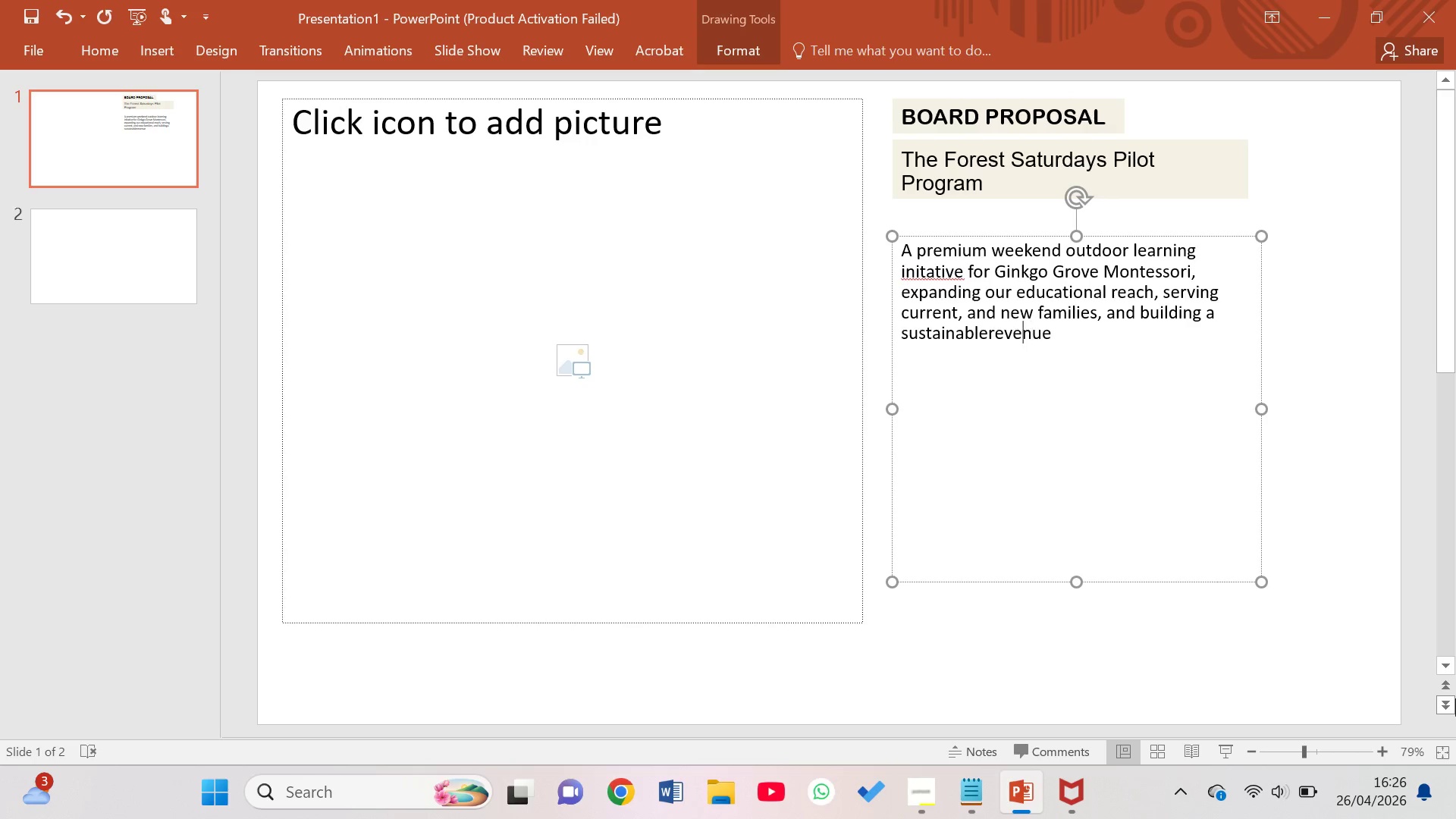 
key(ArrowLeft)
 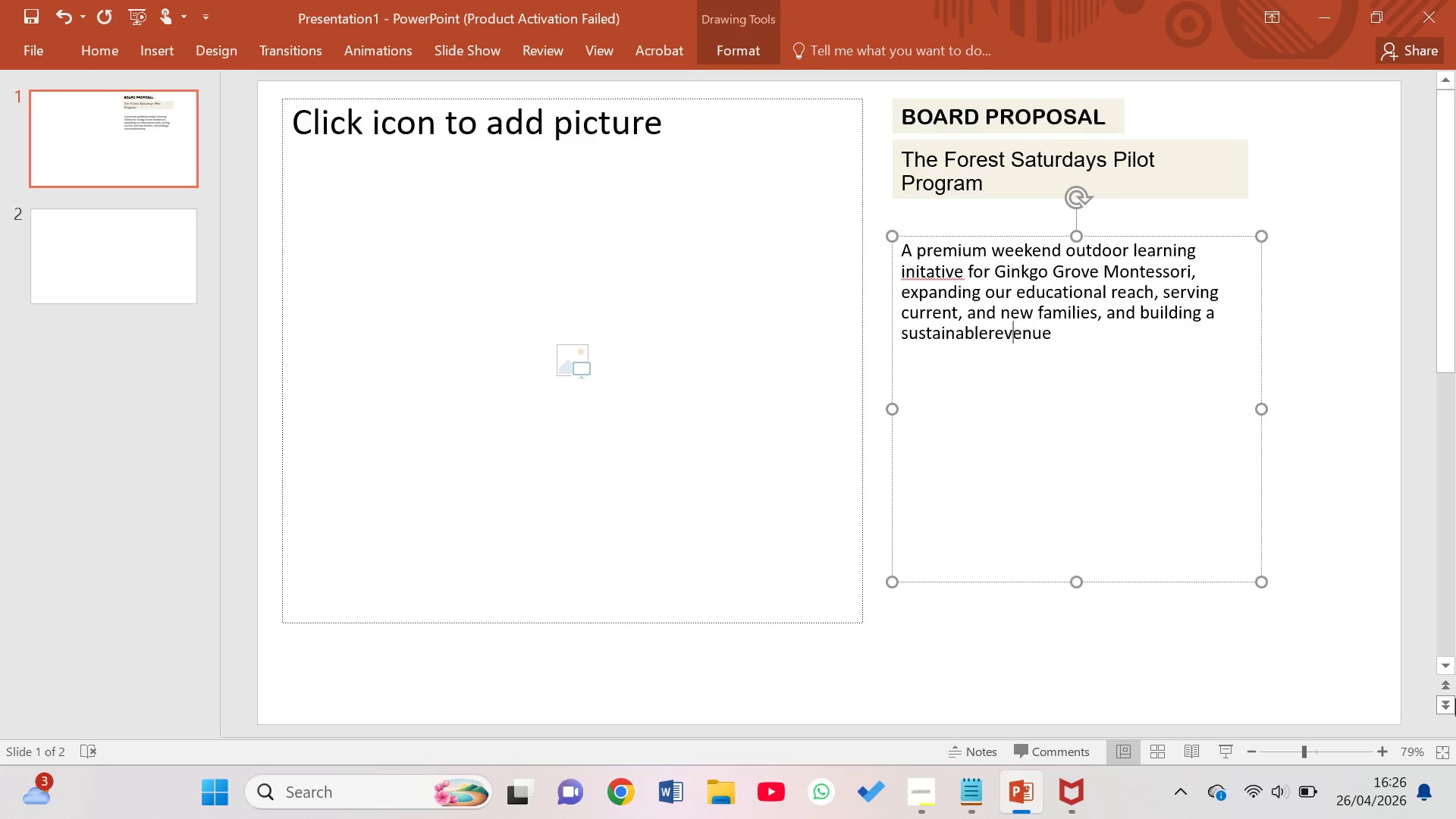 
key(ArrowLeft)
 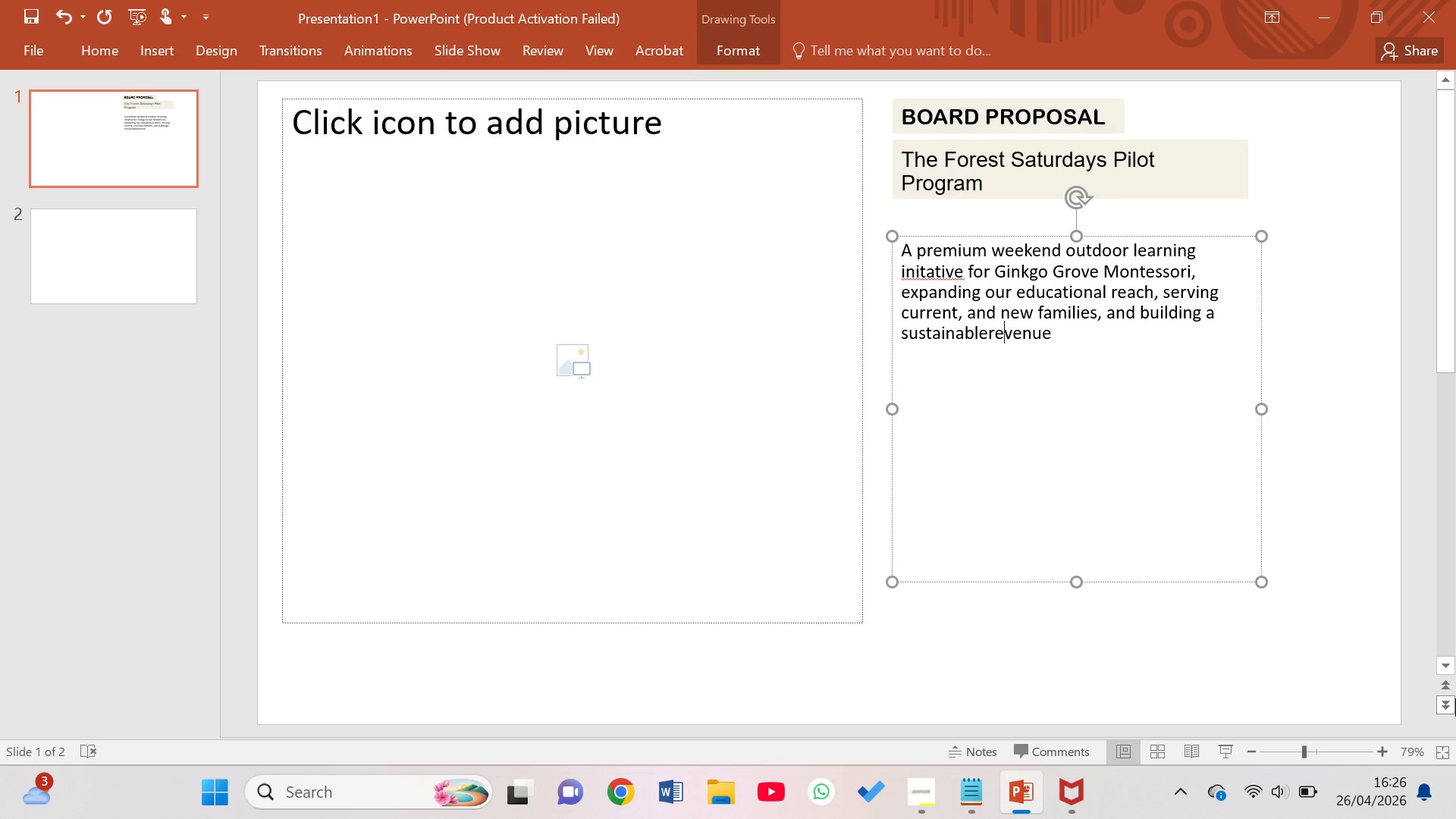 
key(ArrowLeft)
 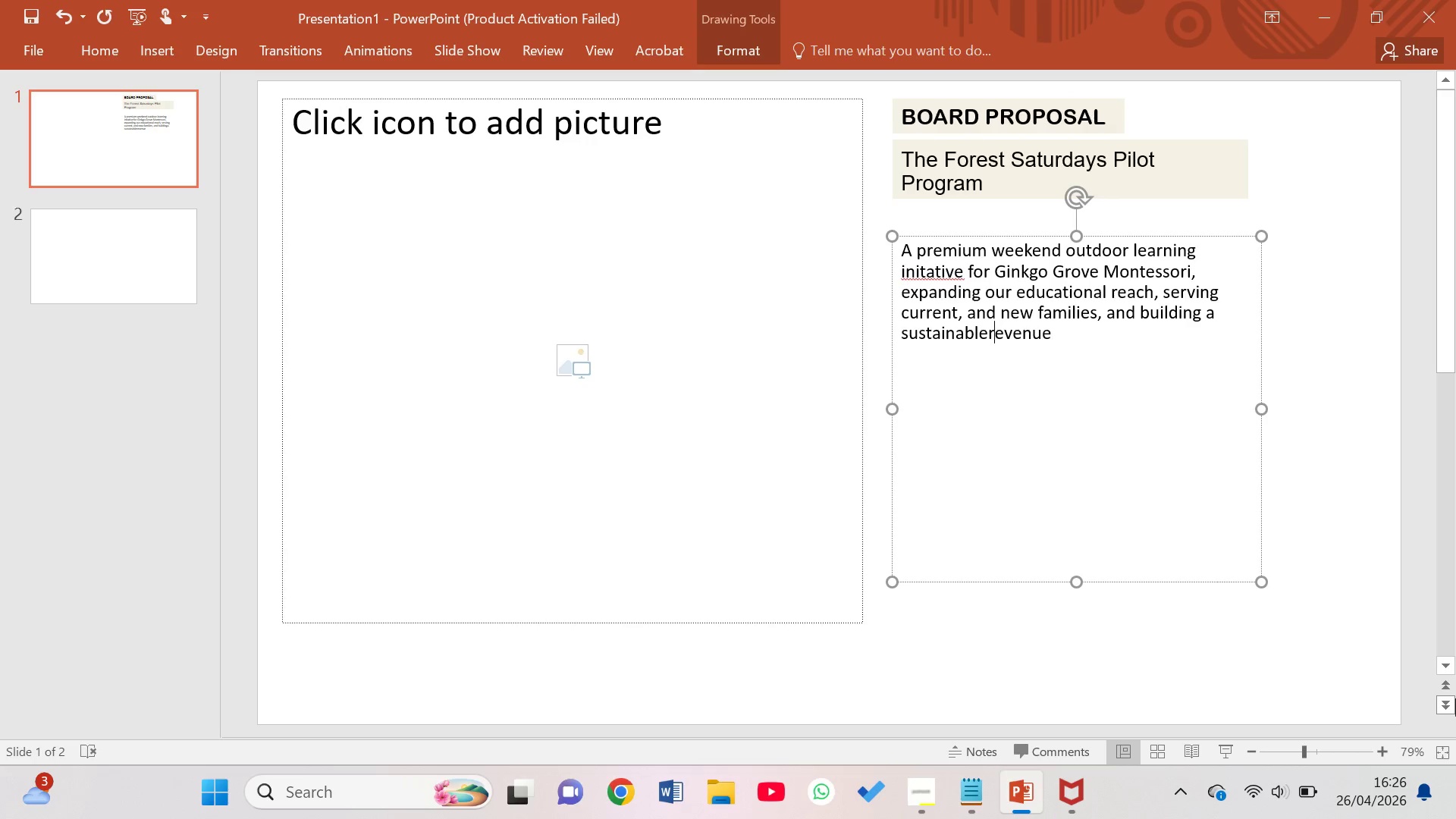 
key(ArrowLeft)
 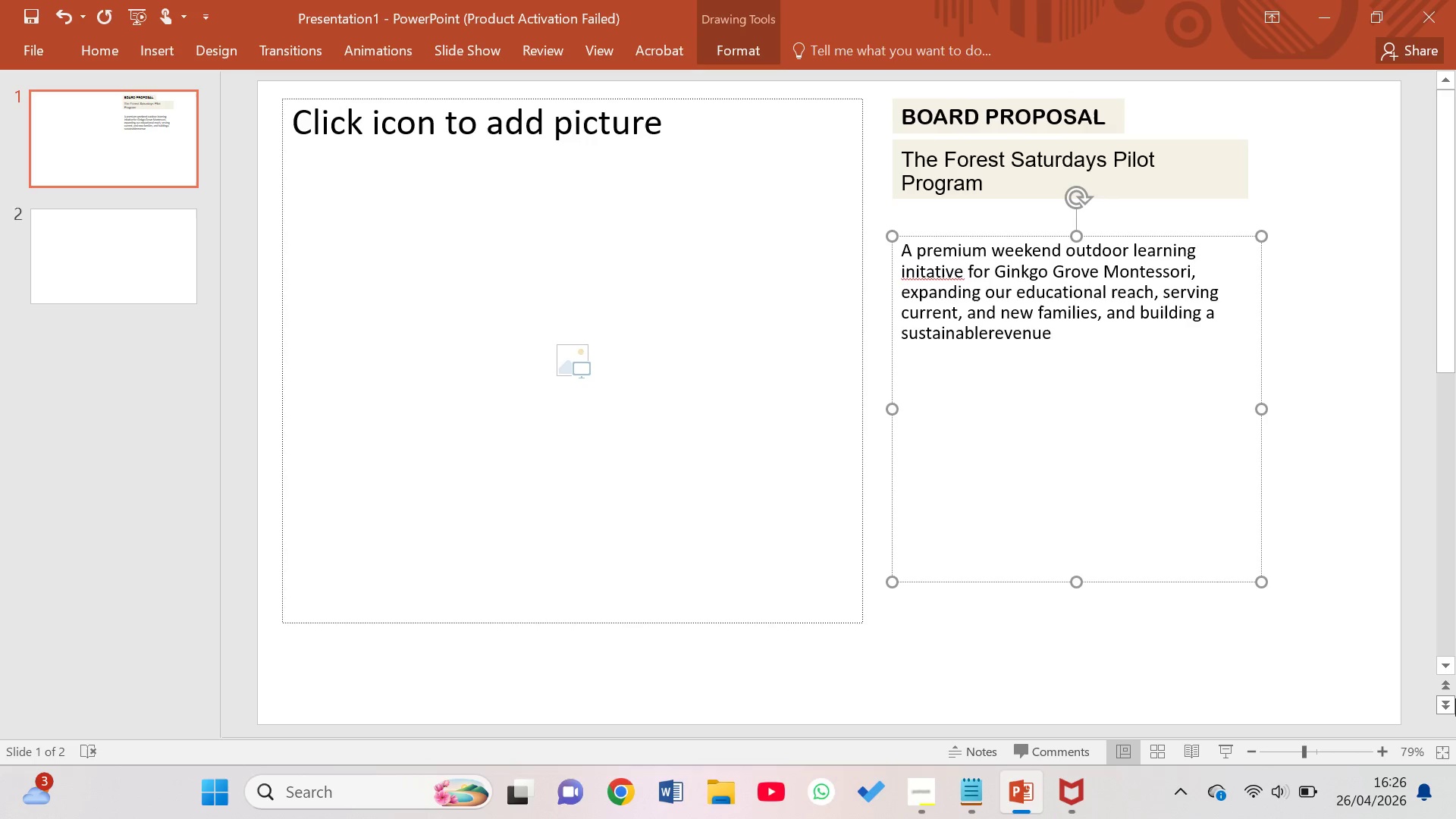 
key(ArrowLeft)
 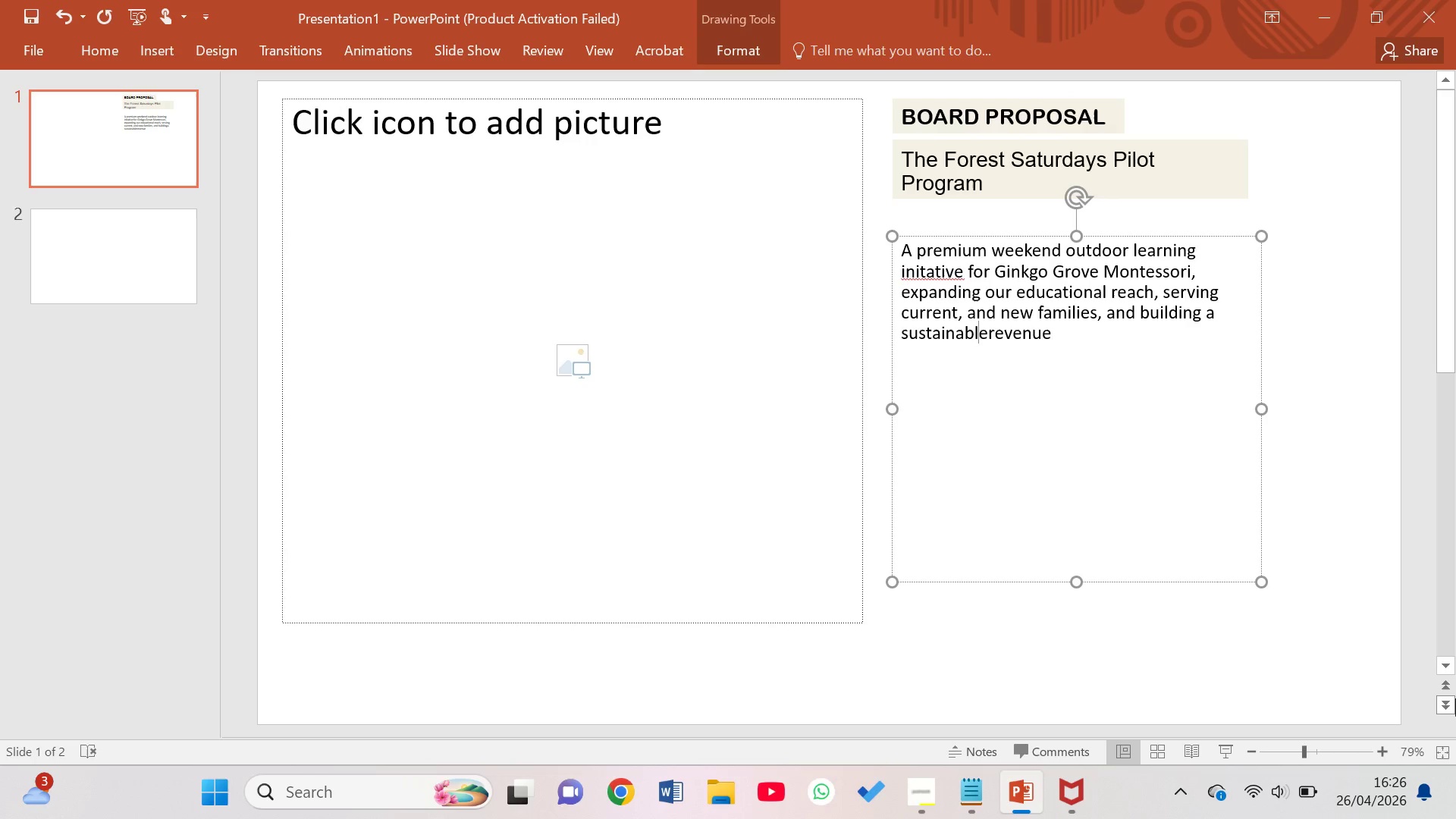 
key(ArrowRight)
 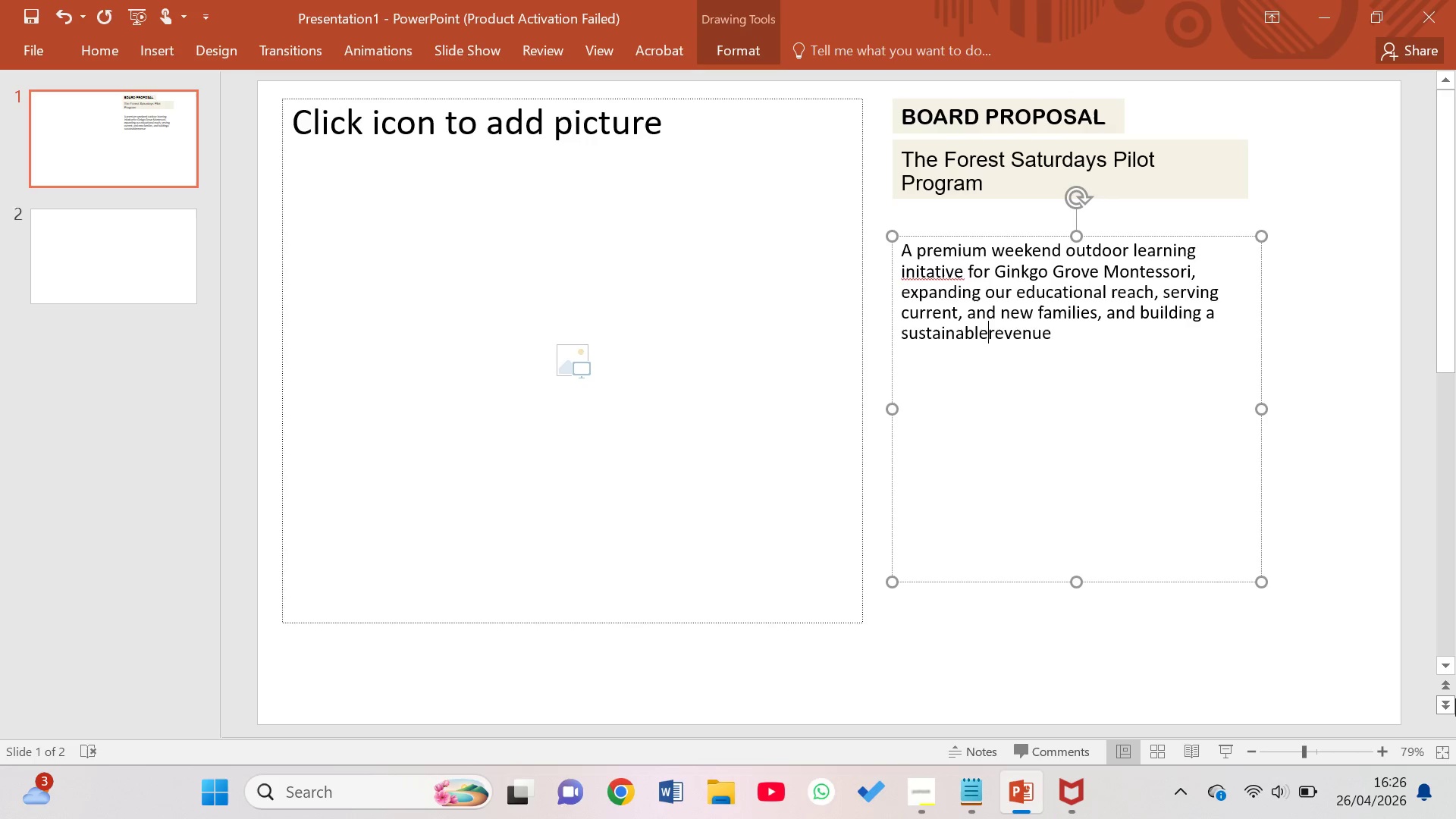 
key(Space)
 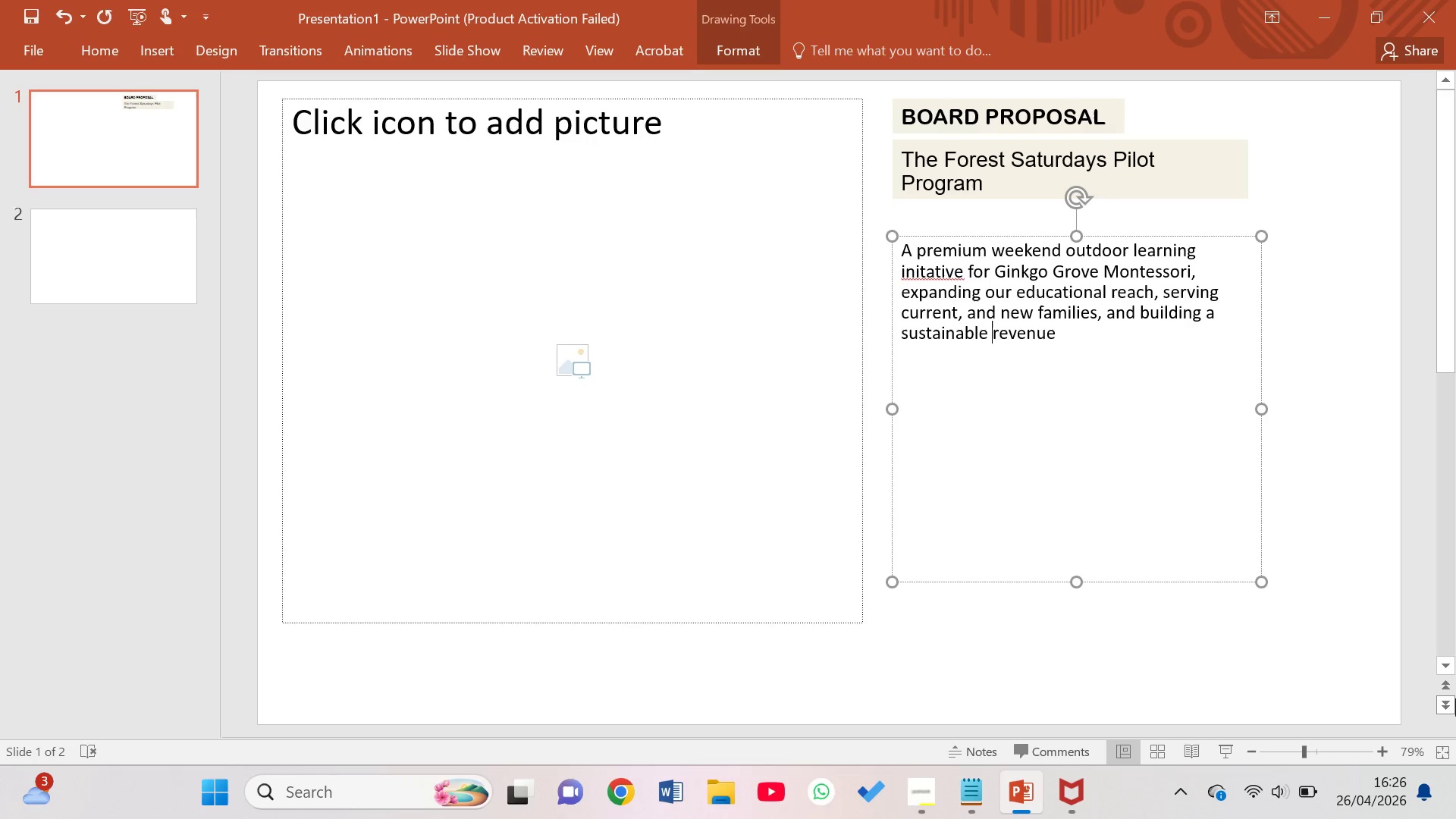 
hold_key(key=ArrowRight, duration=0.98)
 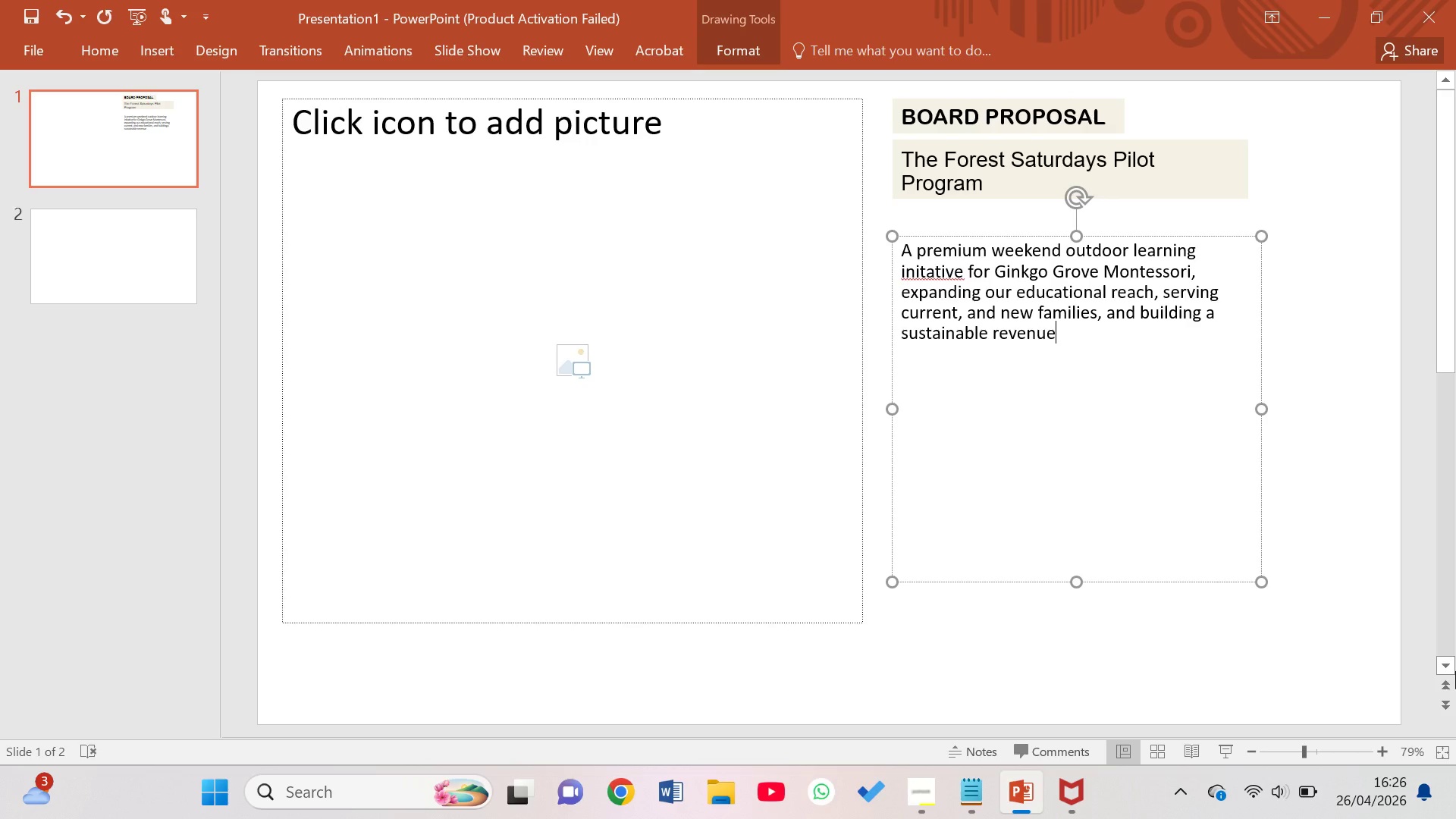 
type( ster)
key(Backspace)
key(Backspace)
type(rem)
 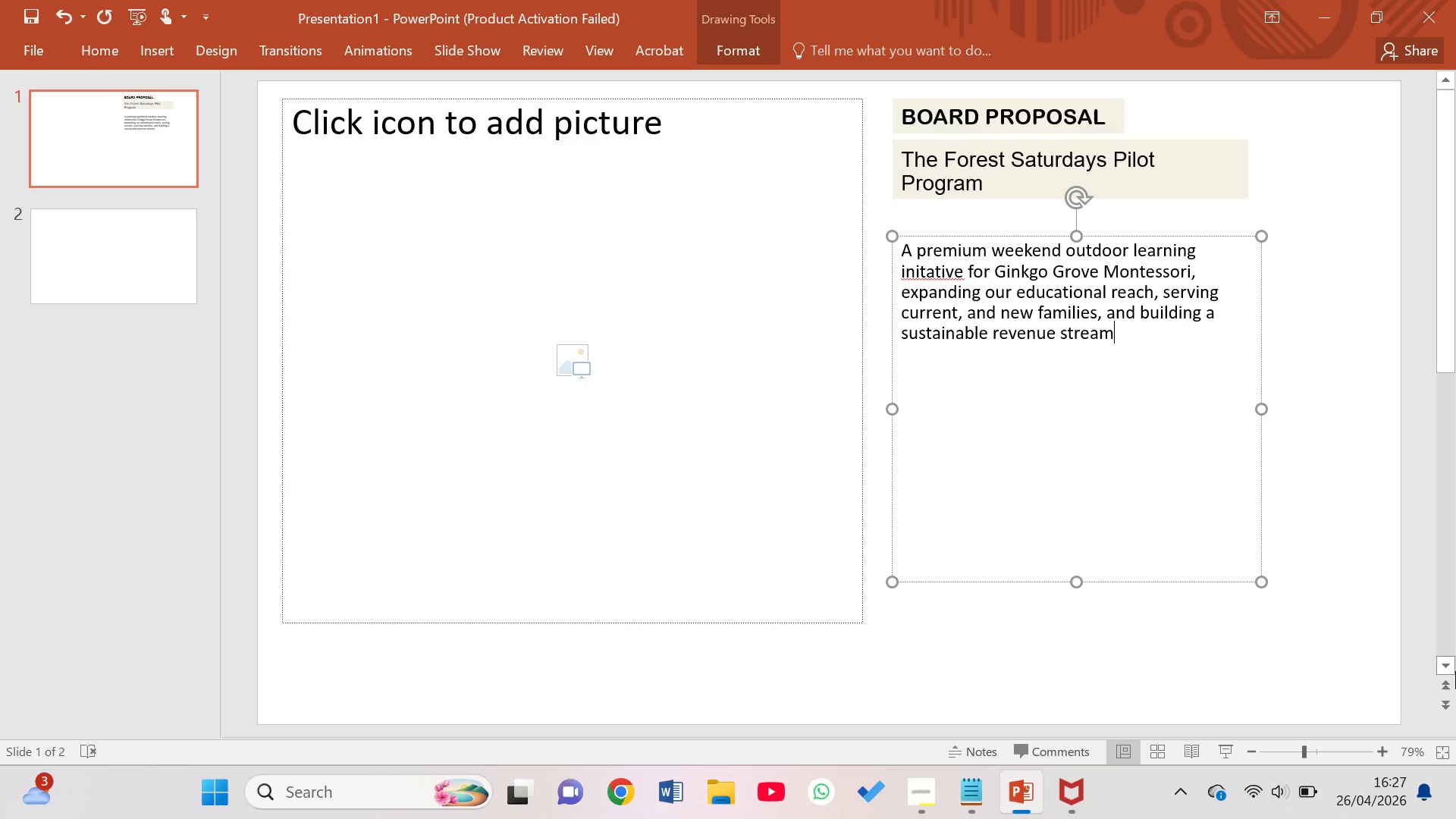 
hold_key(key=A, duration=0.34)
 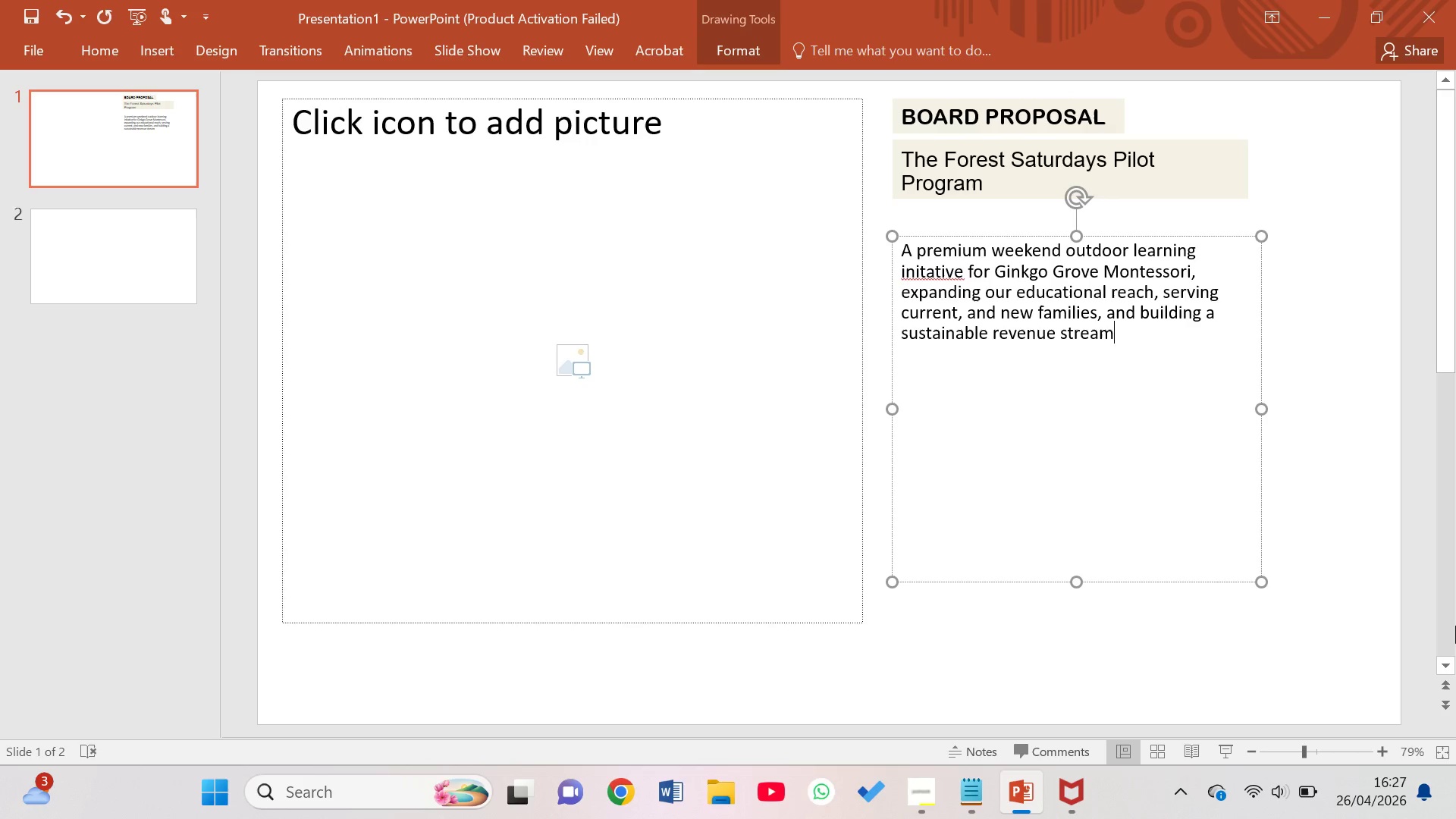 
key(Period)
 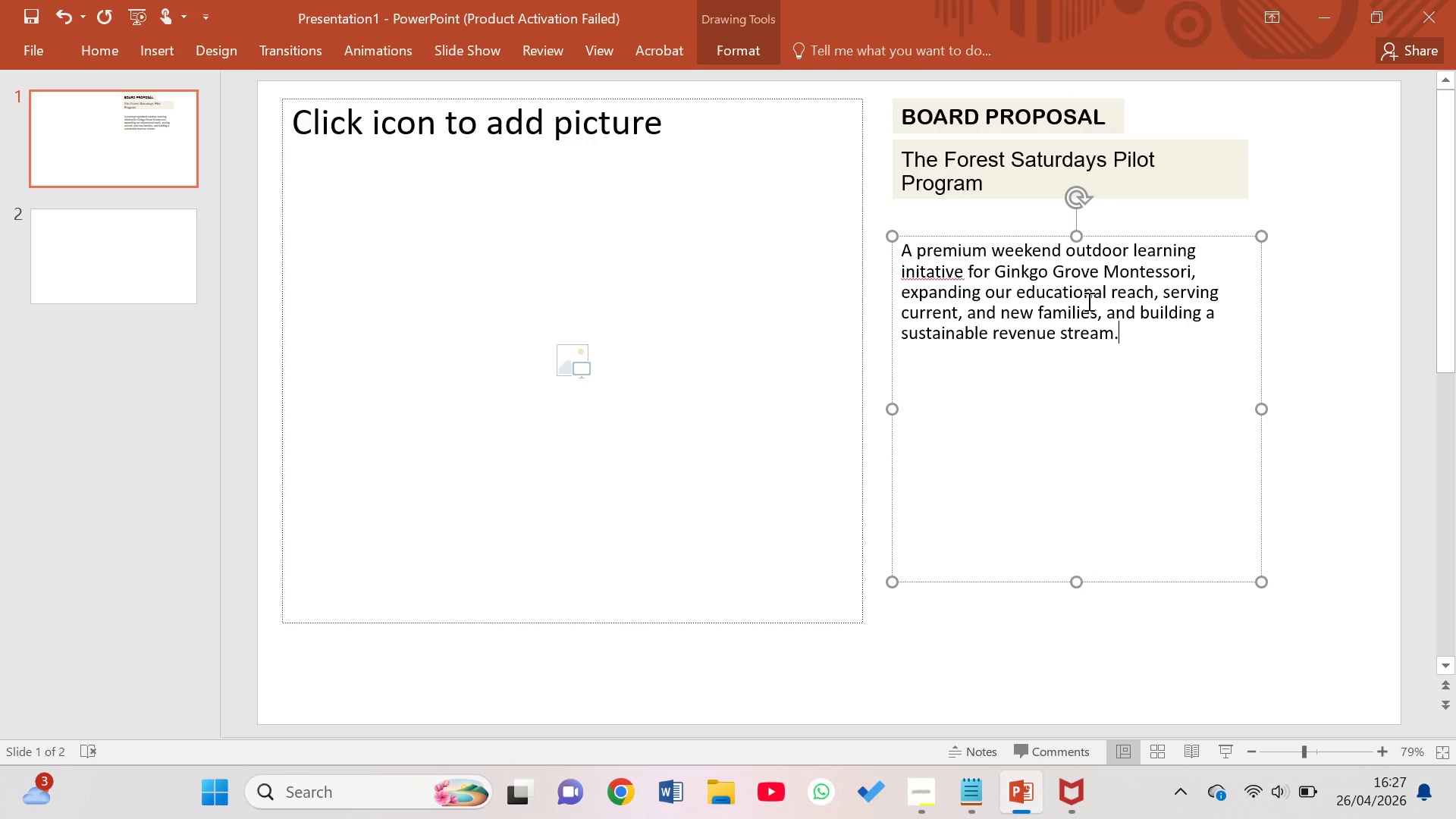 
wait(5.86)
 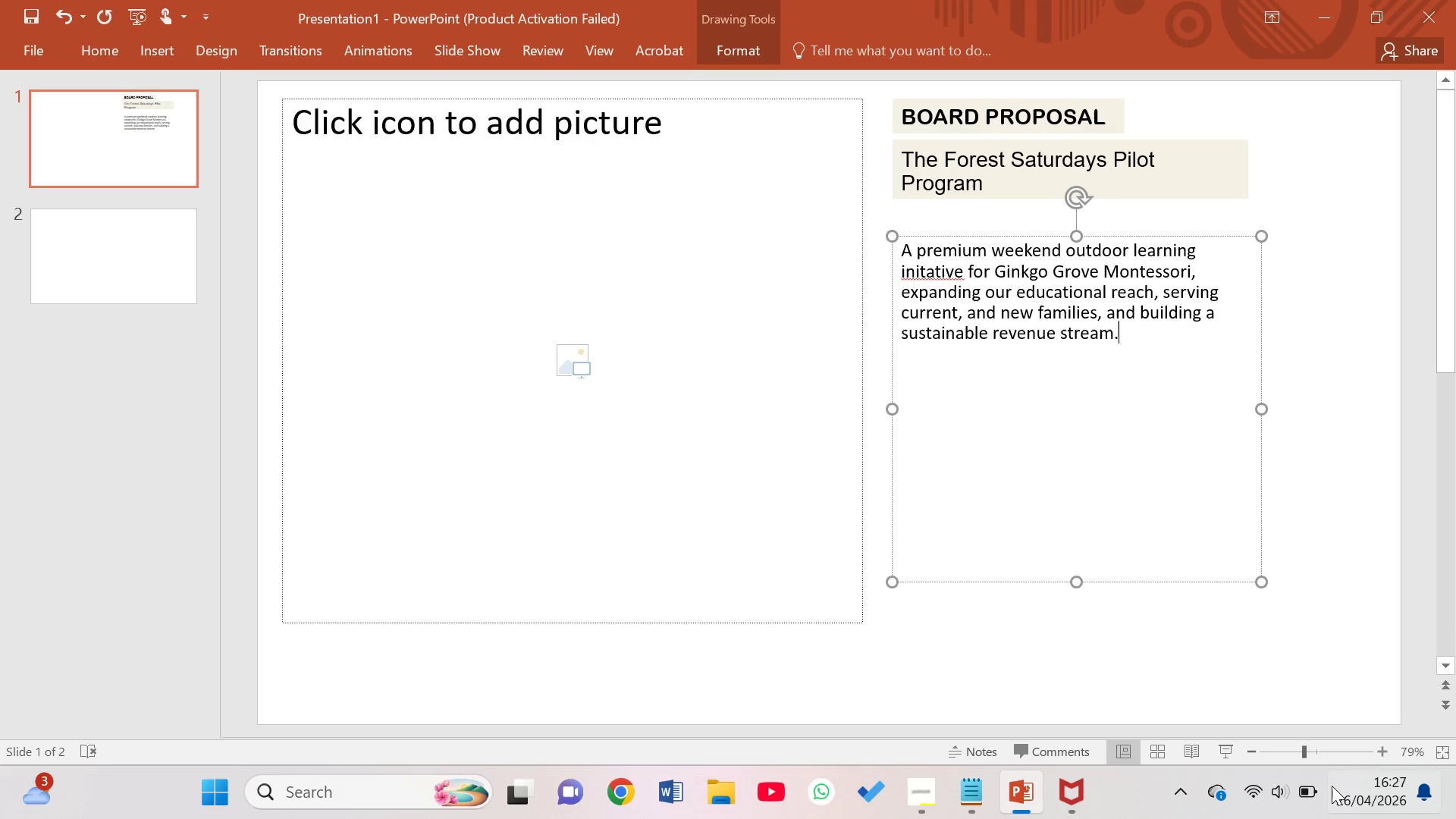 
left_click_drag(start_coordinate=[1261, 406], to_coordinate=[1282, 504])
 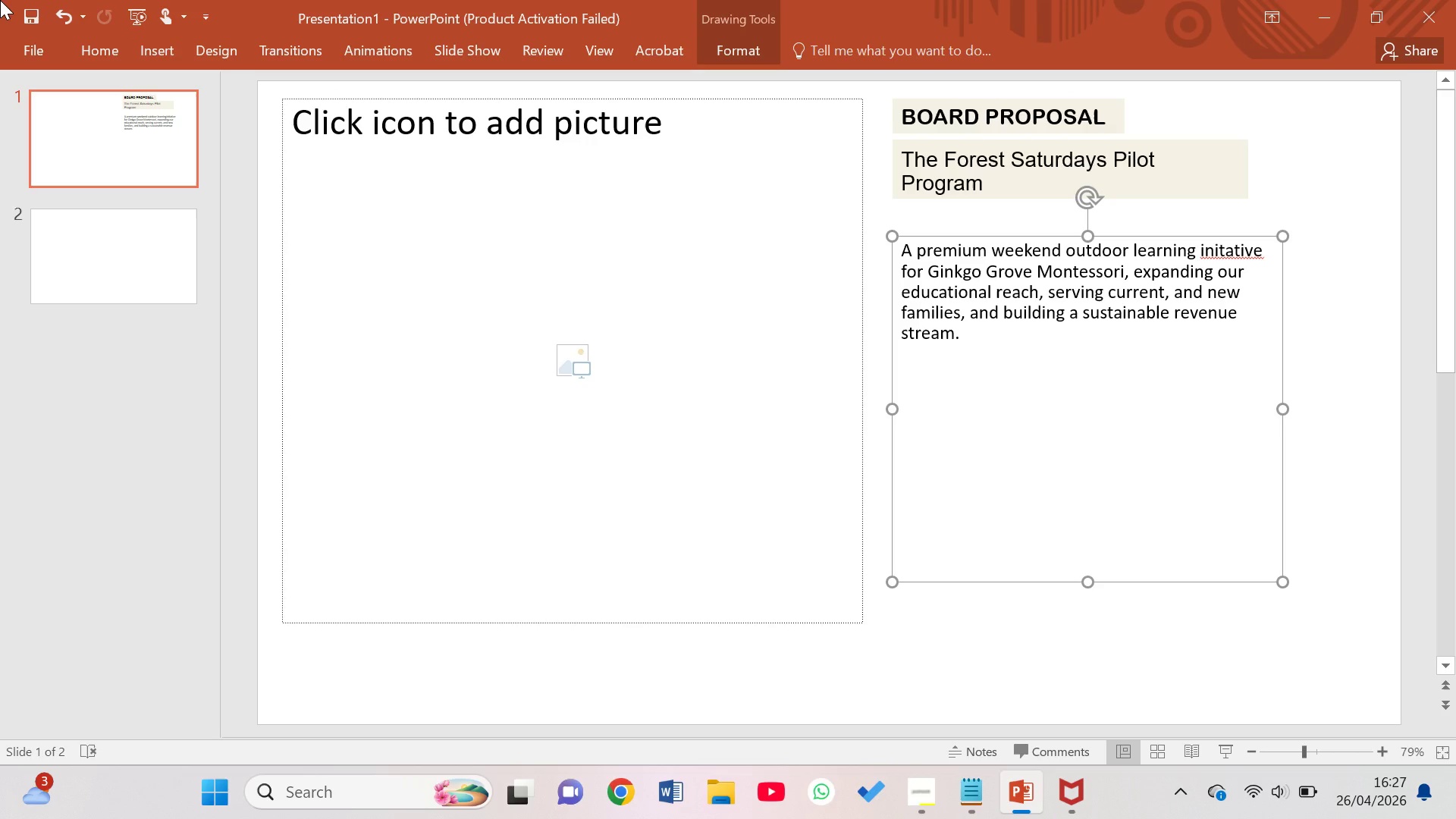 
wait(18.16)
 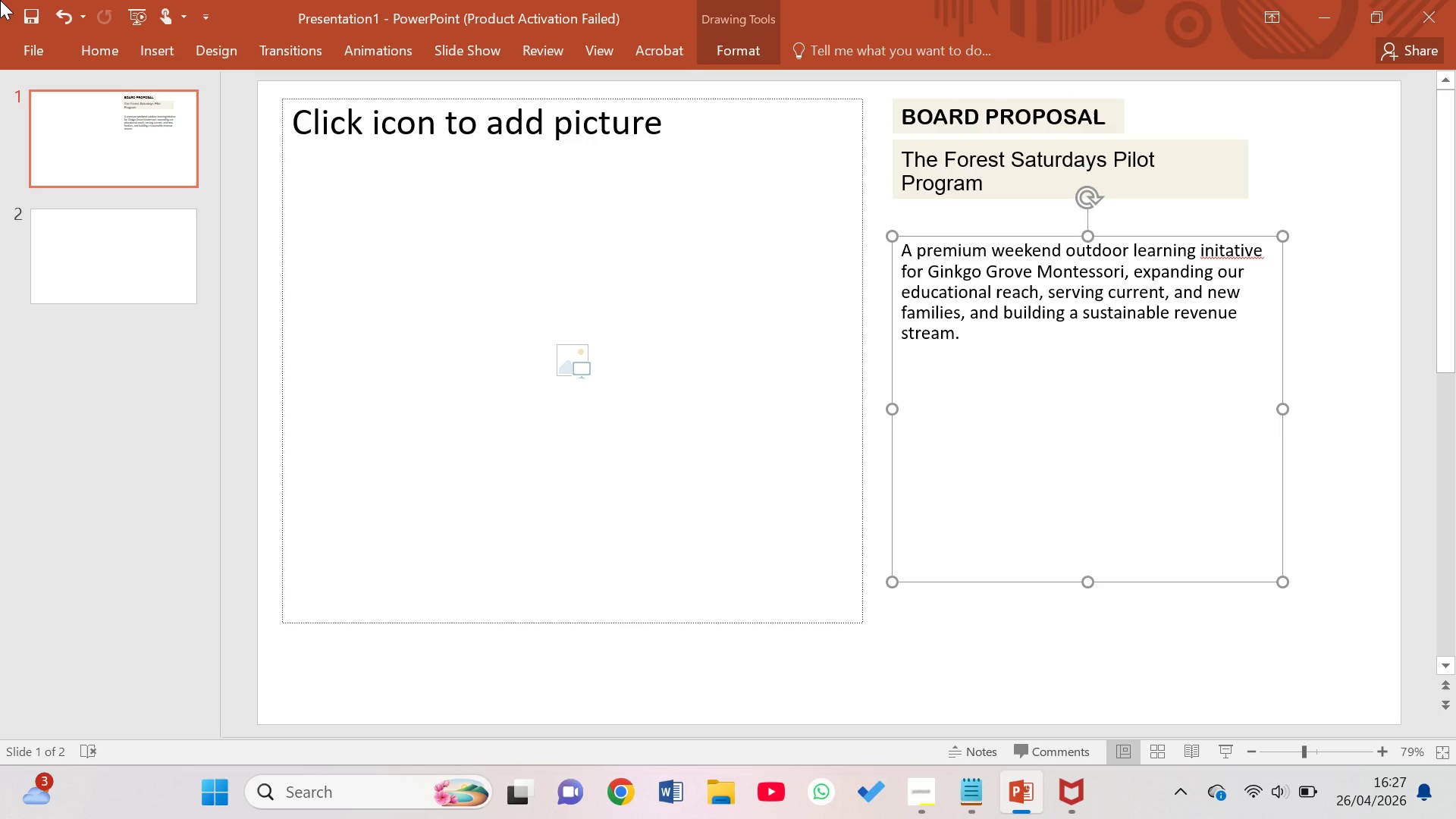 
left_click([86, 48])
 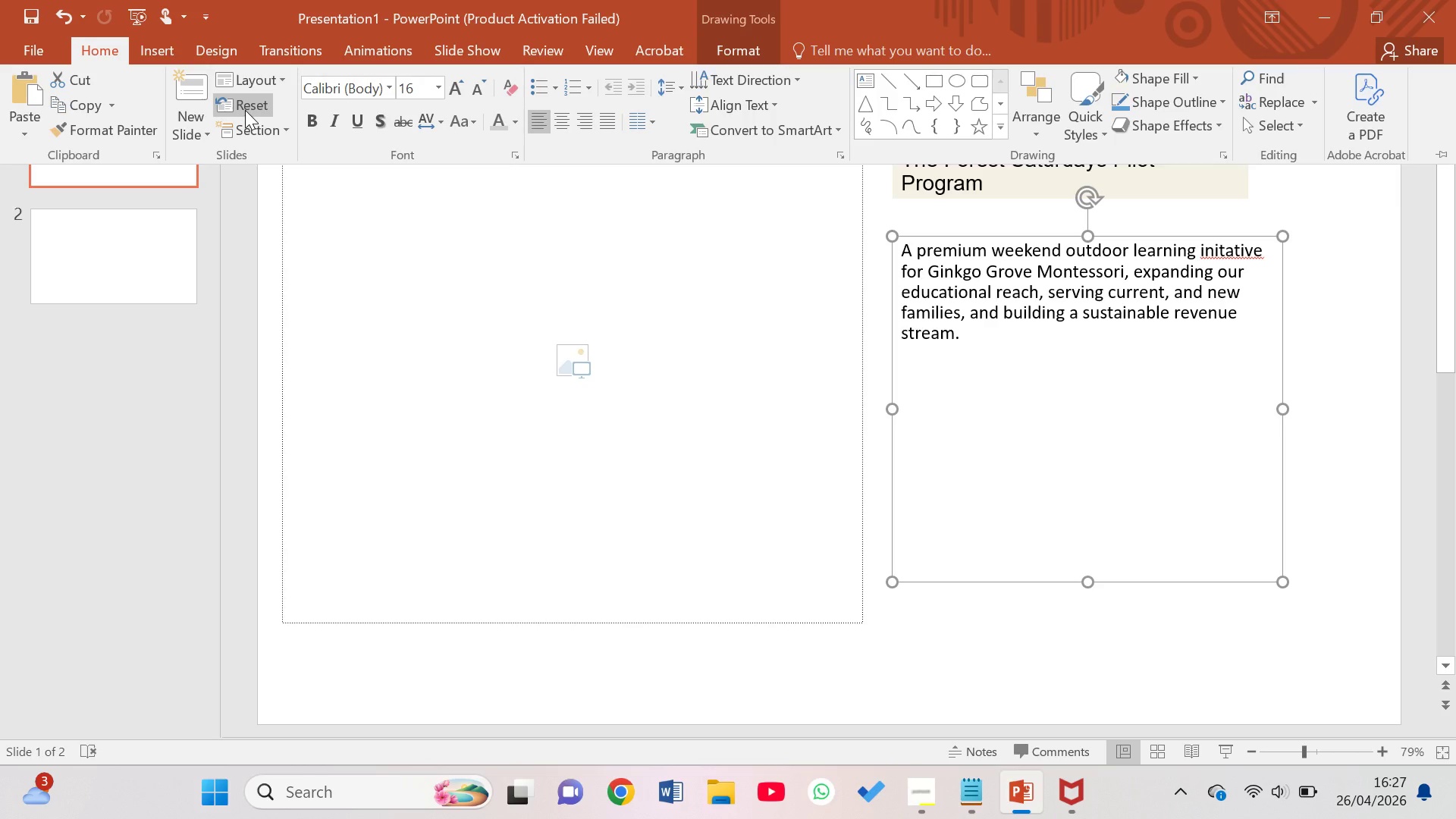 
left_click([245, 110])
 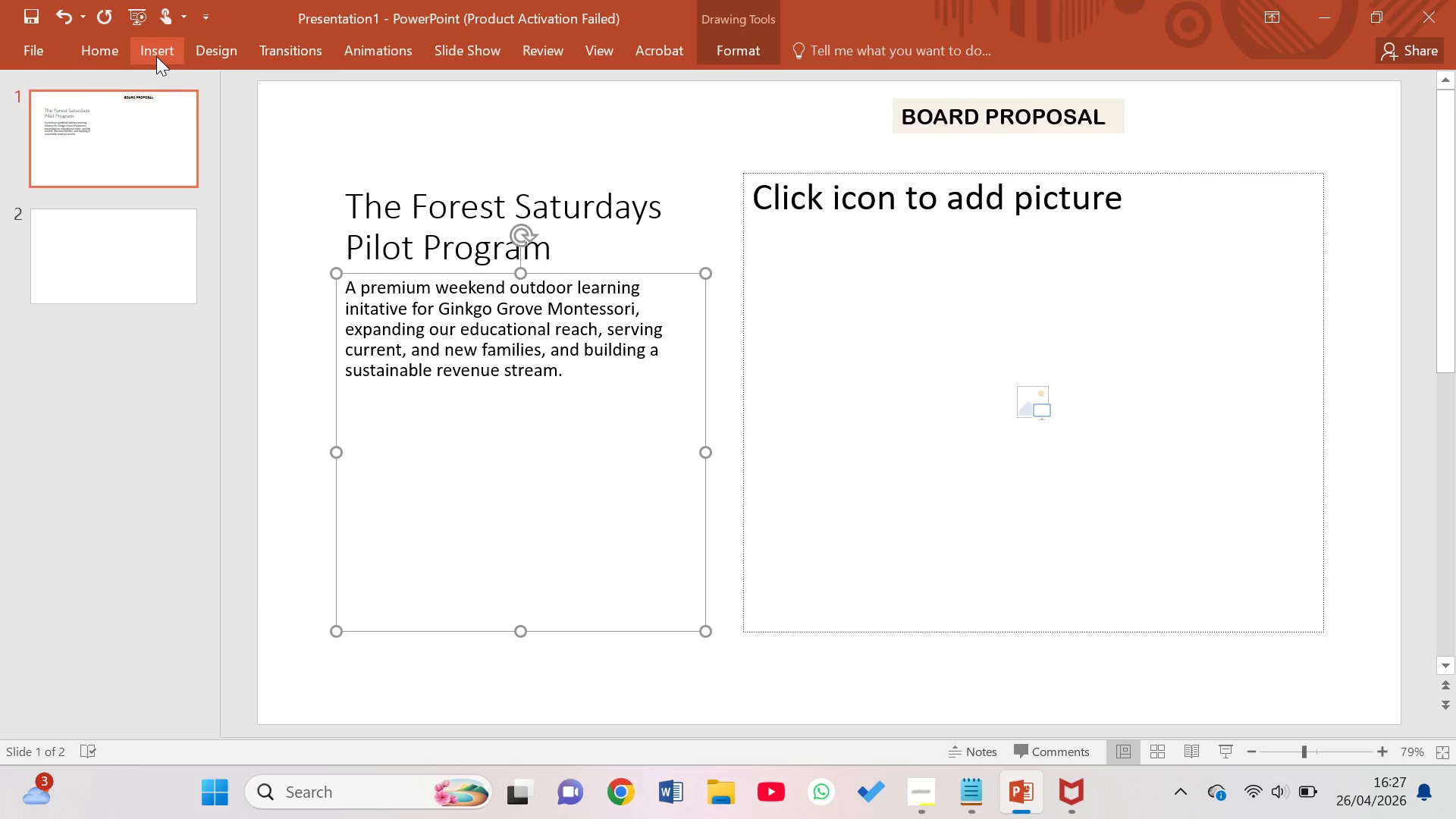 
left_click([96, 61])
 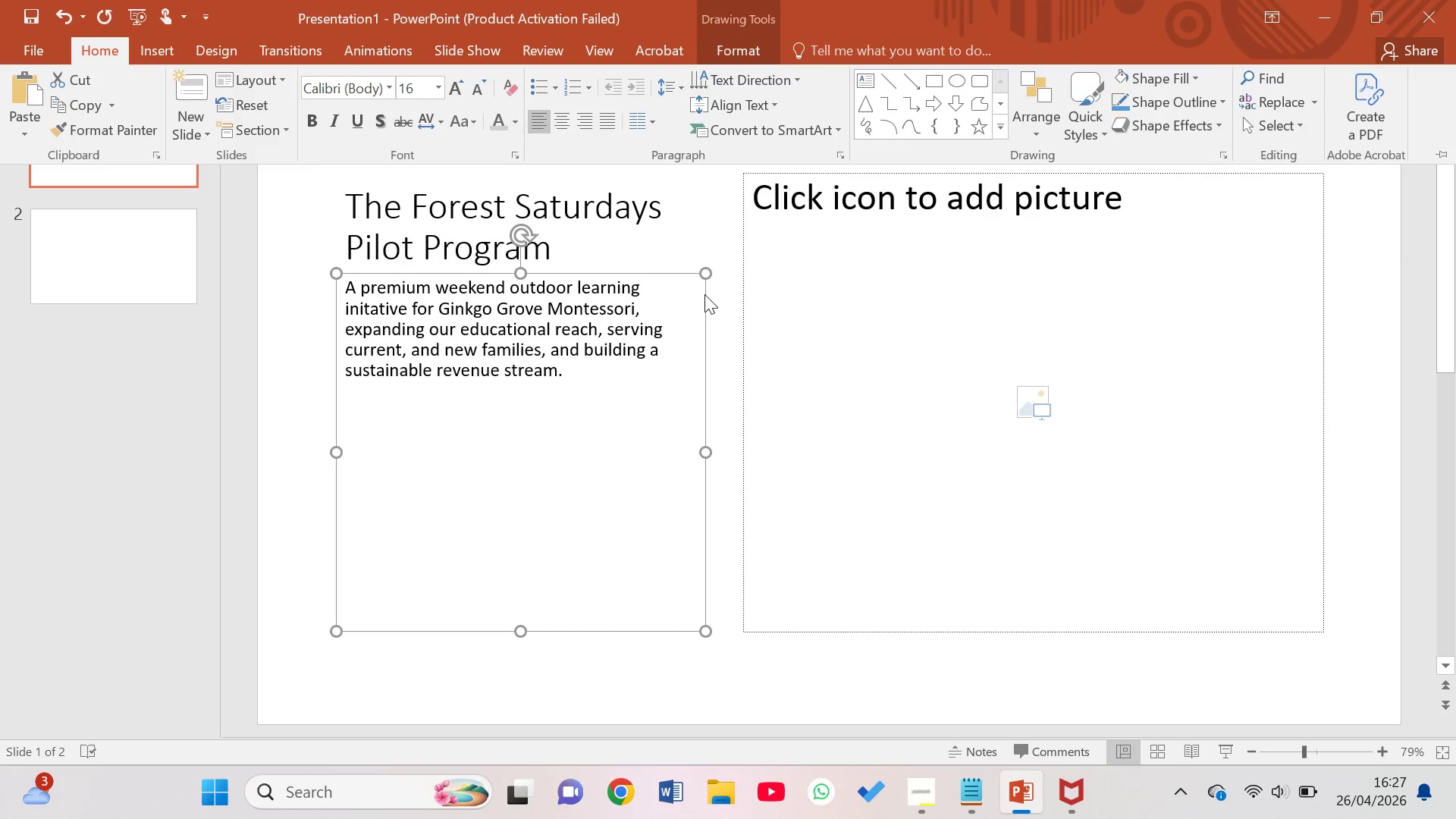 
key(Control+Z)
 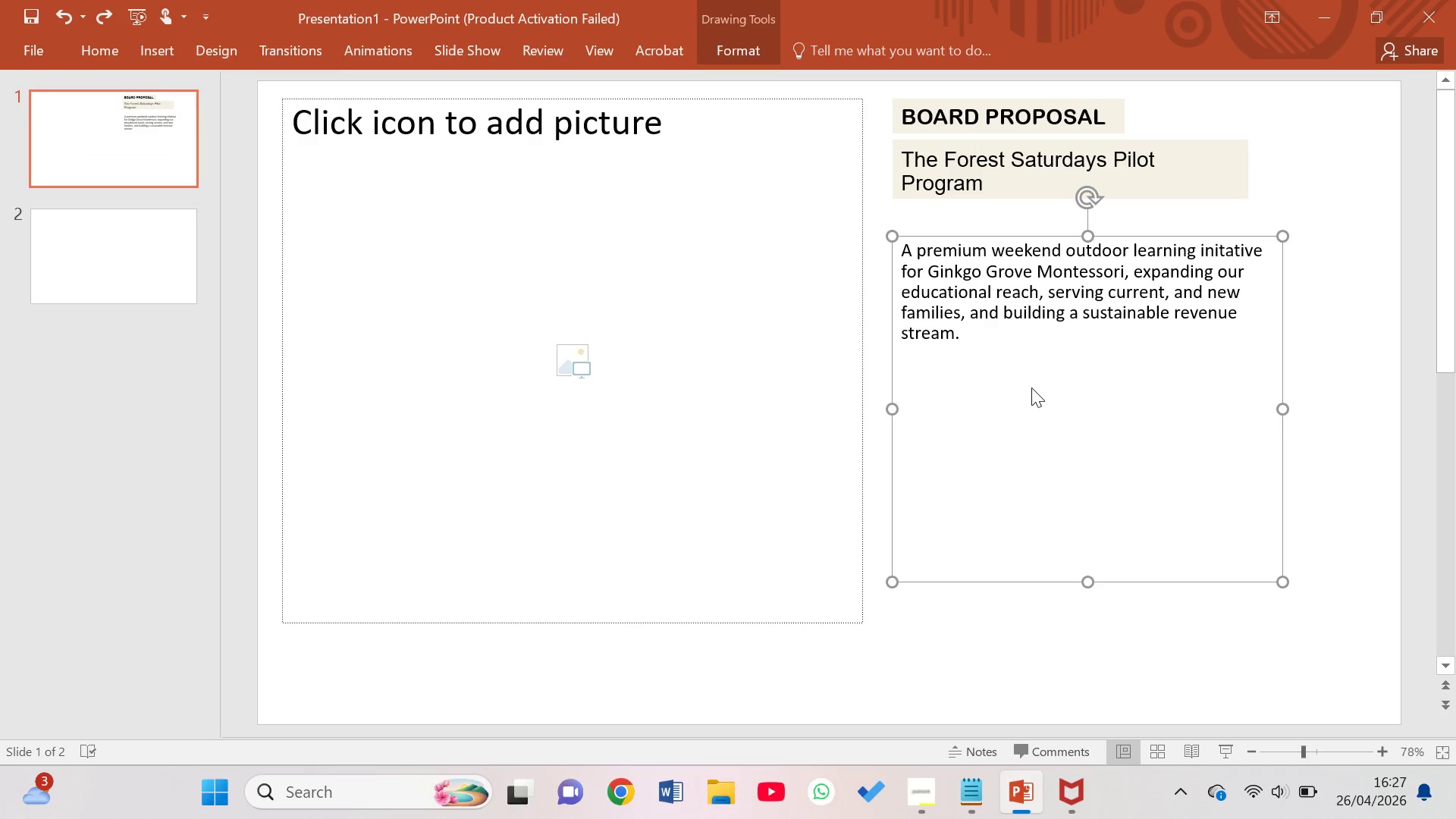 
scroll: coordinate [1031, 388], scroll_direction: none, amount: 0.0
 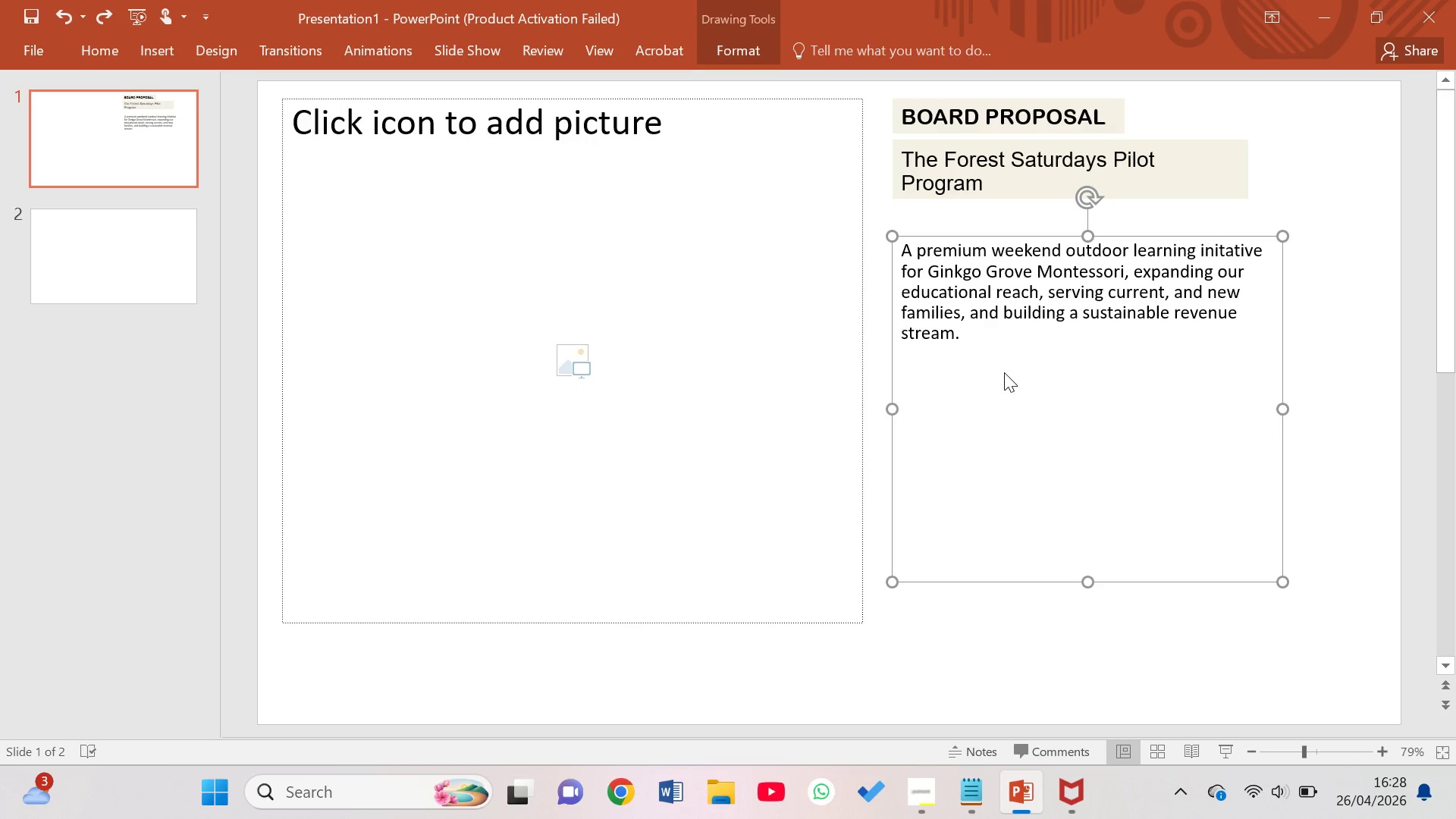 
wait(24.4)
 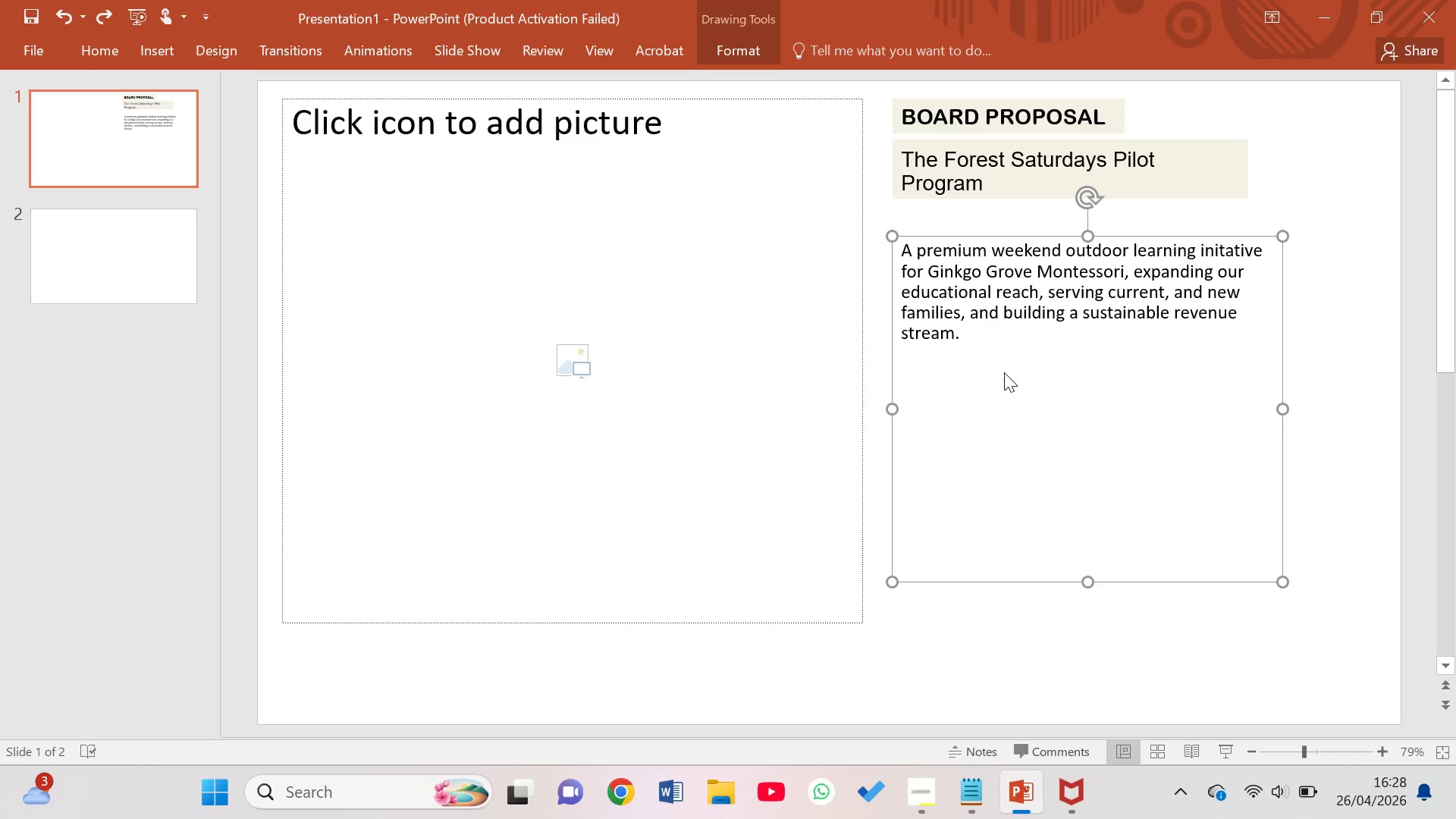 
left_click([96, 61])
 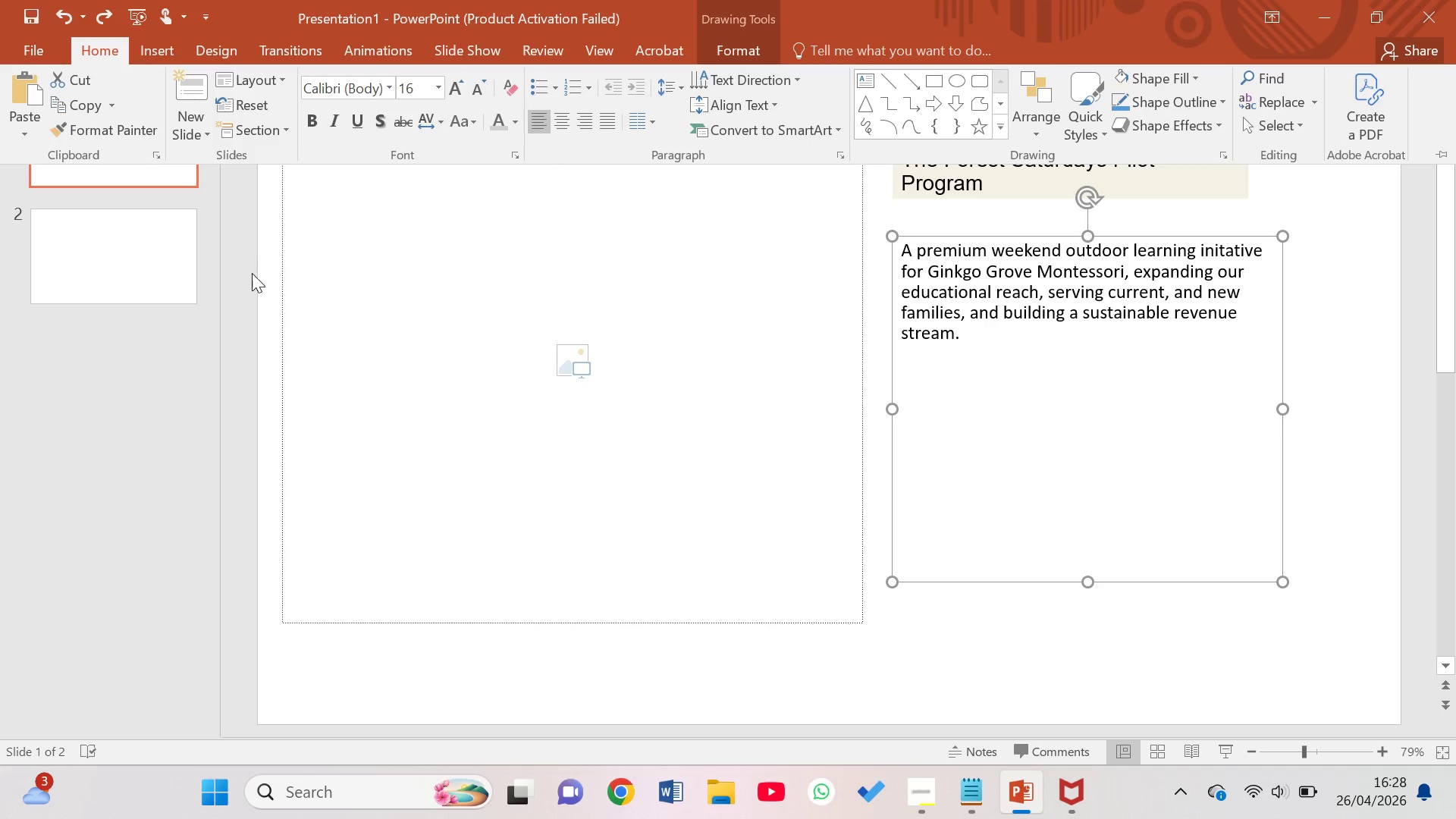 
left_click([287, 277])
 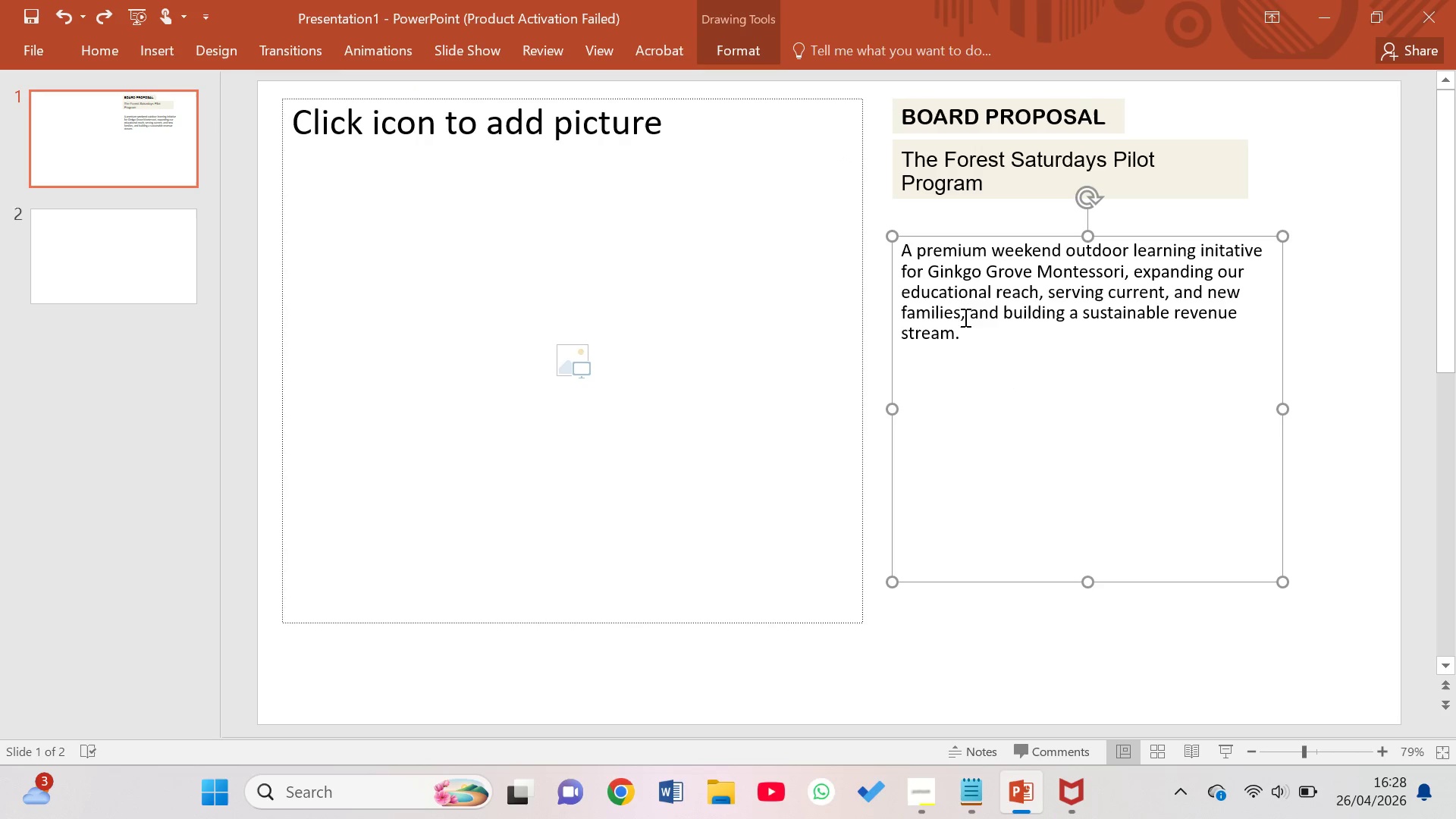 
left_click([984, 317])
 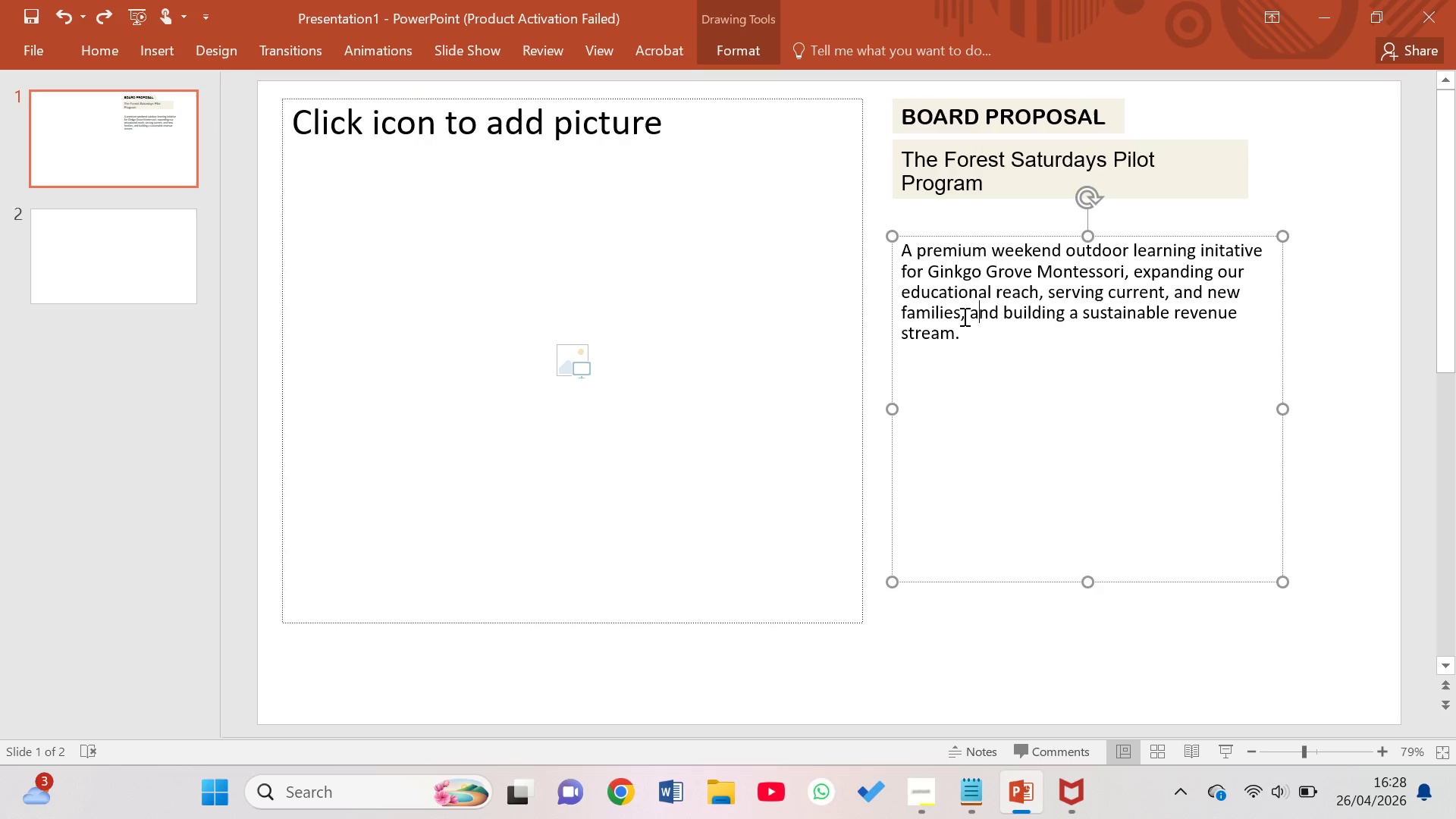 
left_click([960, 316])
 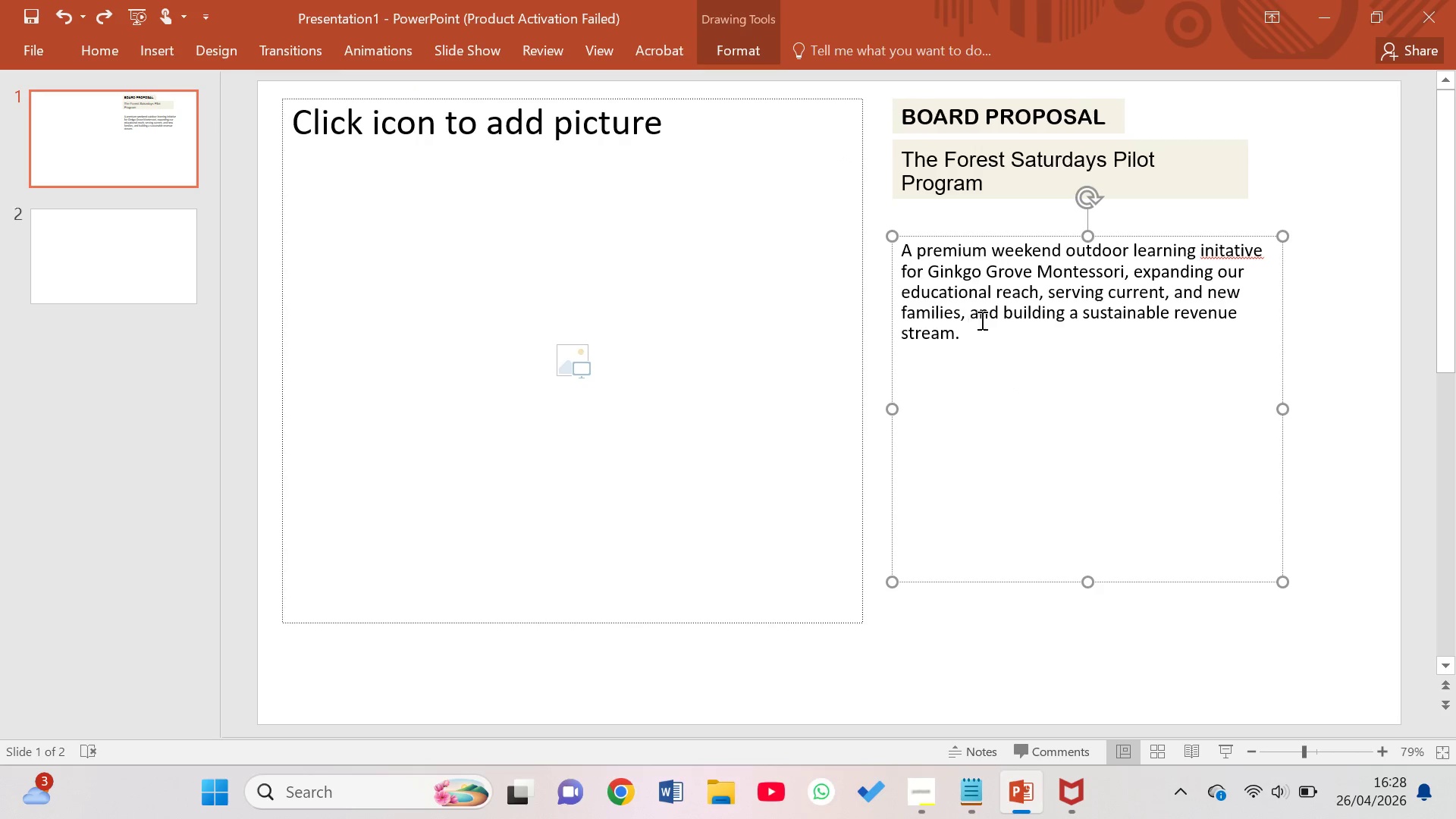 
left_click_drag(start_coordinate=[992, 326], to_coordinate=[922, 308])
 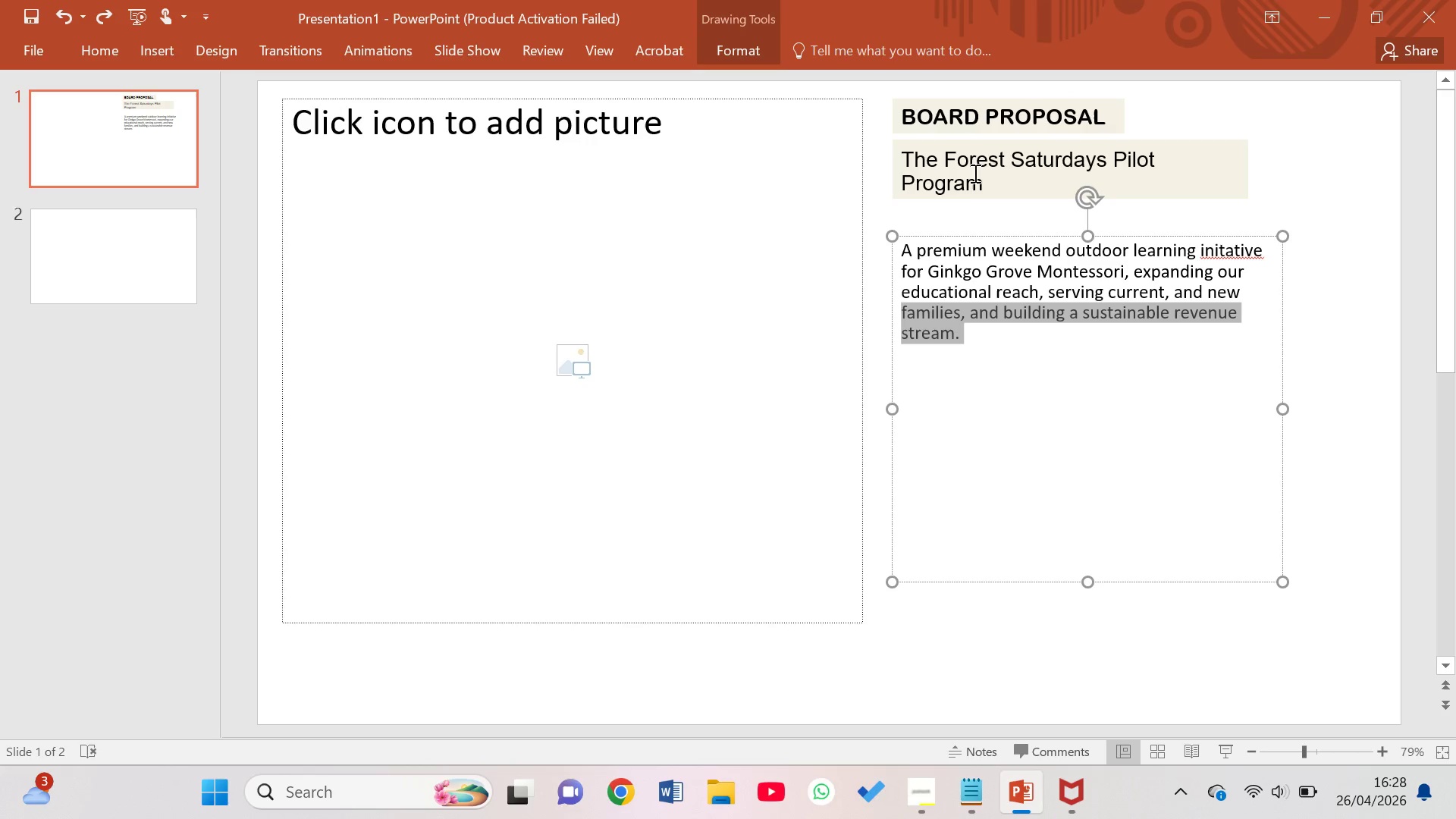 
left_click_drag(start_coordinate=[1006, 188], to_coordinate=[940, 176])
 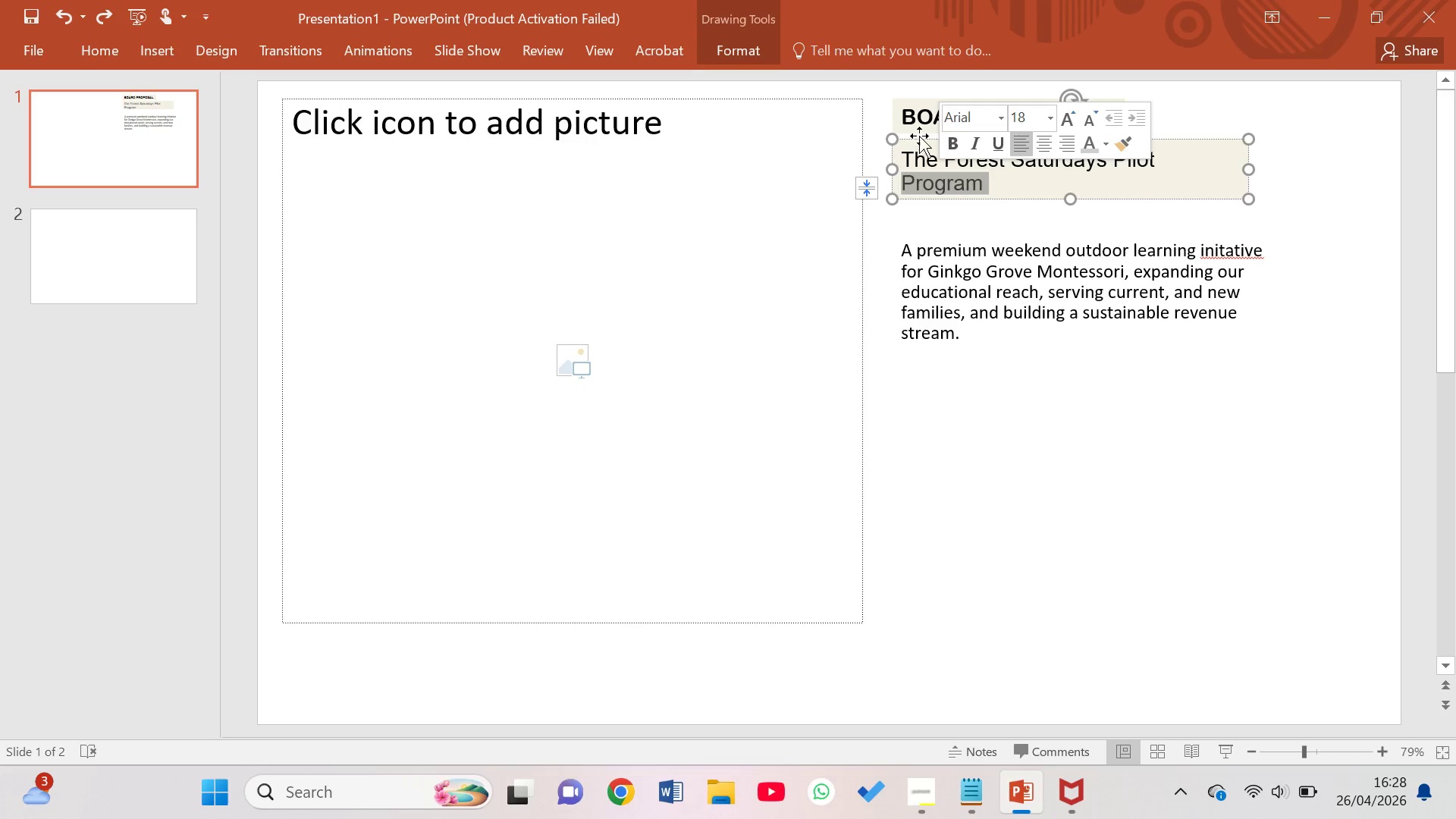 
left_click([919, 130])
 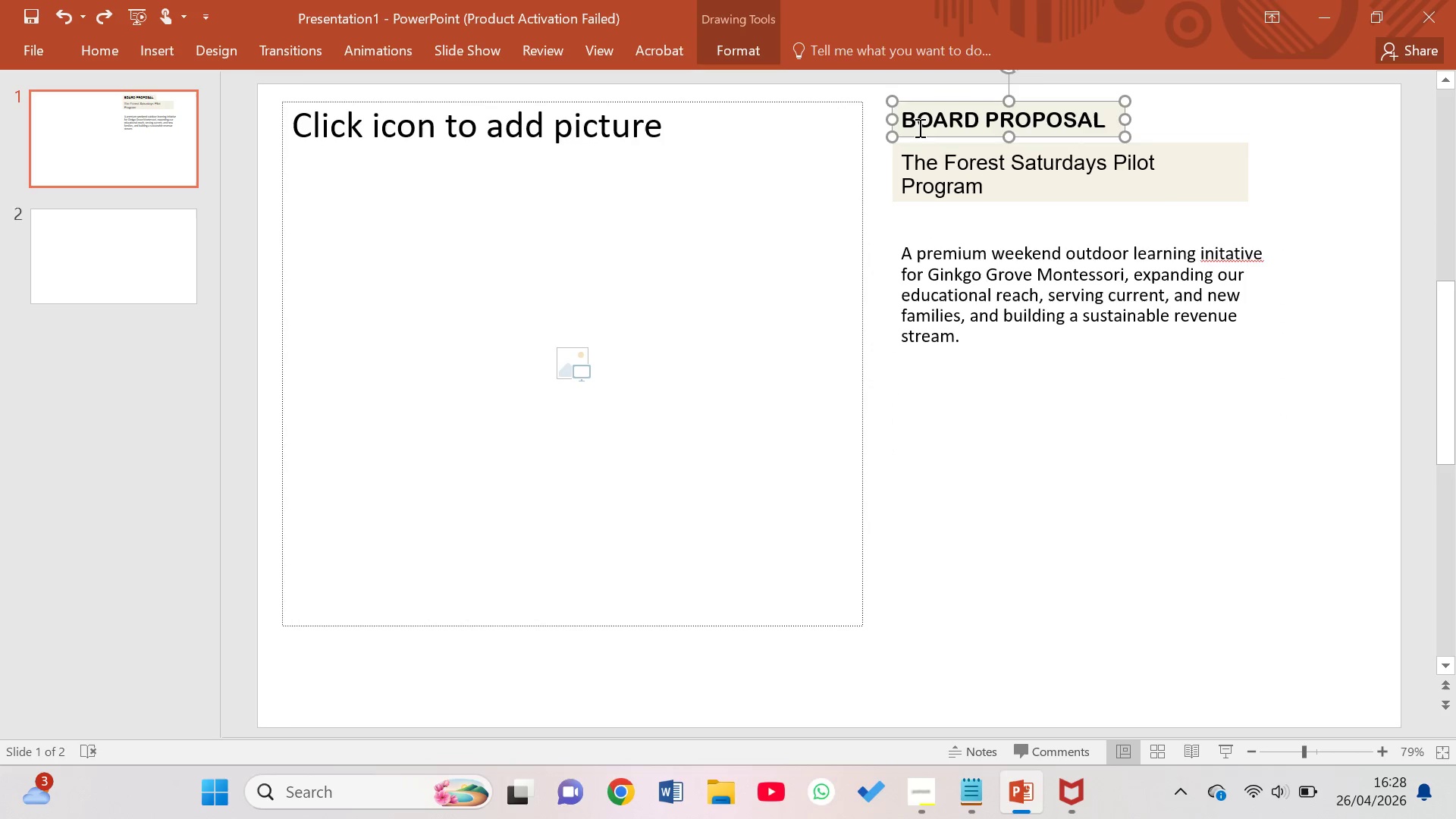 
left_click_drag(start_coordinate=[918, 126], to_coordinate=[942, 128])
 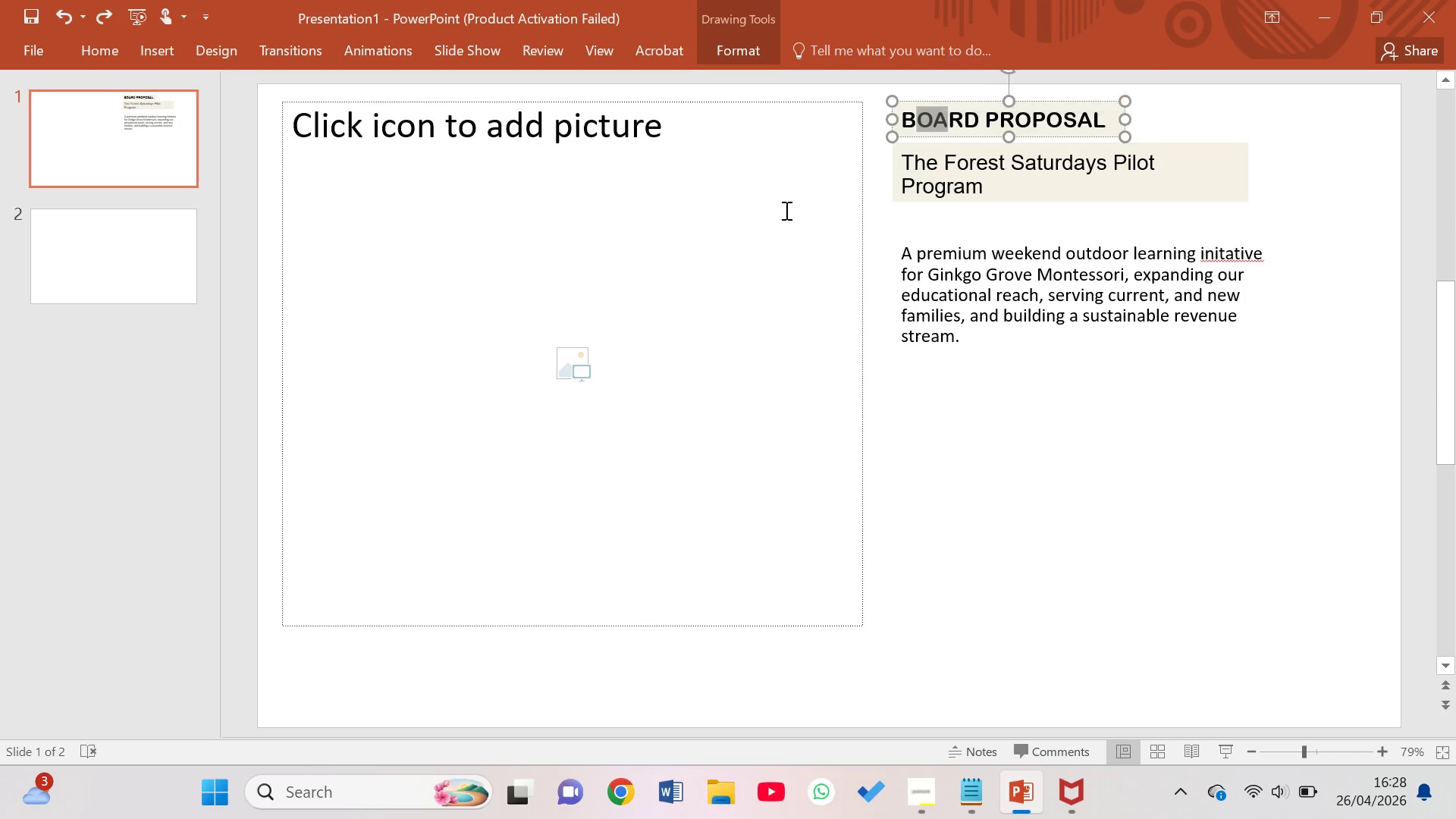 
left_click([764, 212])
 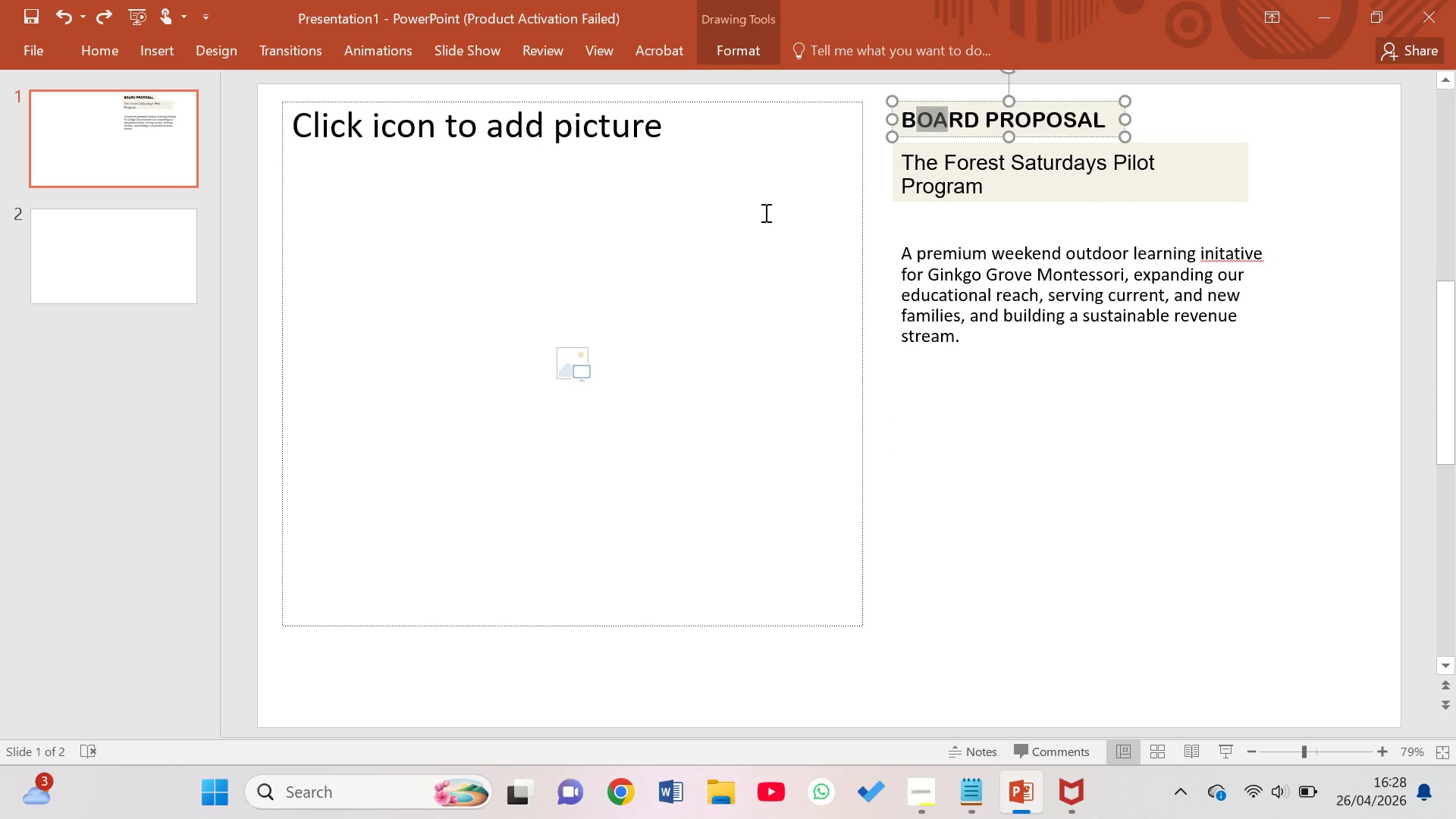 
wait(12.02)
 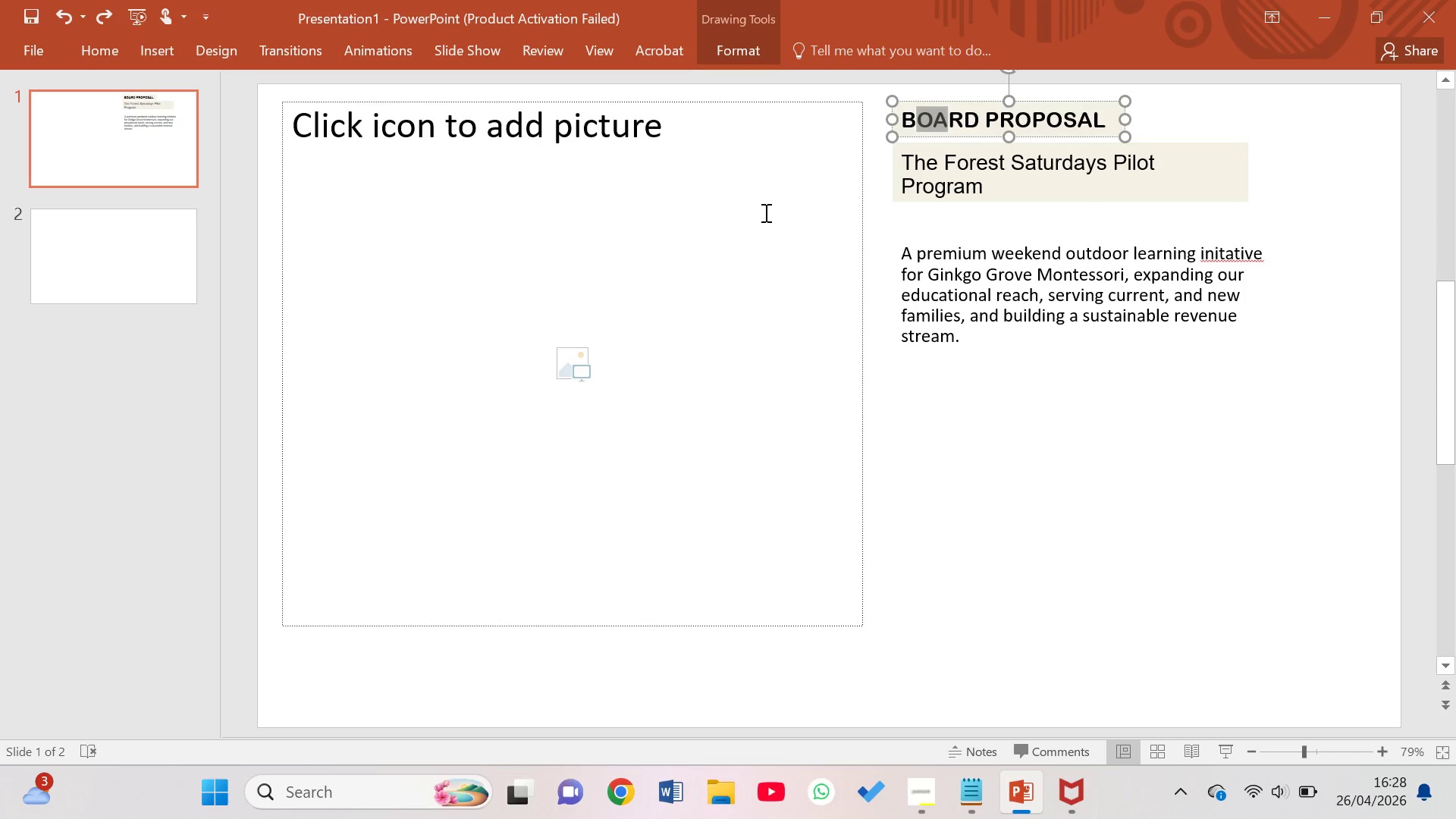 
left_click([1315, 753])
 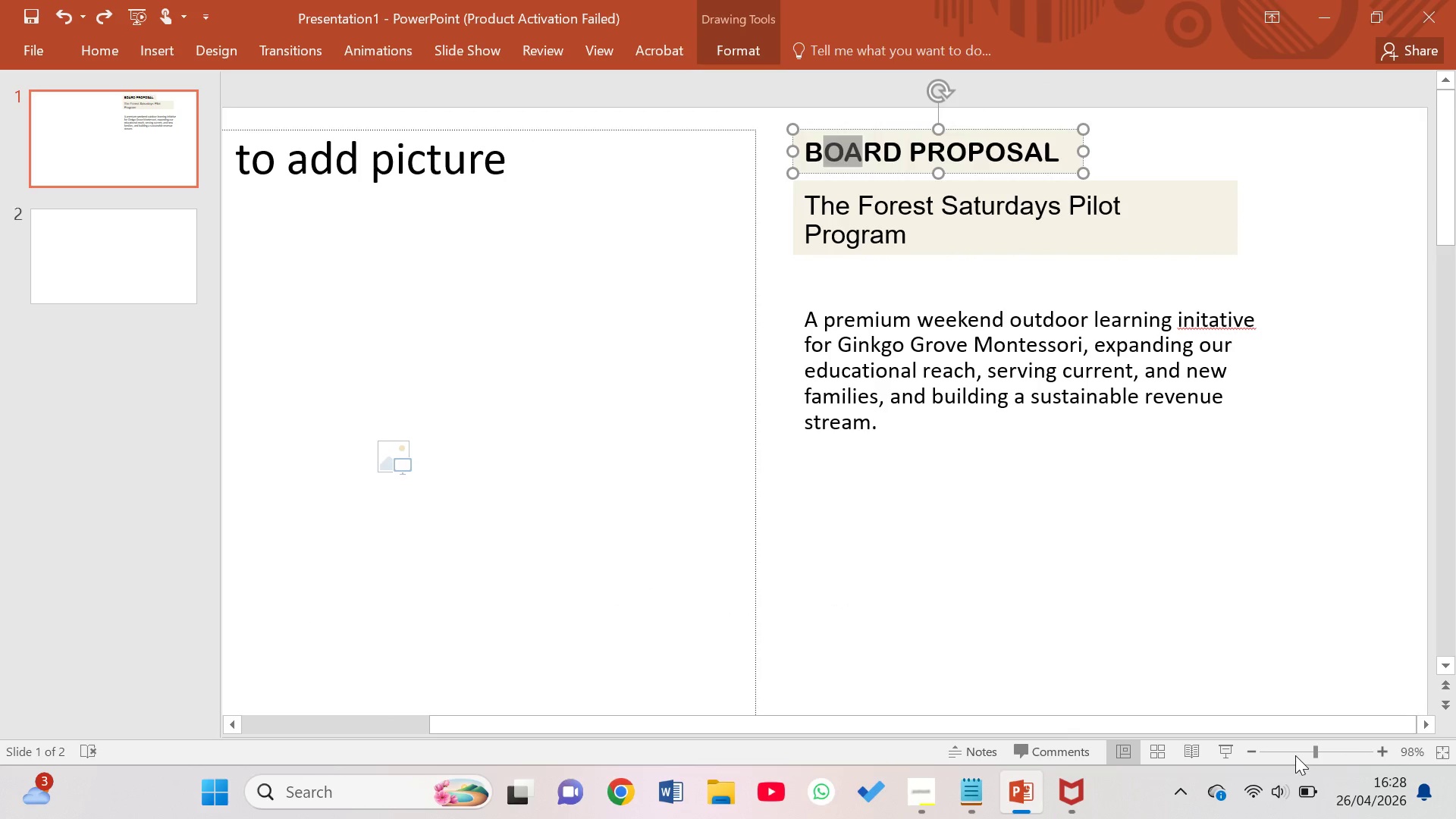 
left_click([1293, 753])
 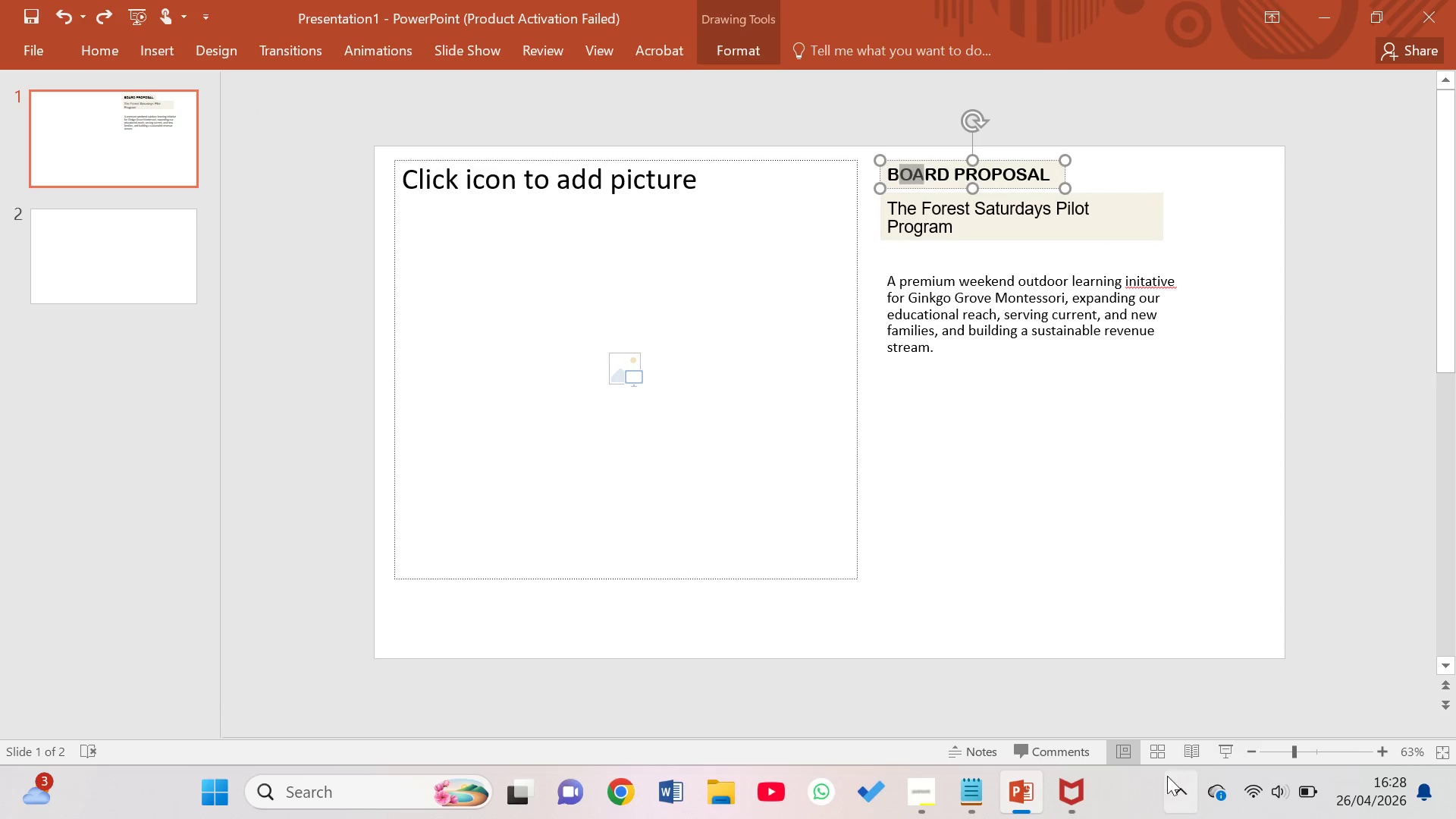 
mouse_move([1155, 761])
 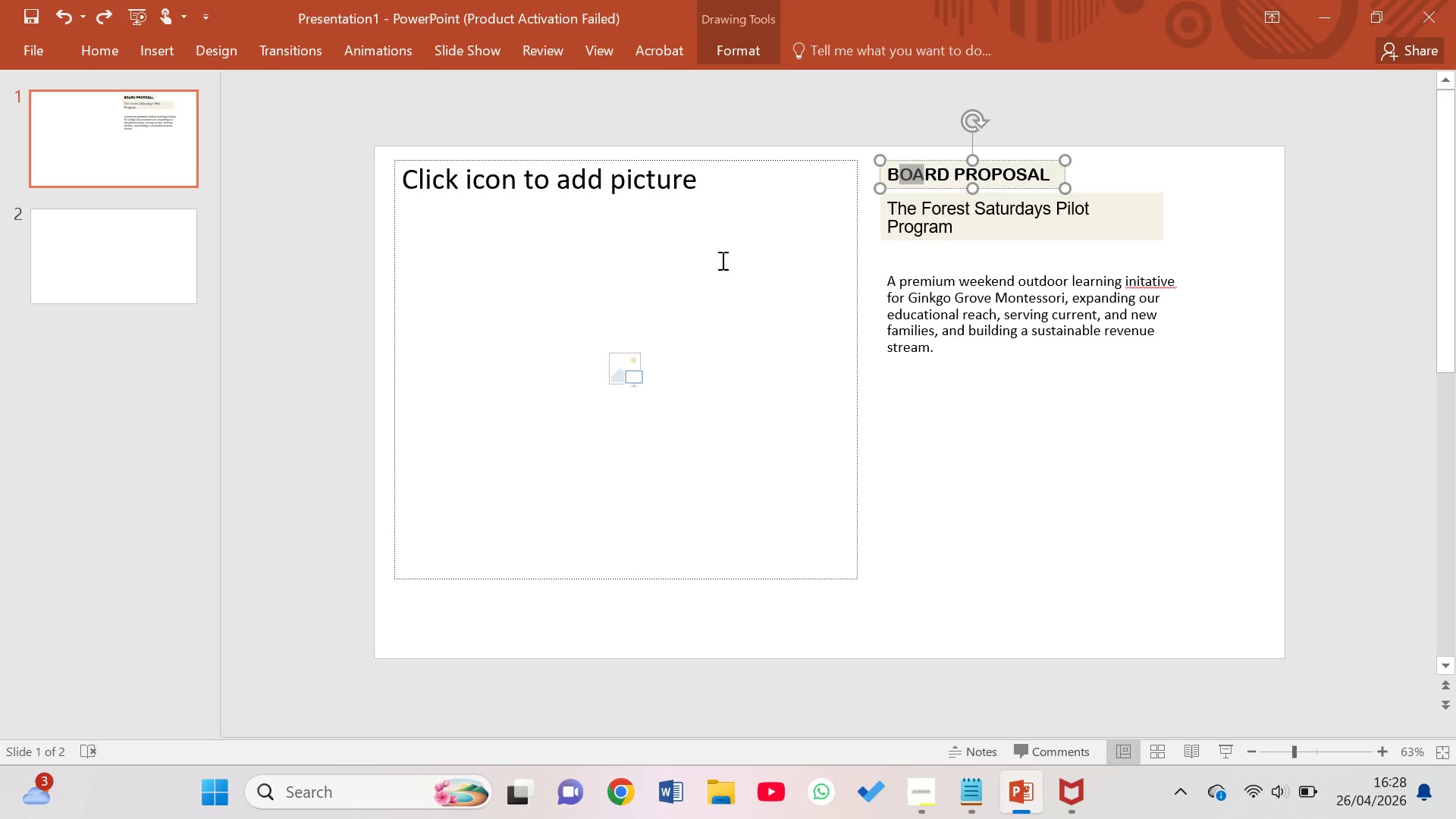 
wait(5.75)
 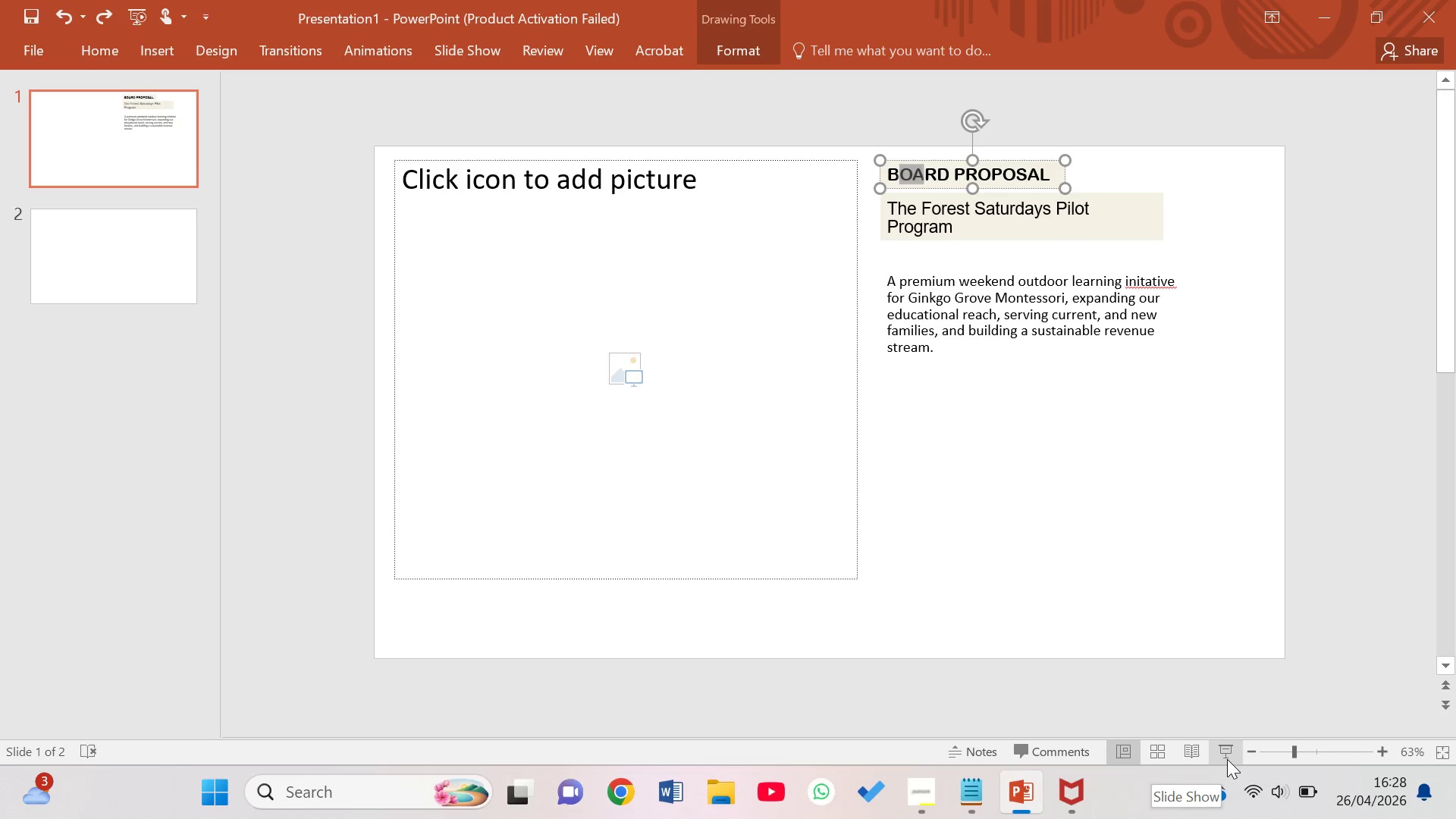 
left_click([601, 54])
 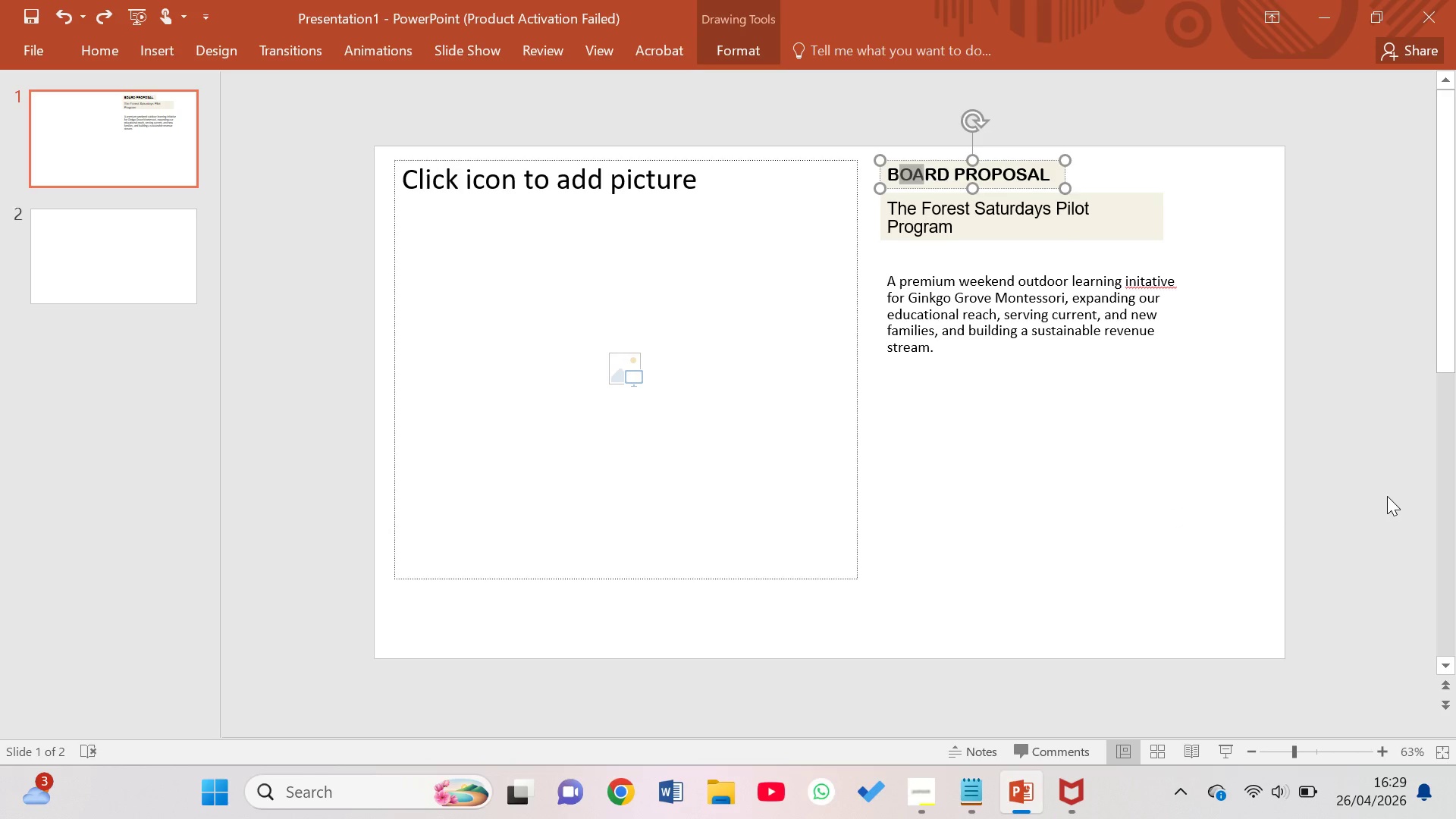 
wait(32.59)
 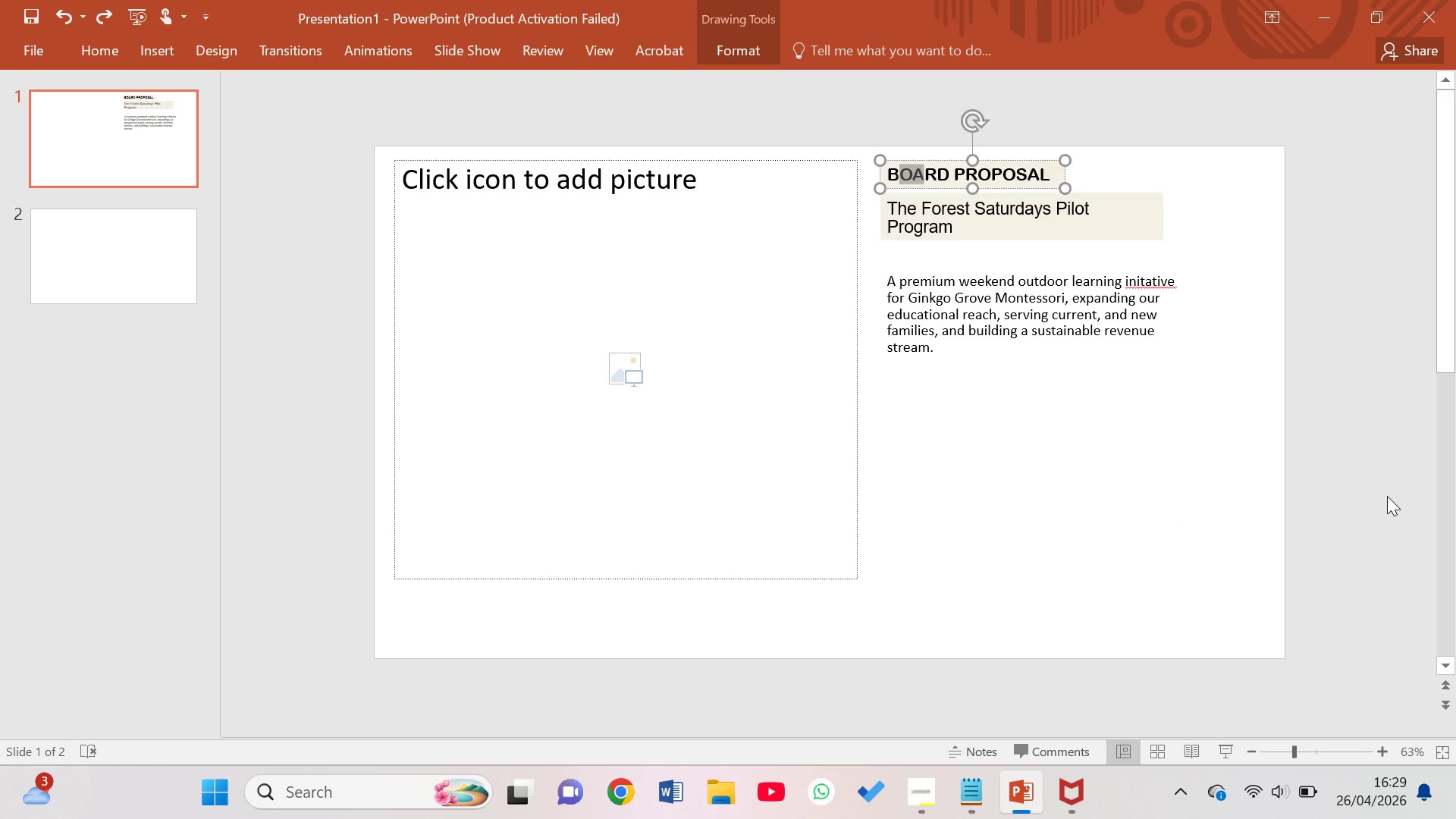 
left_click([623, 383])
 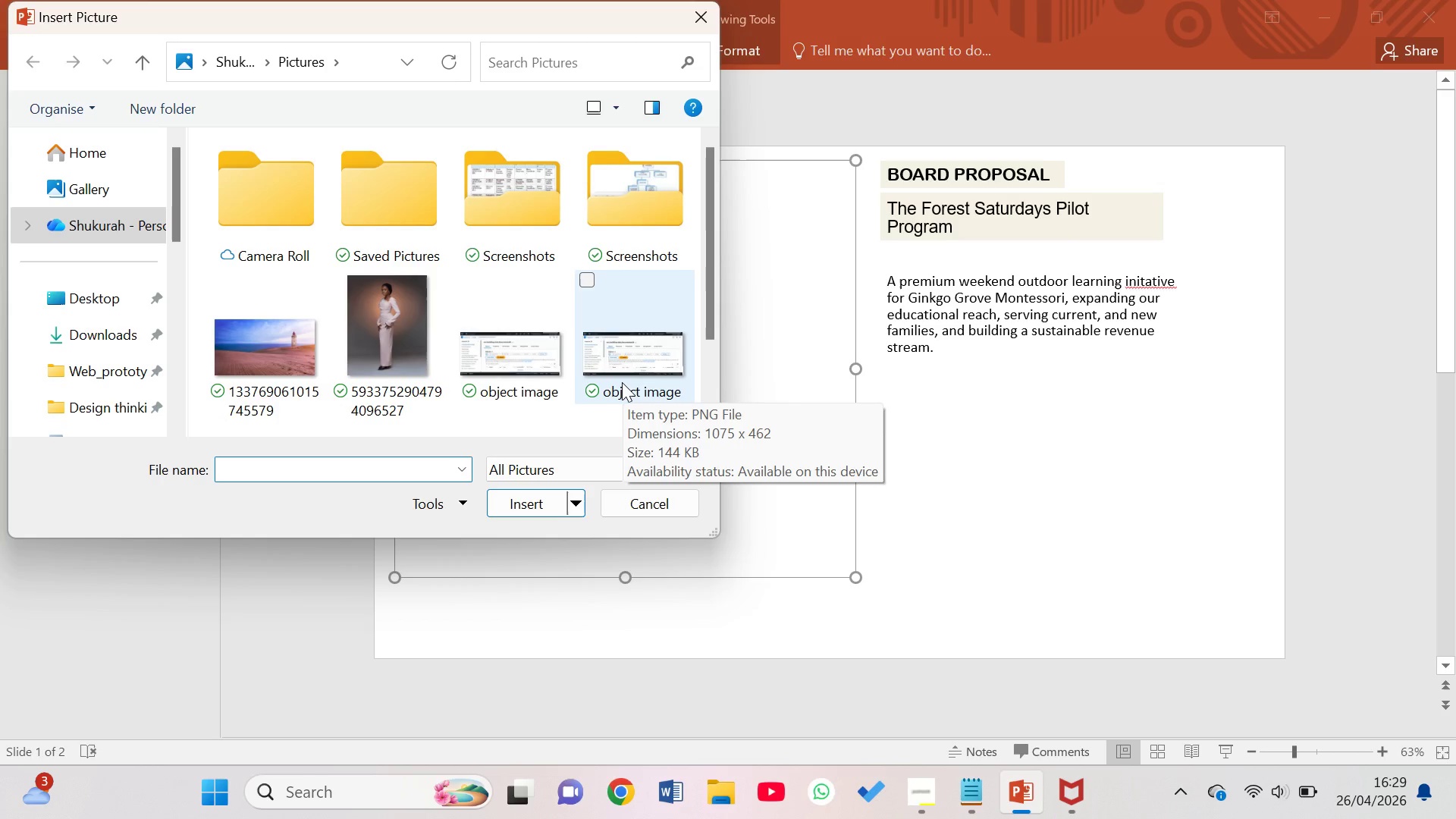 
wait(10.81)
 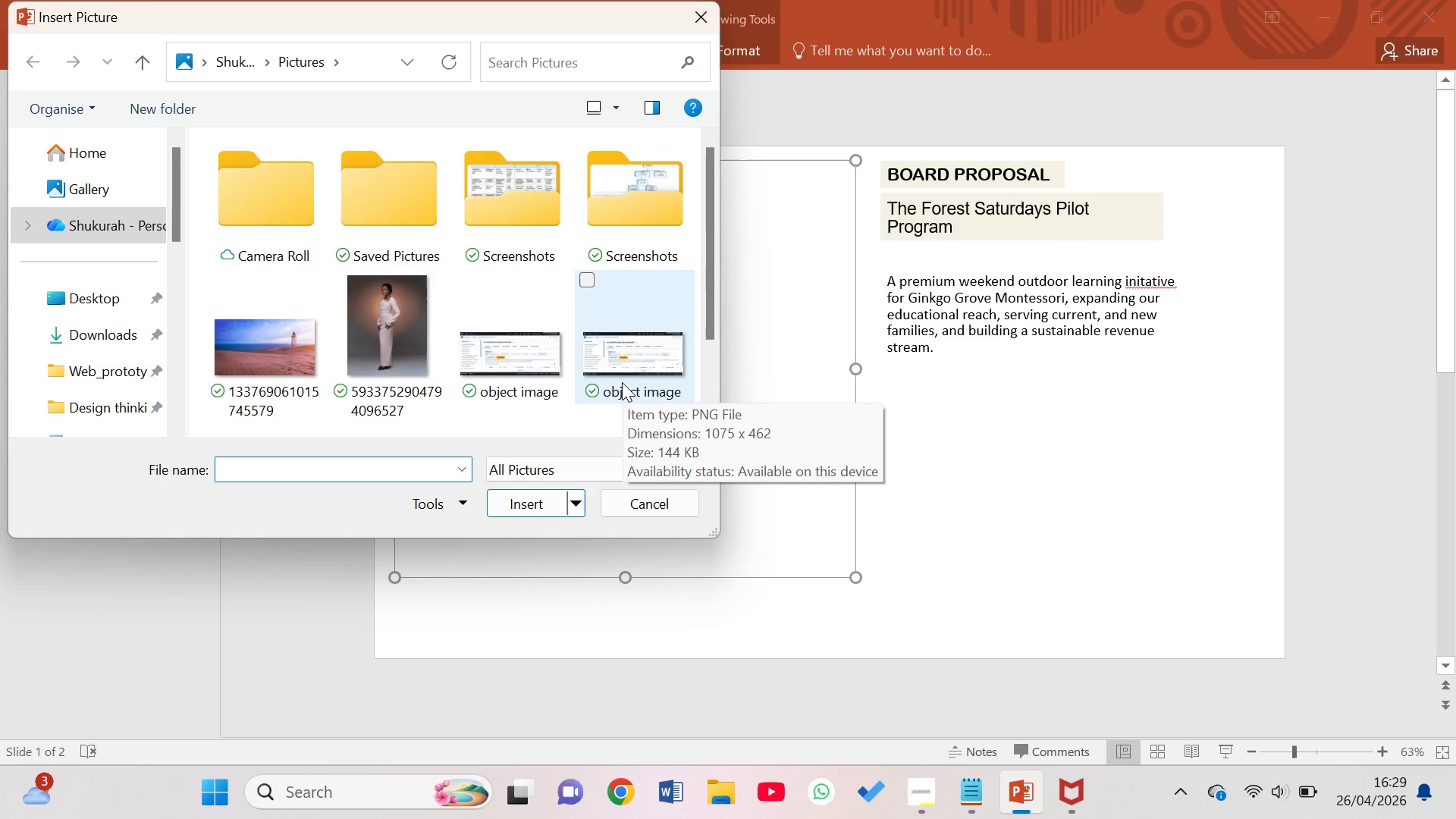 
left_click_drag(start_coordinate=[696, 19], to_coordinate=[773, 78])
 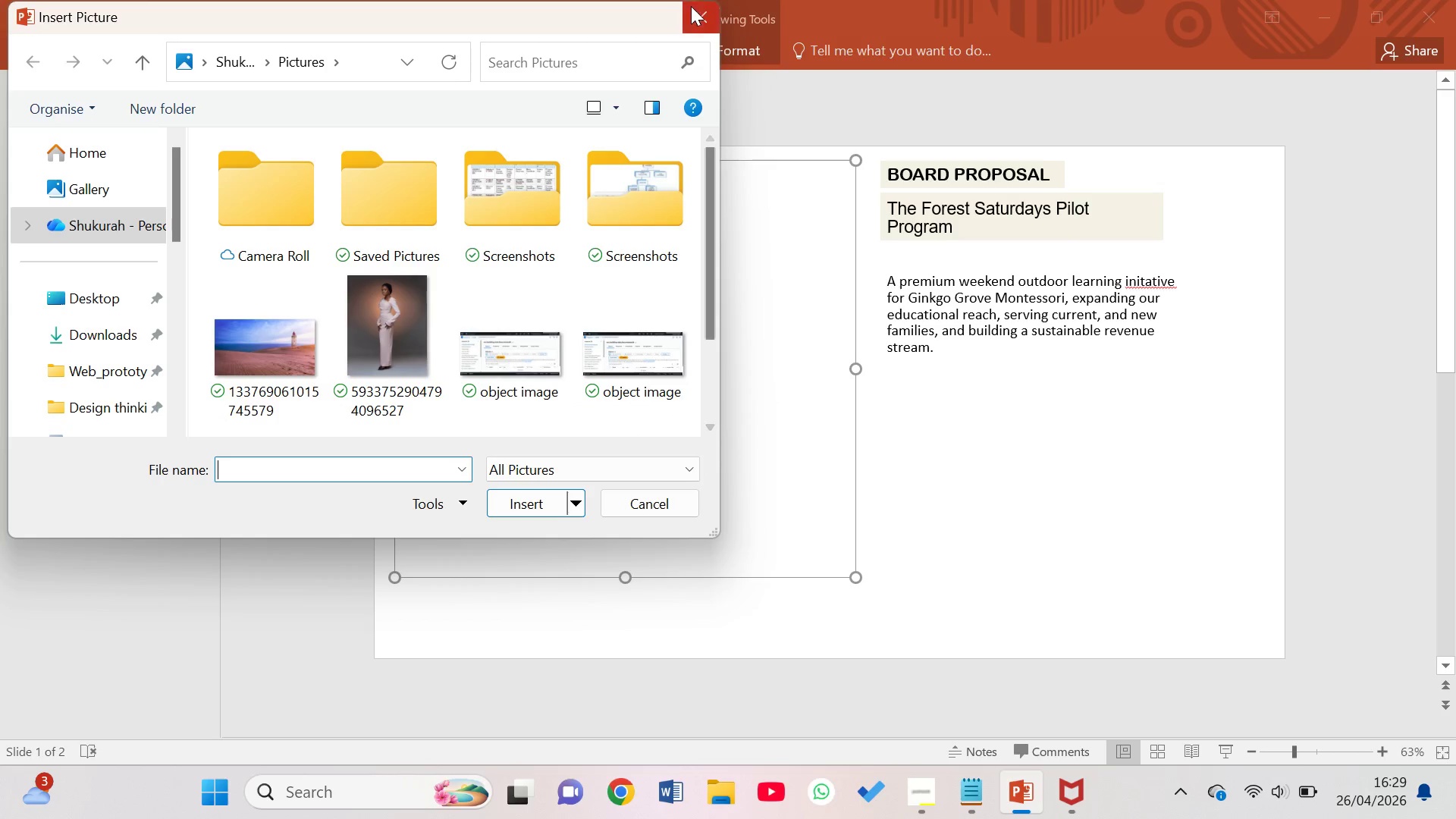 
left_click([692, 14])
 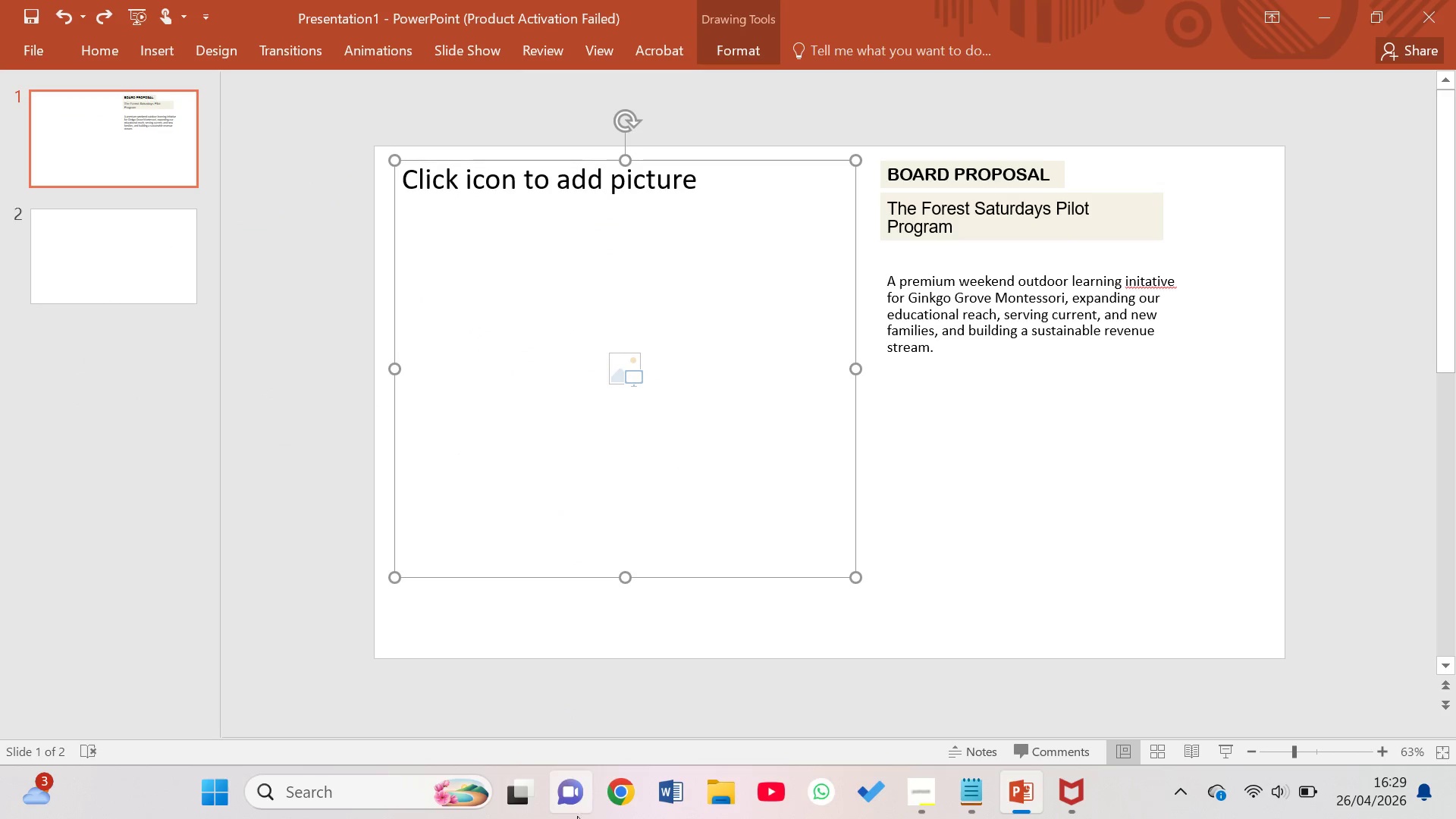 
left_click([625, 805])
 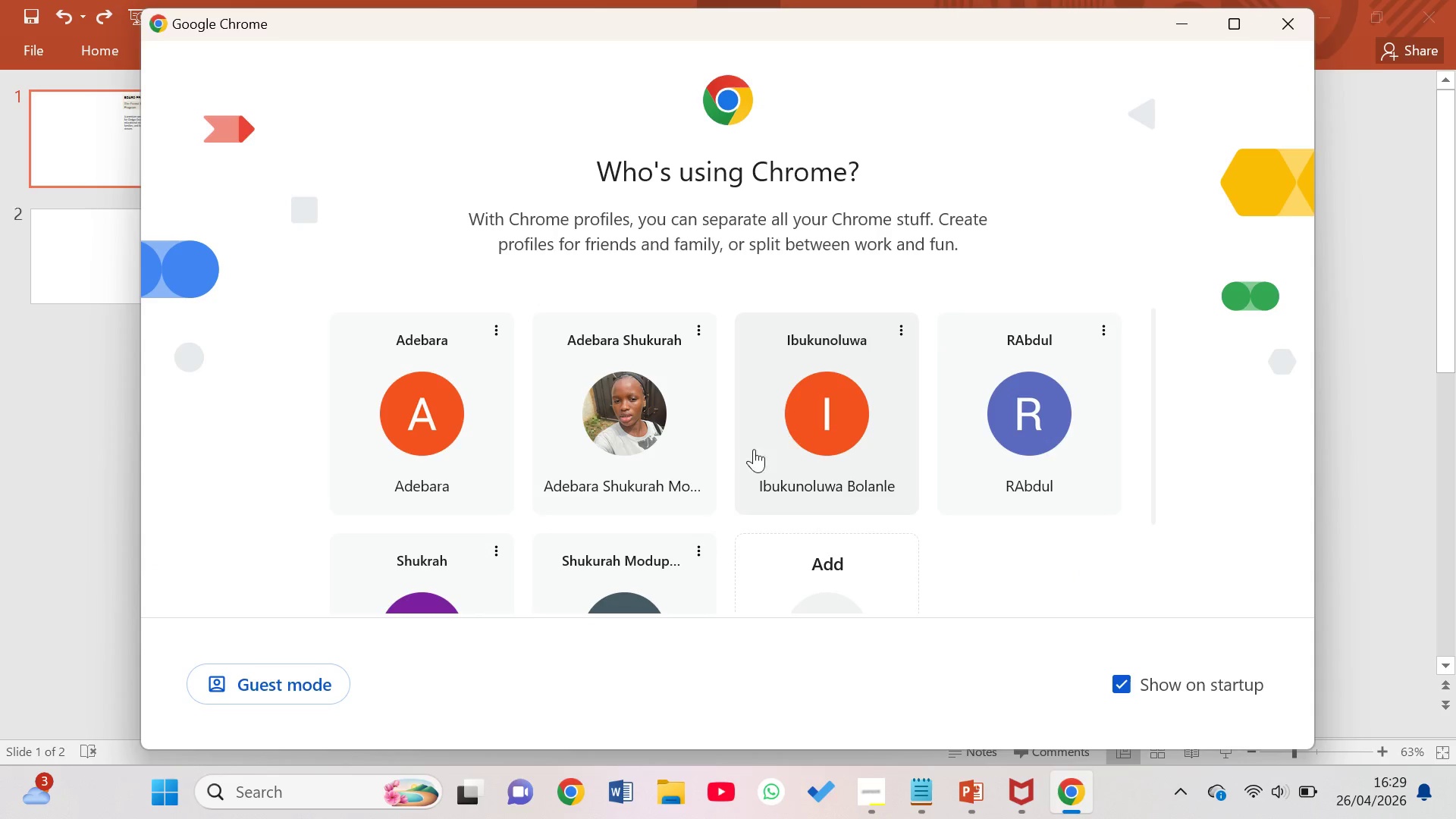 
wait(6.59)
 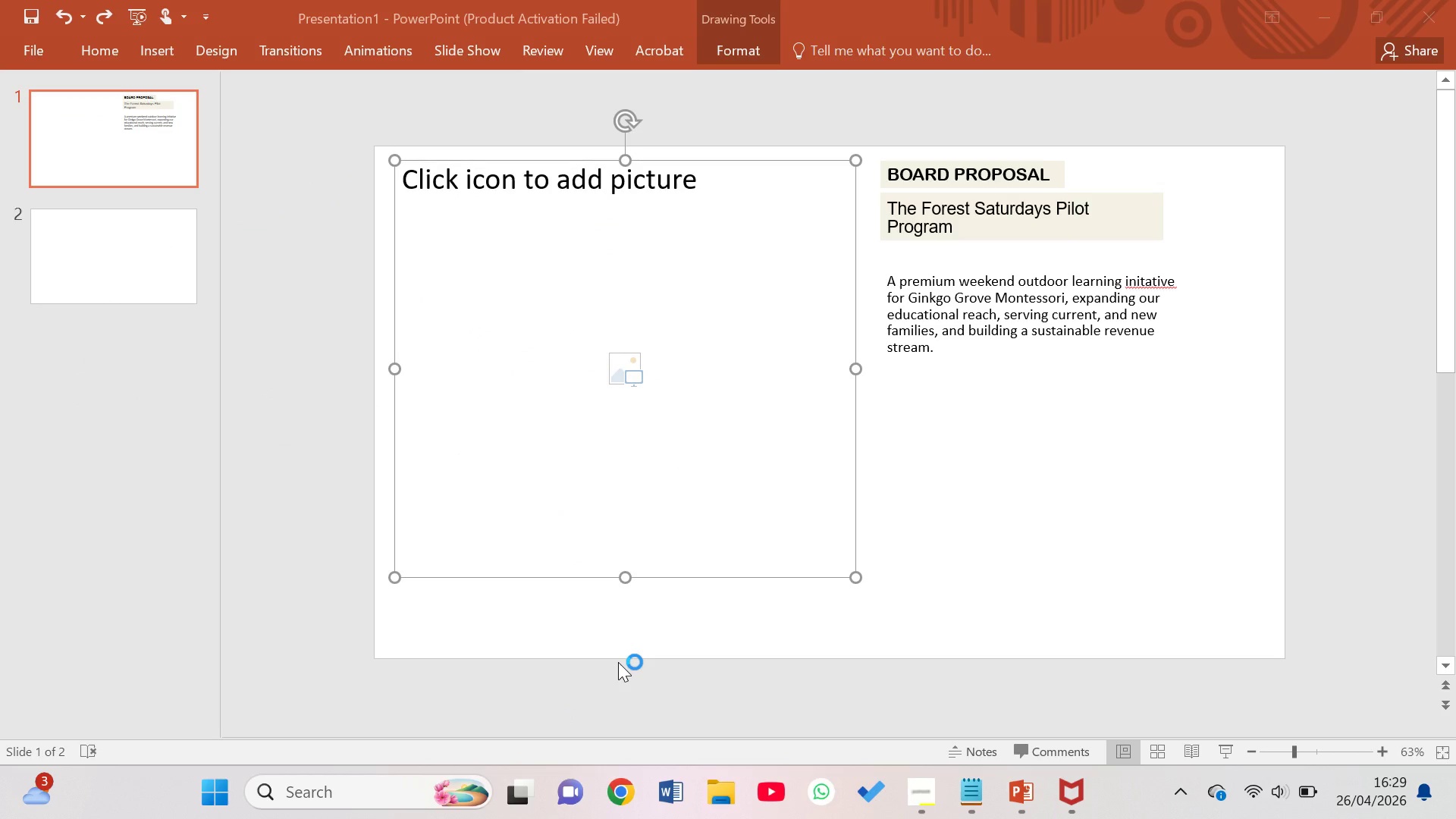 
left_click([576, 587])
 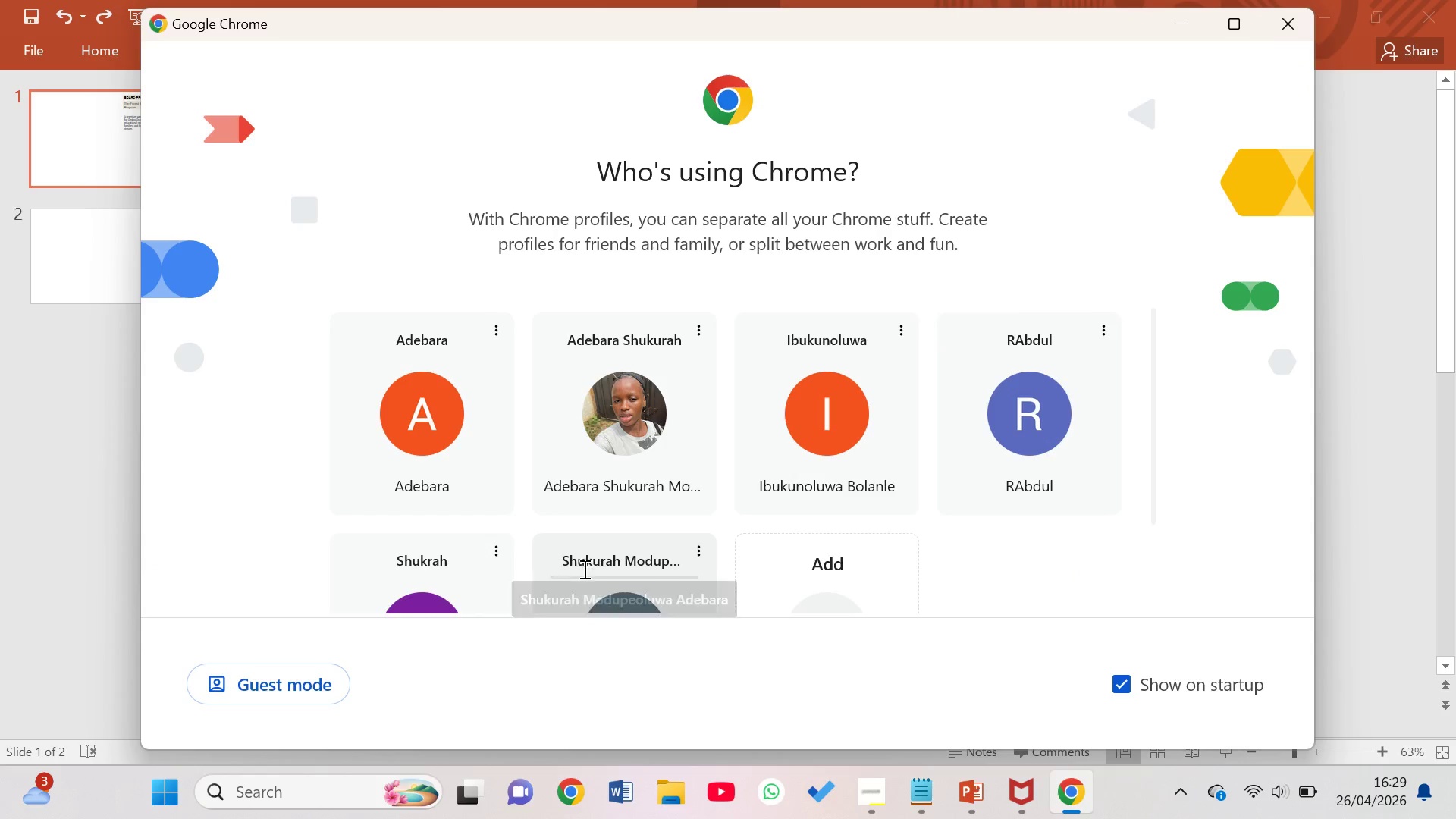 
right_click([582, 592])
 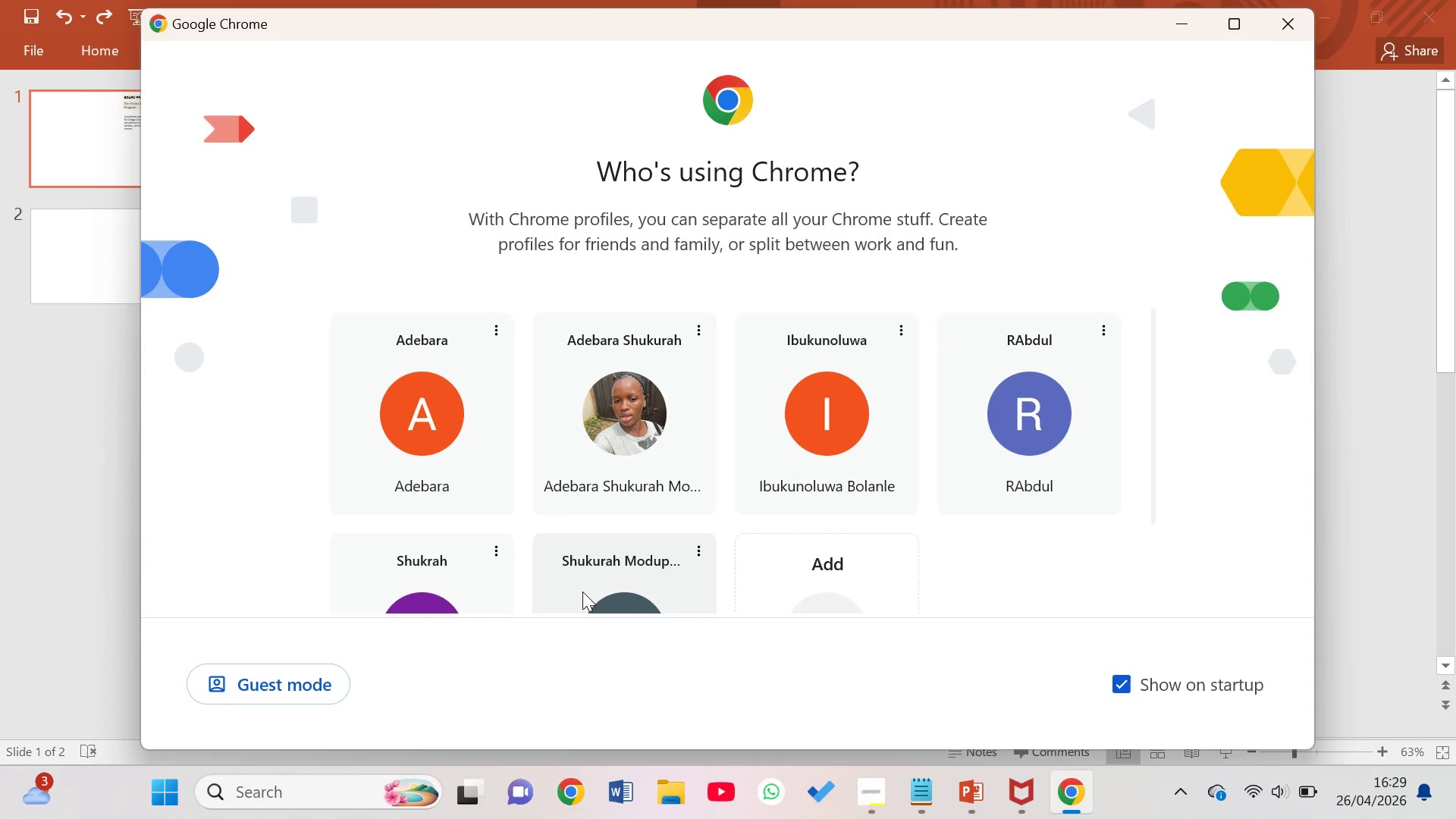 
left_click([582, 592])
 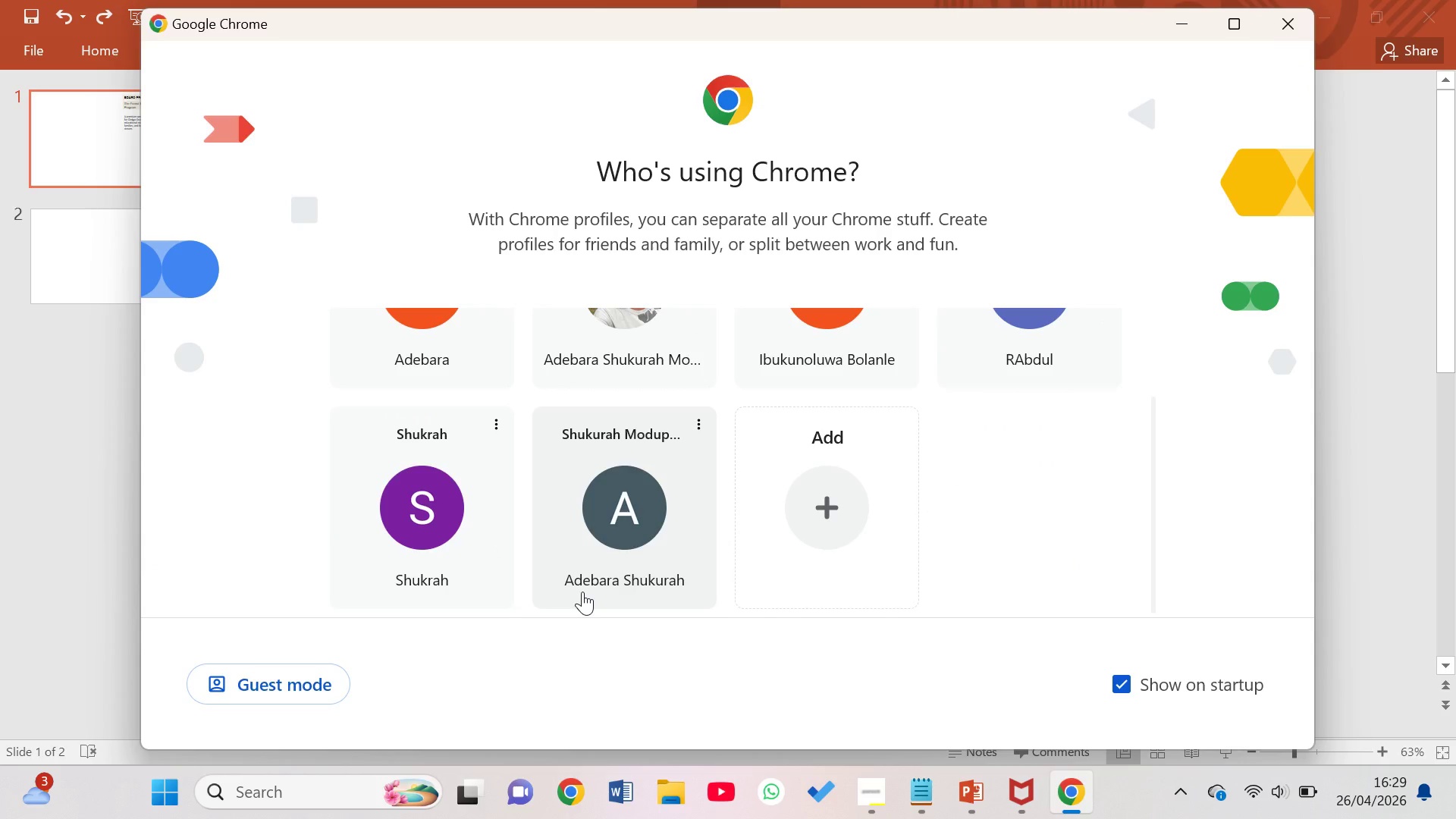 
left_click([626, 558])
 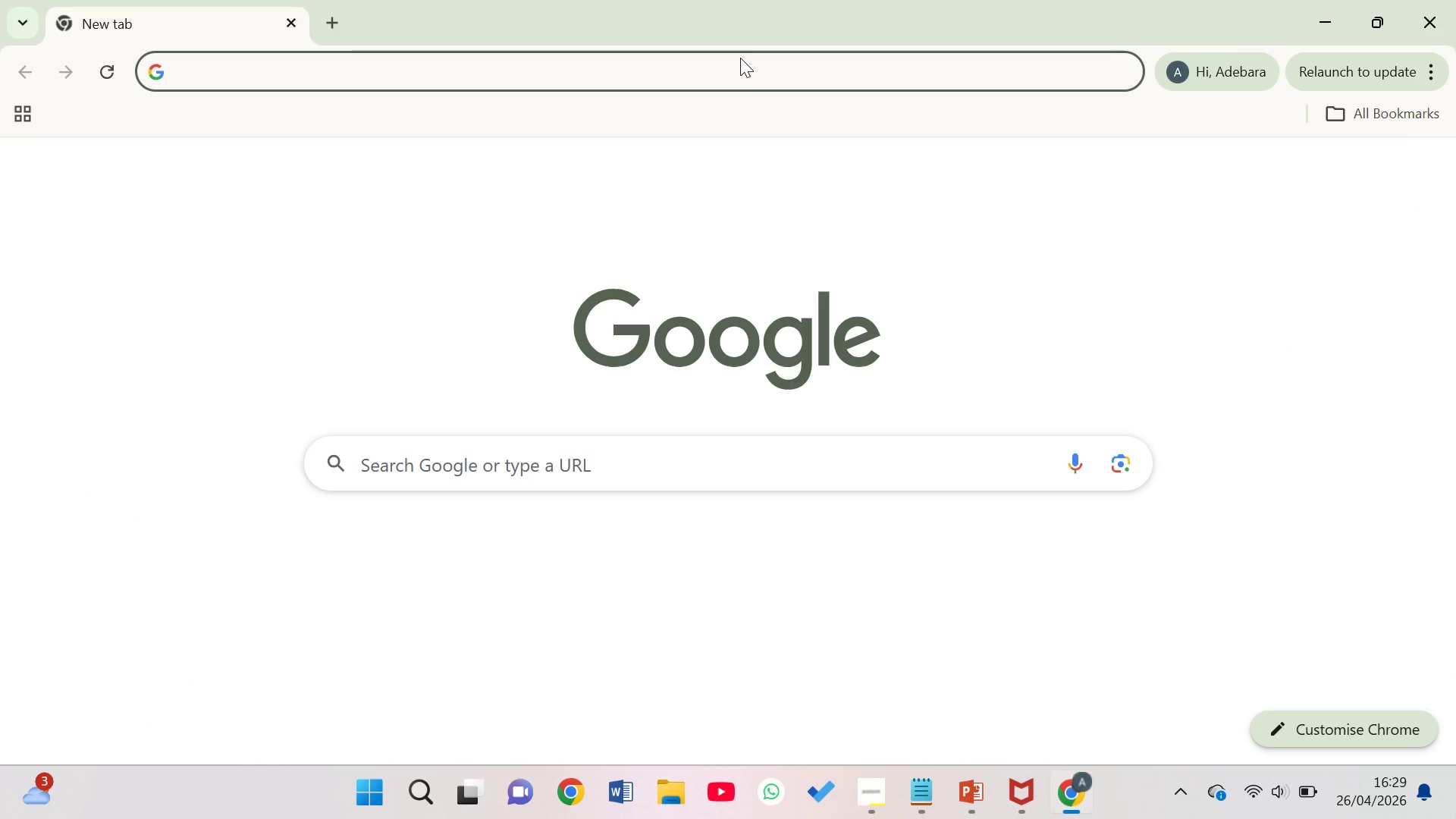 
type(unsplashcom)
 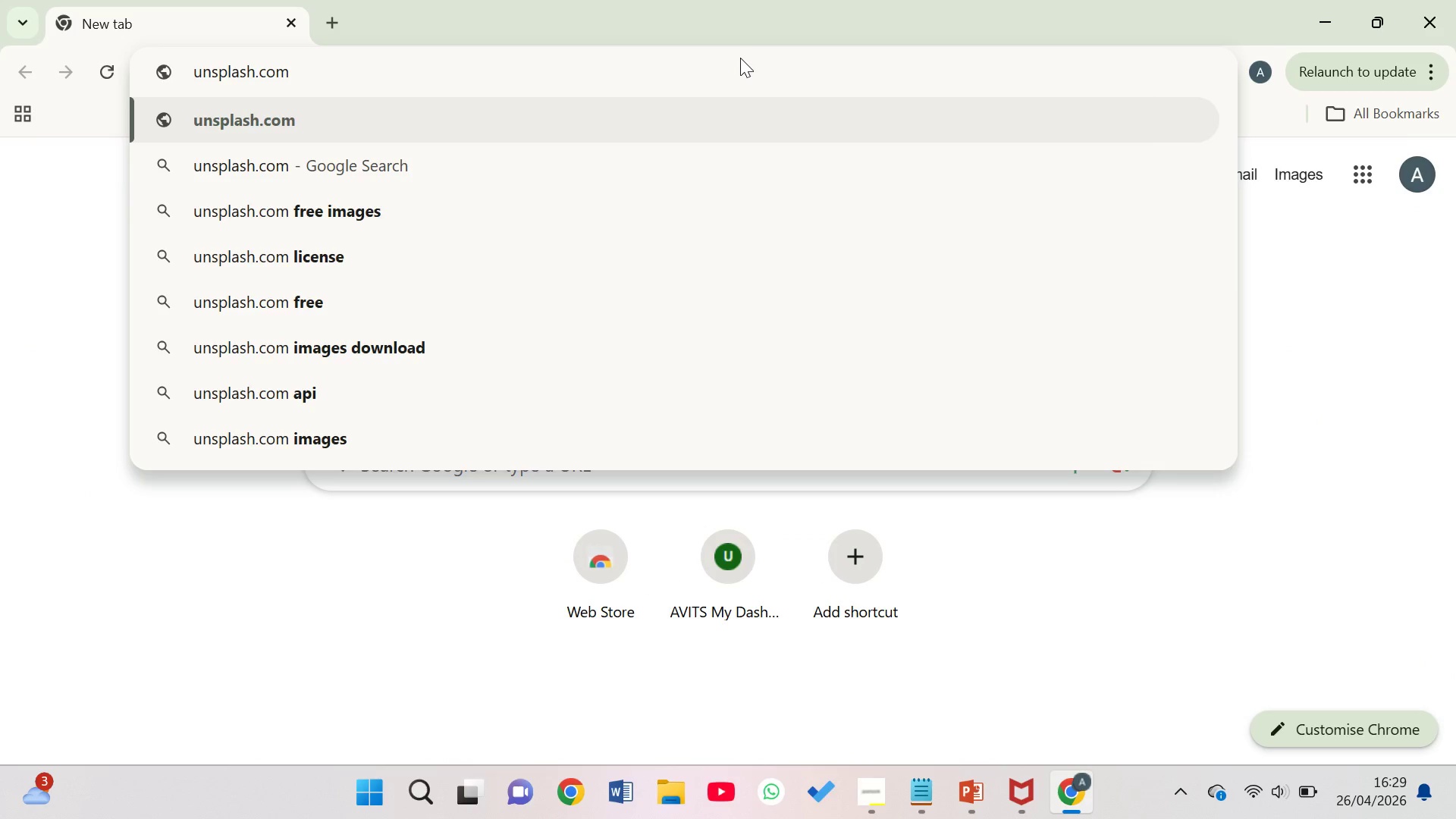 
key(Enter)
 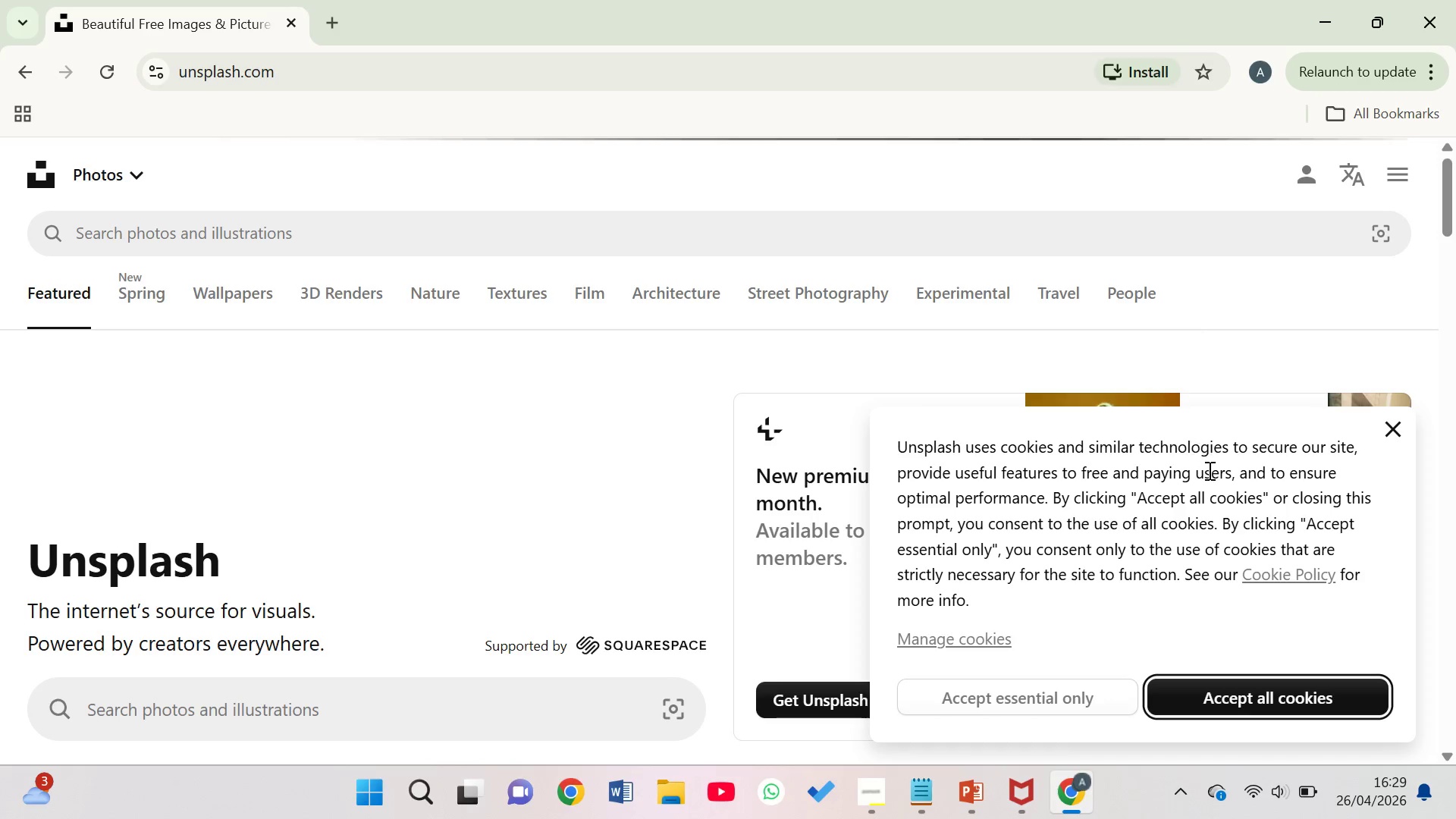 
left_click([1029, 703])
 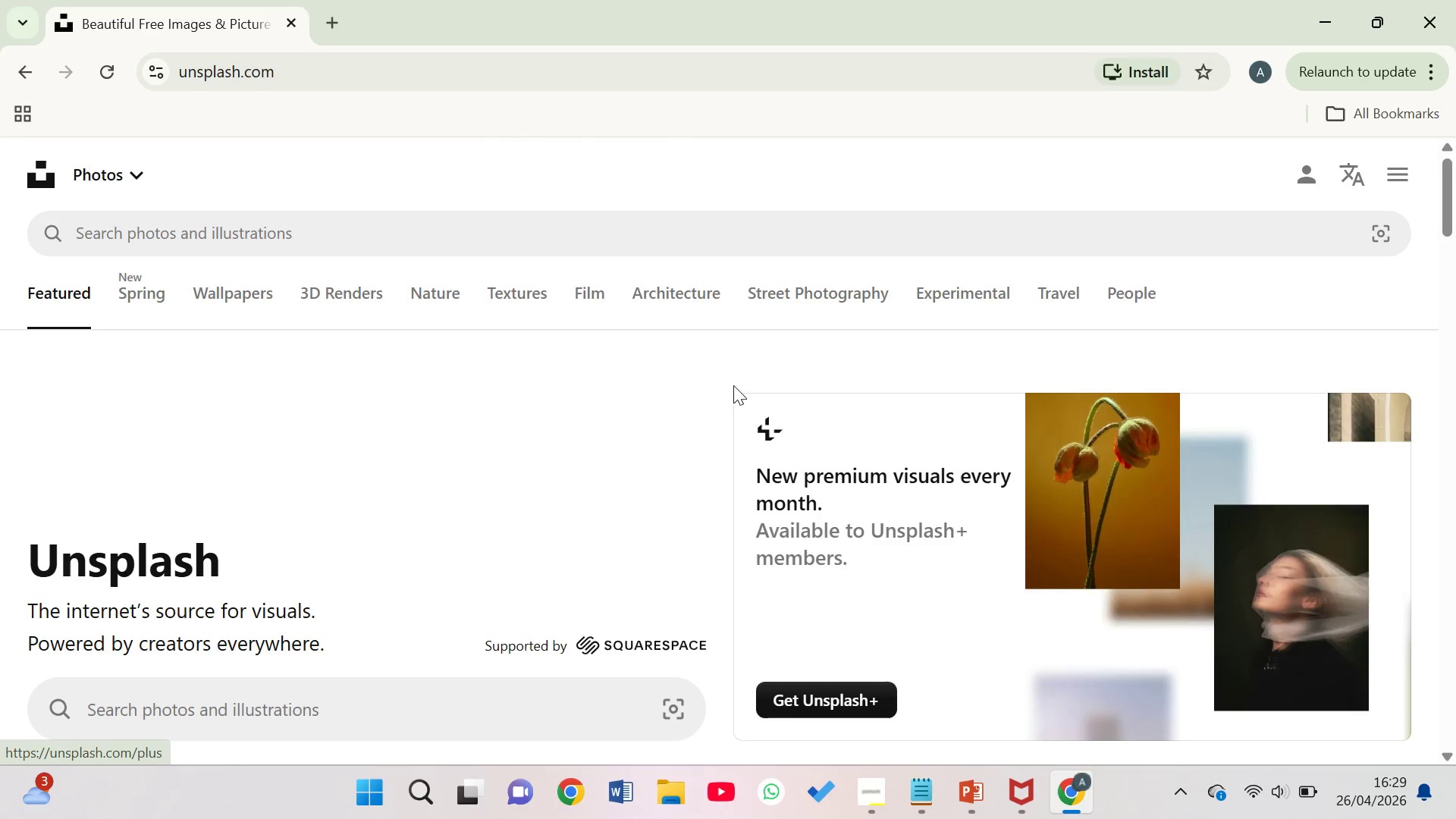 
left_click([668, 235])
 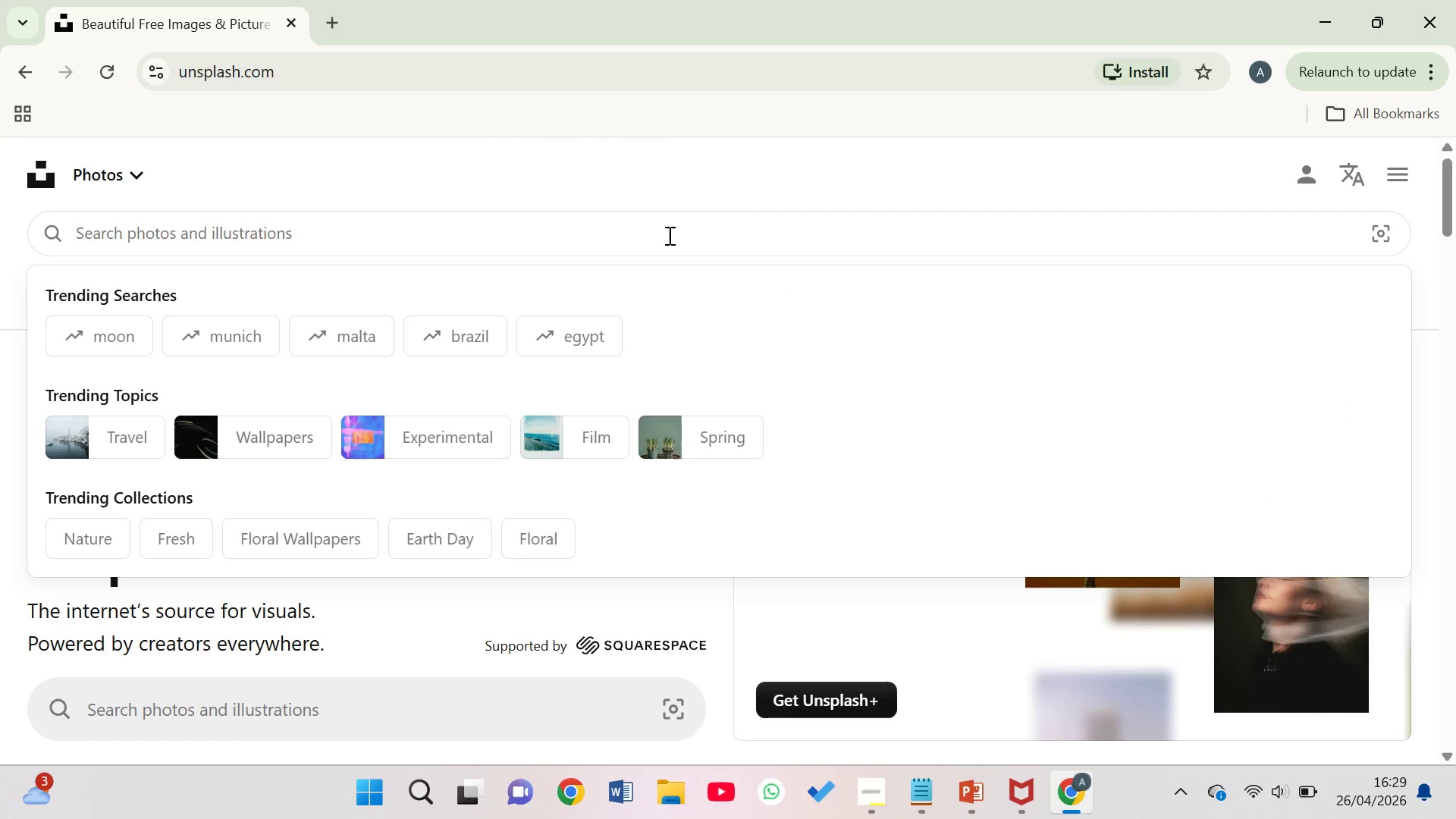 
type(montessori childrn )
 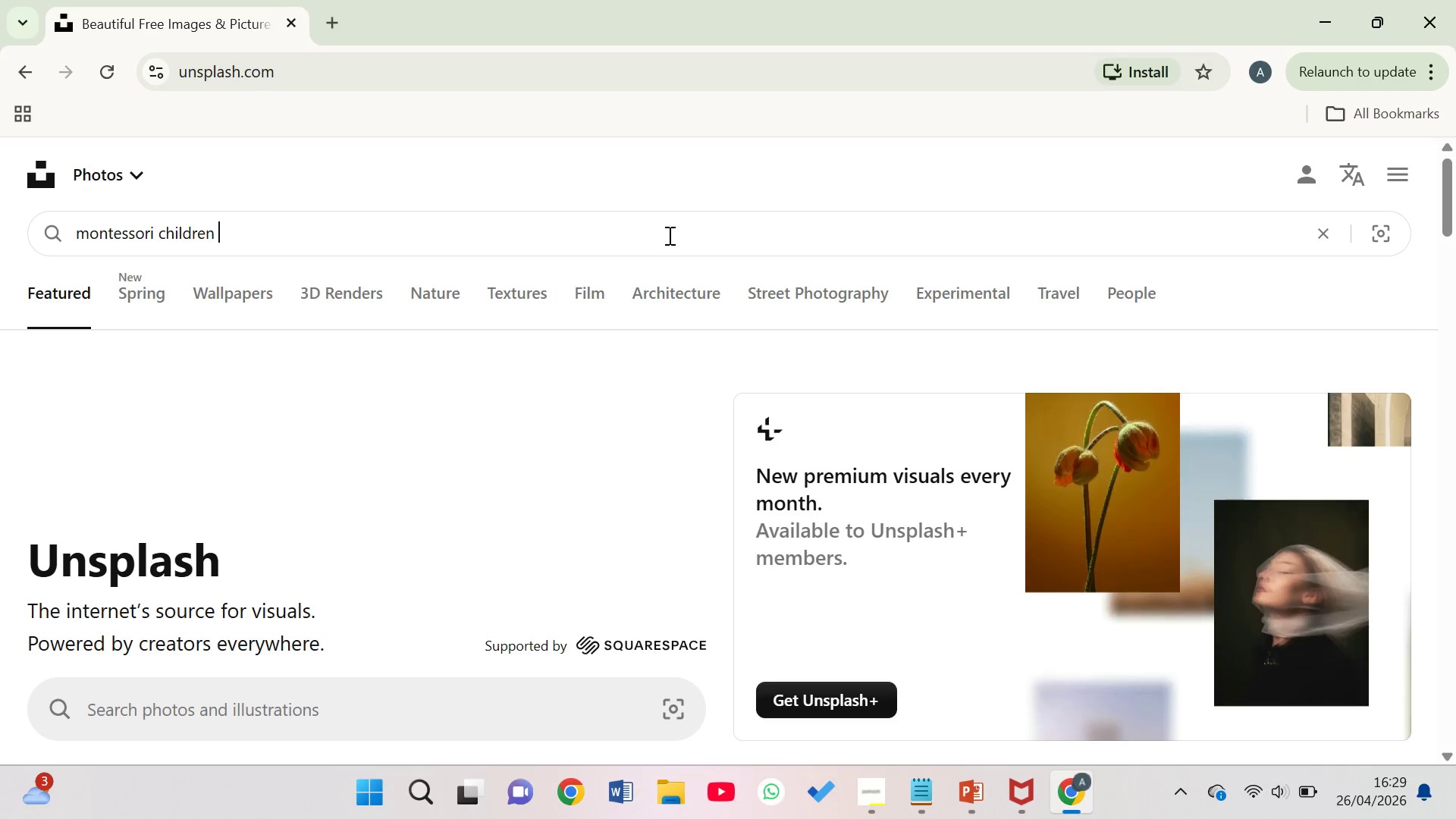 
type(playing undernthe )
key(Backspace)
key(Backspace)
key(Backspace)
key(Backspace)
key(Backspace)
type( th )
 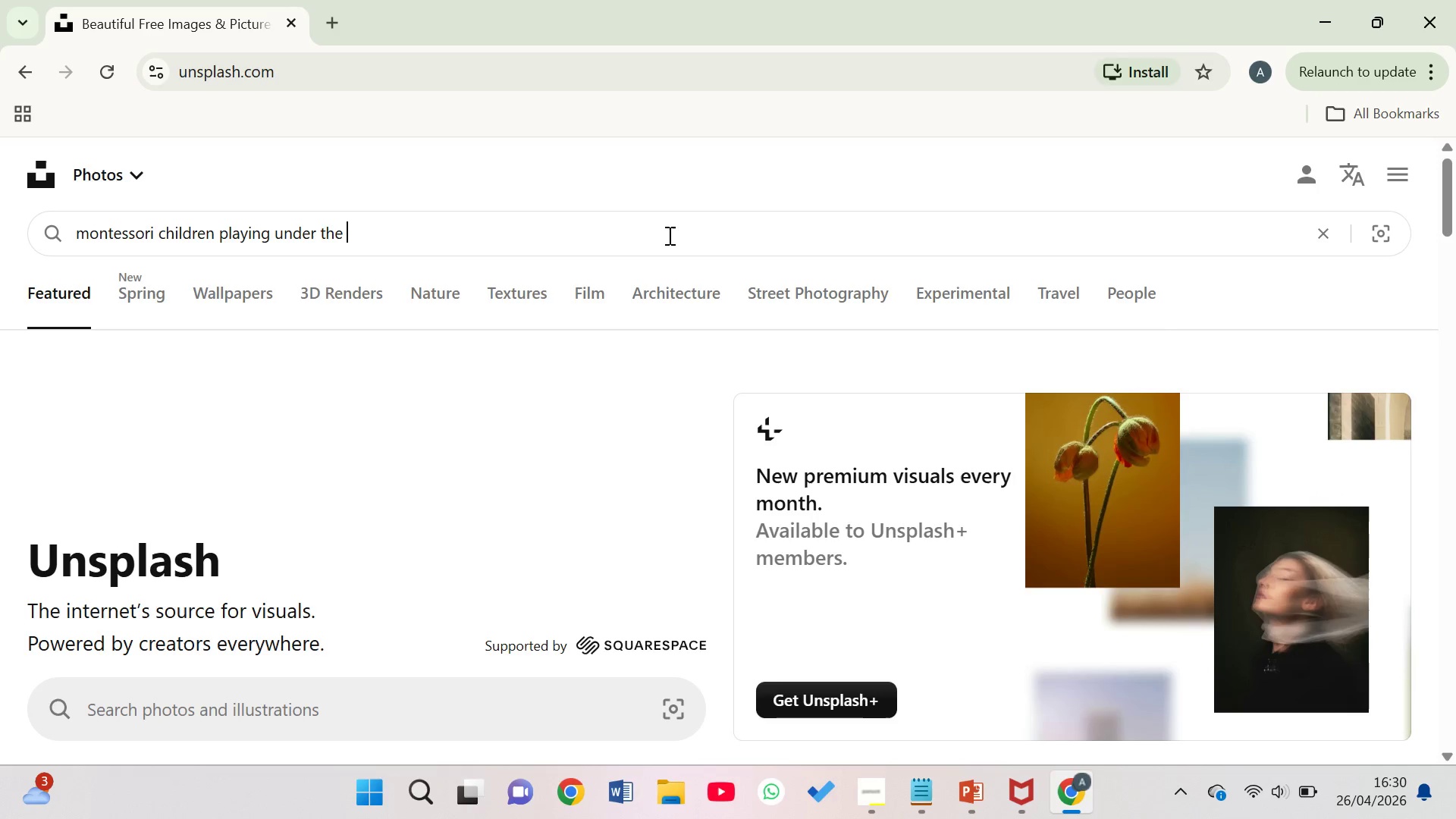 
hold_key(key=E, duration=0.31)
 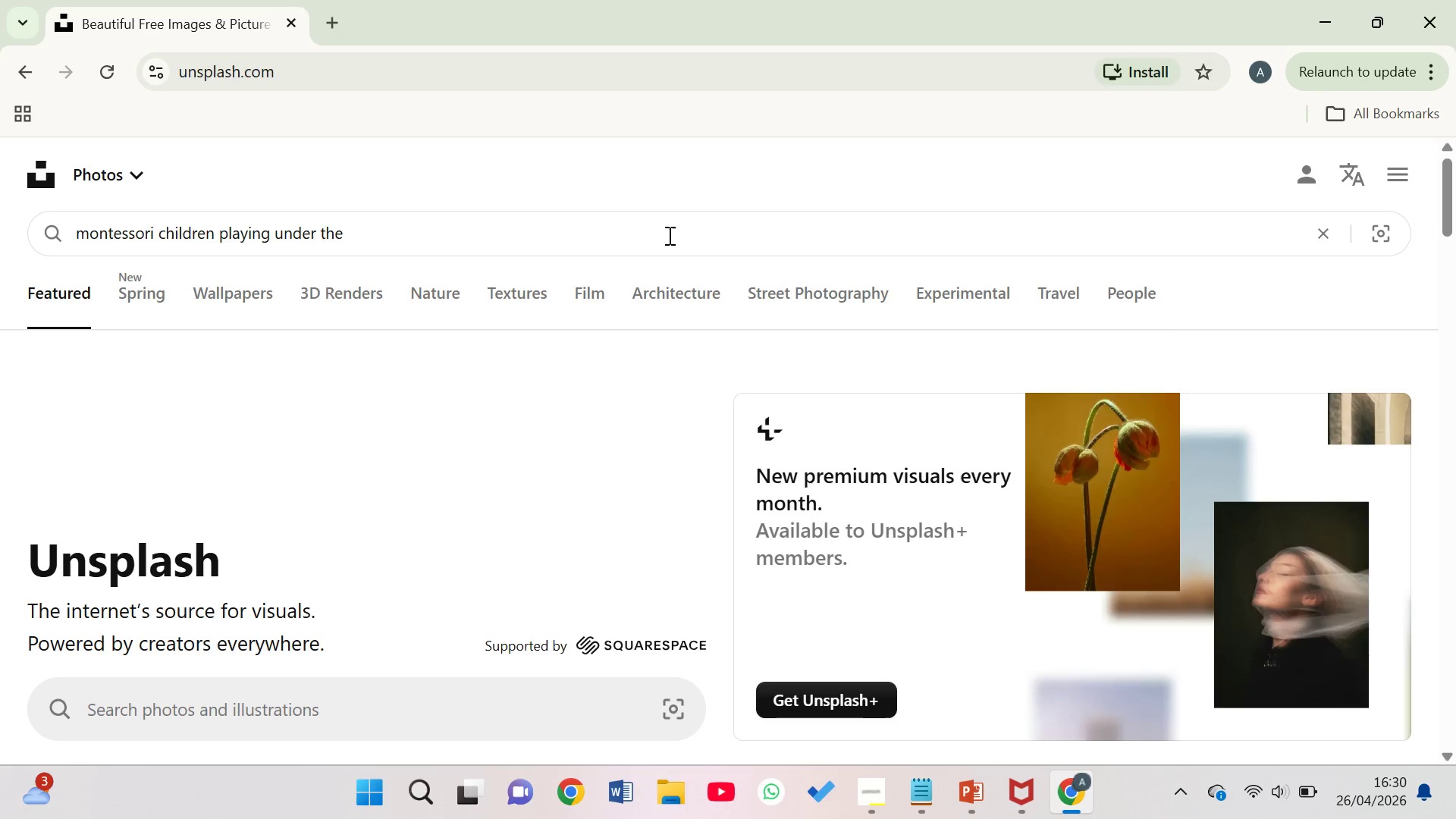 
type(moon)
 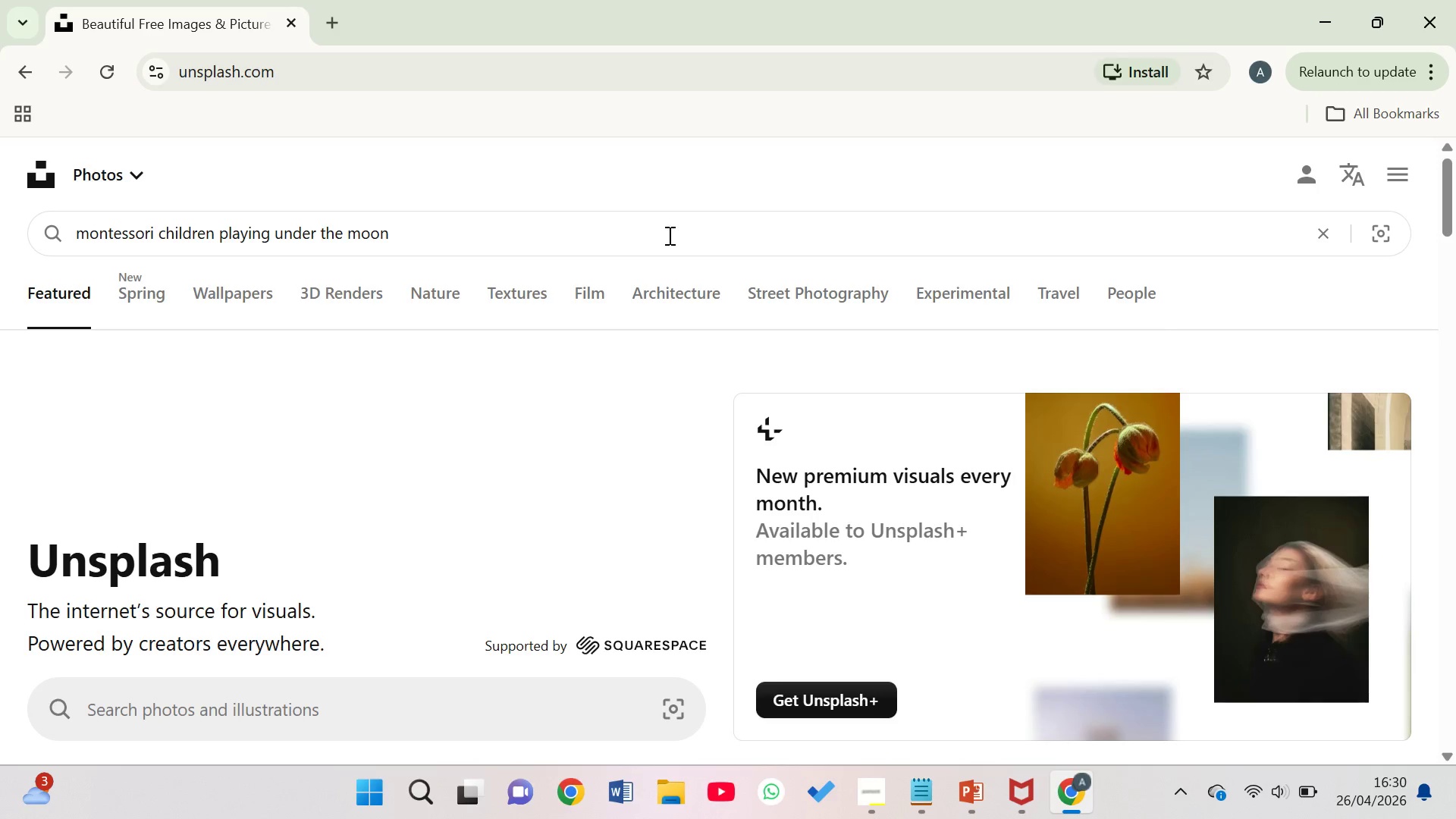 
key(Enter)
 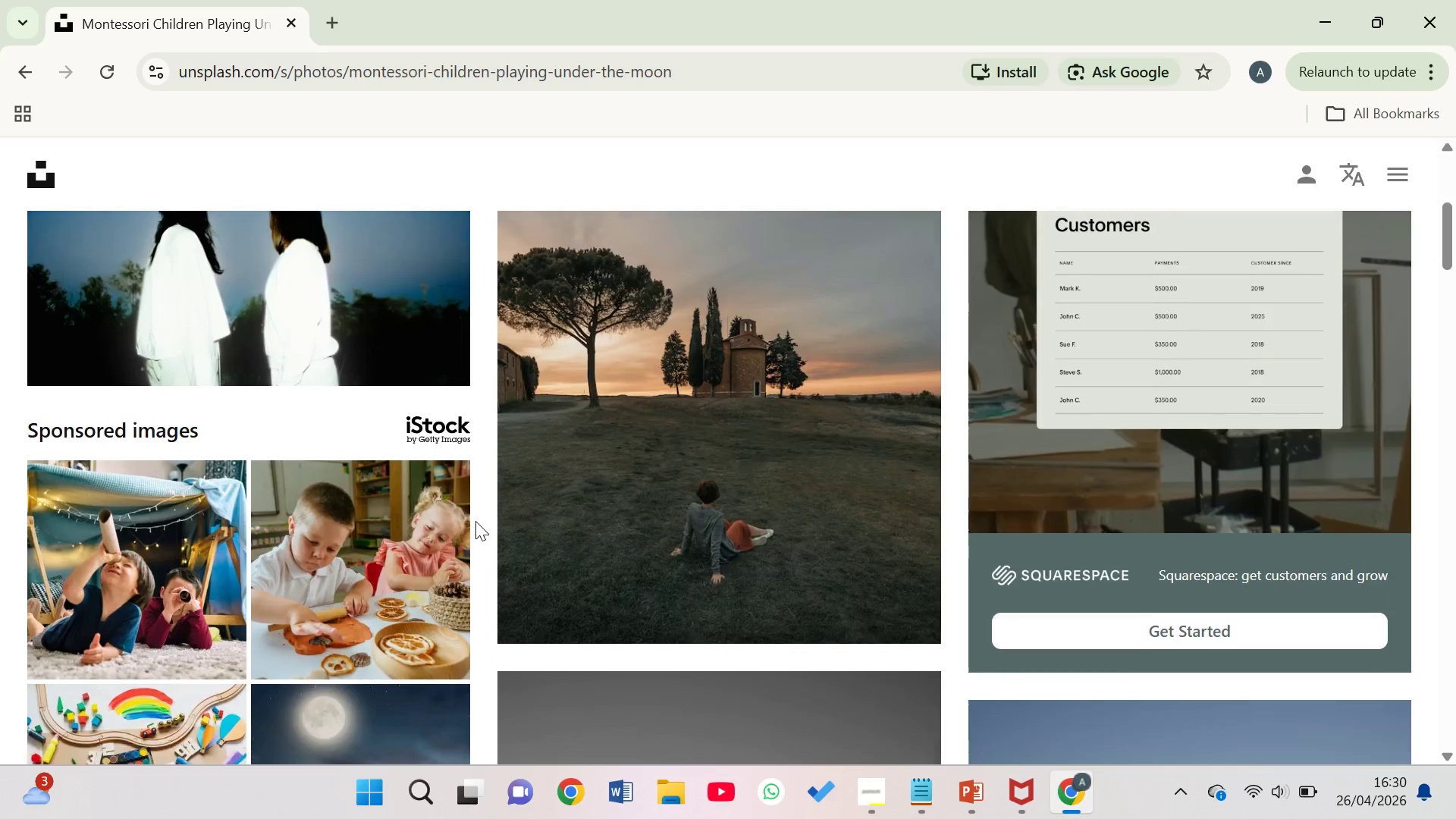 
left_click([327, 16])
 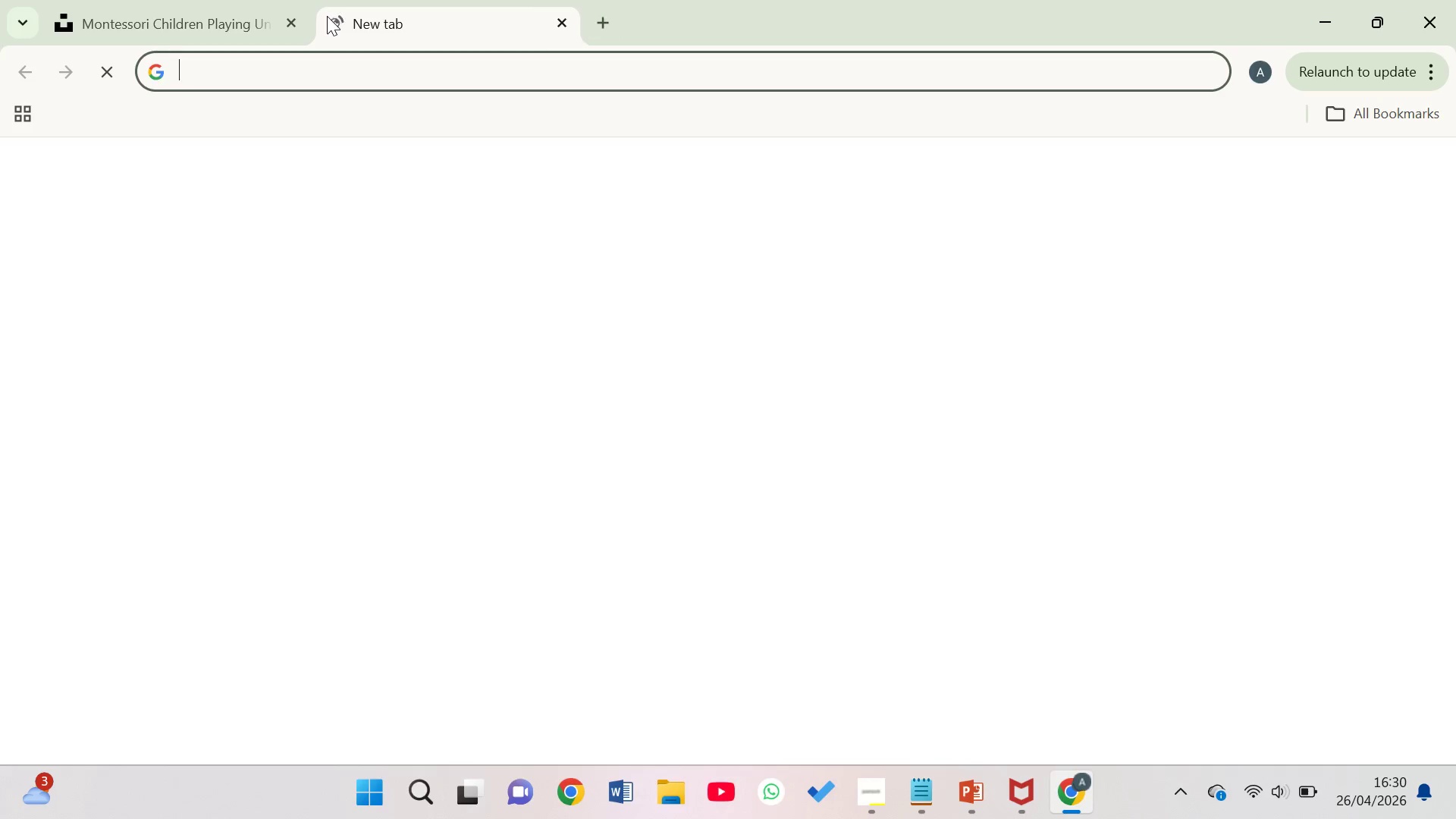 
type(fr)
 